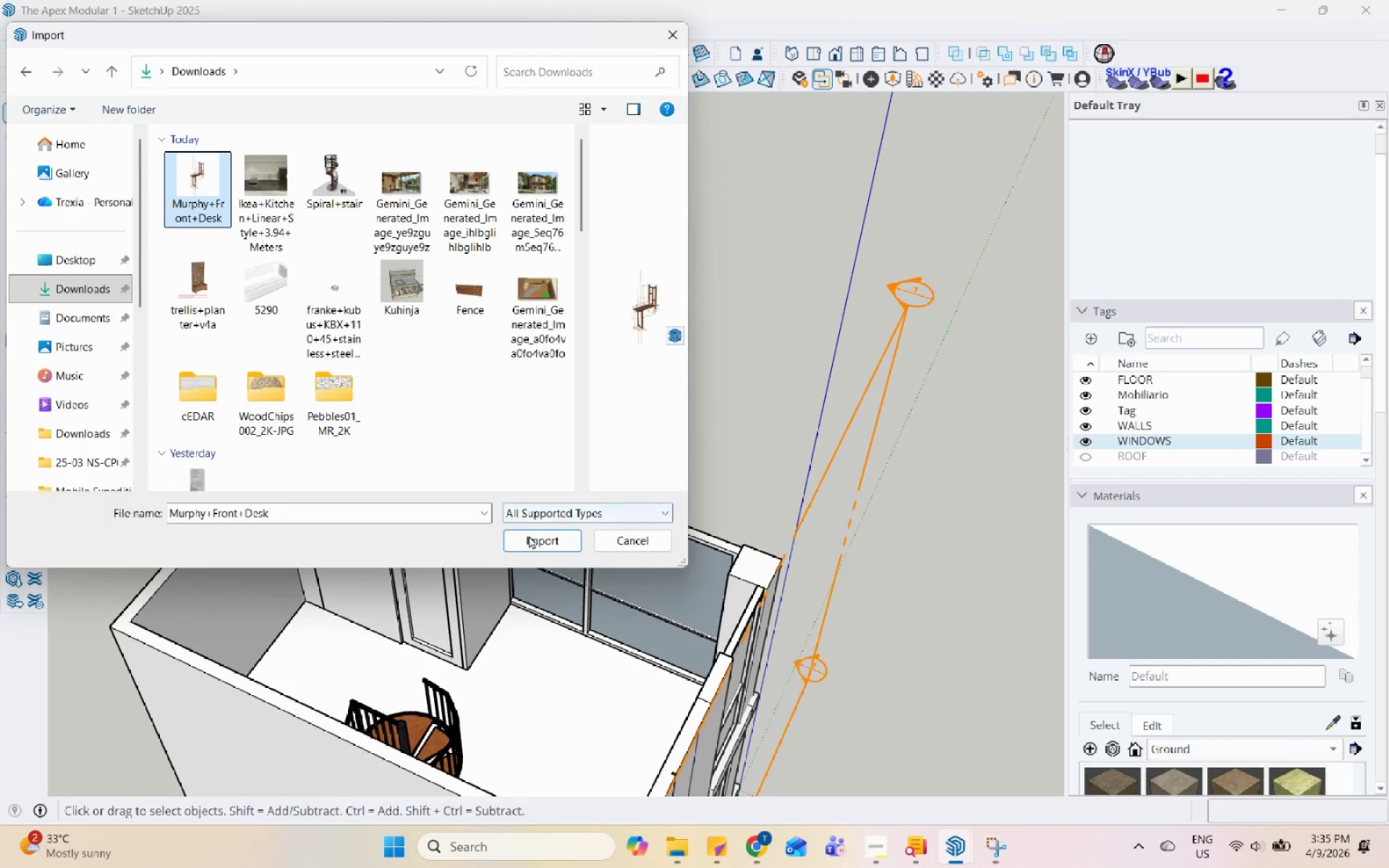 
left_click([531, 542])
 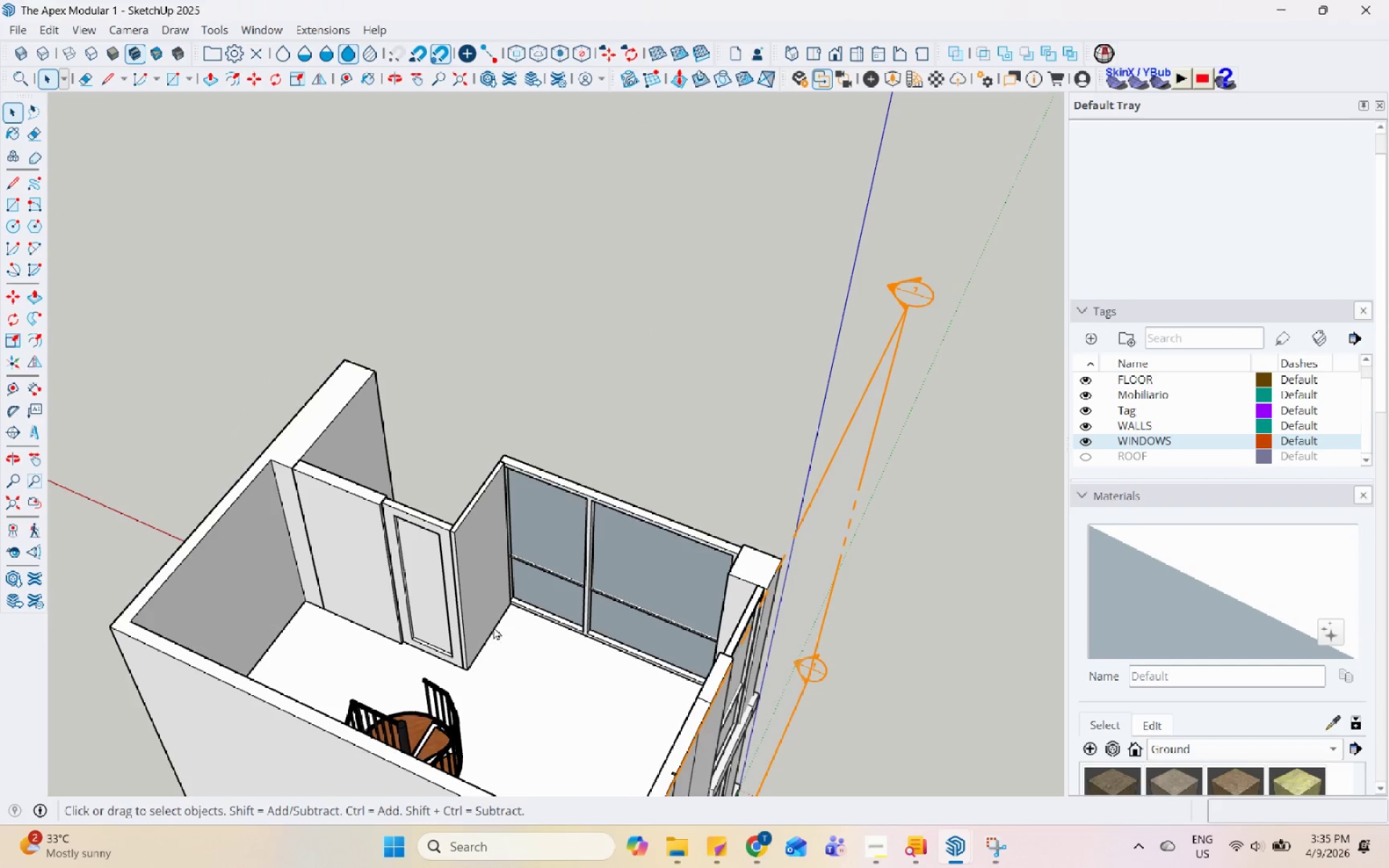 
scroll: coordinate [504, 613], scroll_direction: up, amount: 2.0
 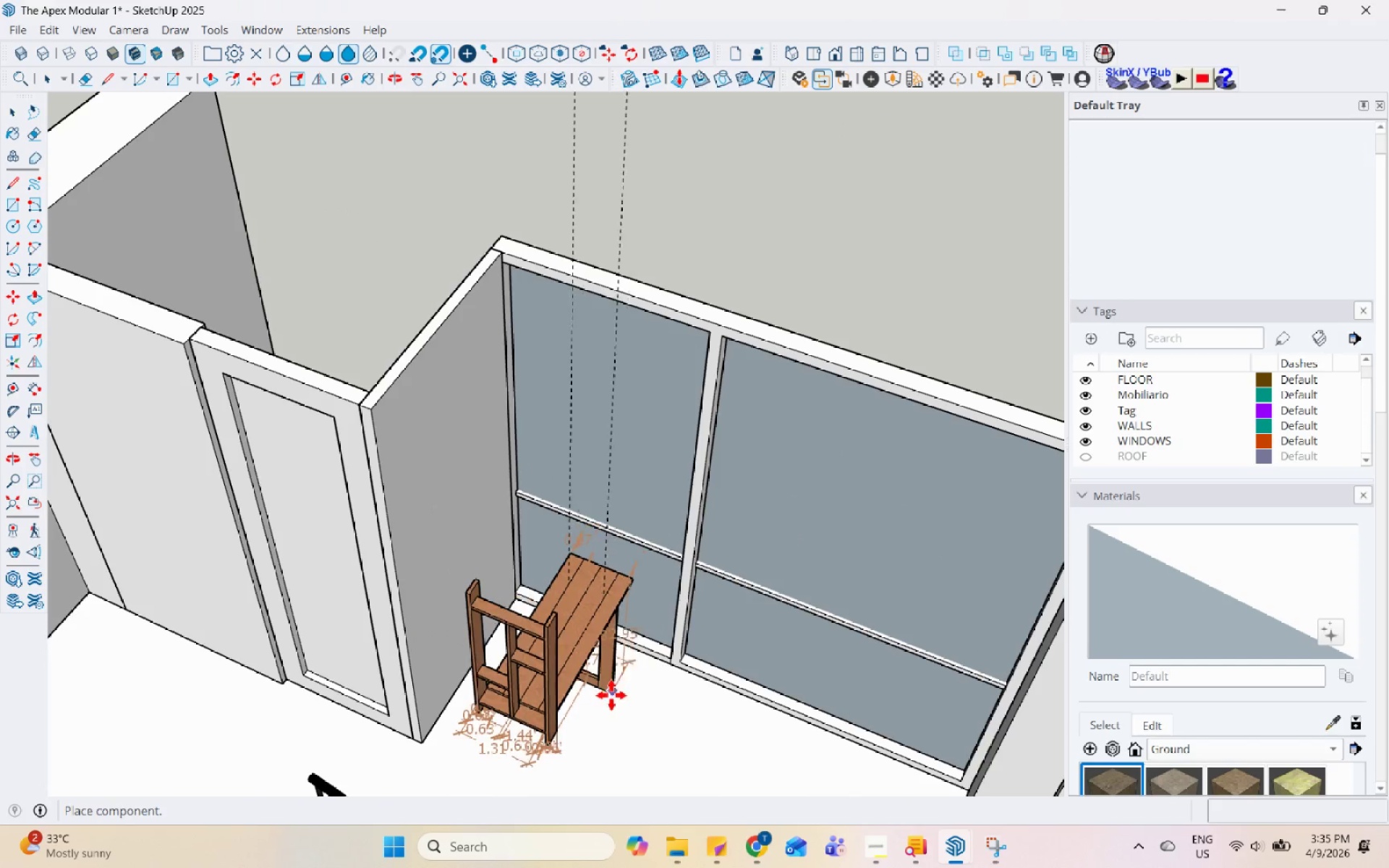 
left_click([602, 710])
 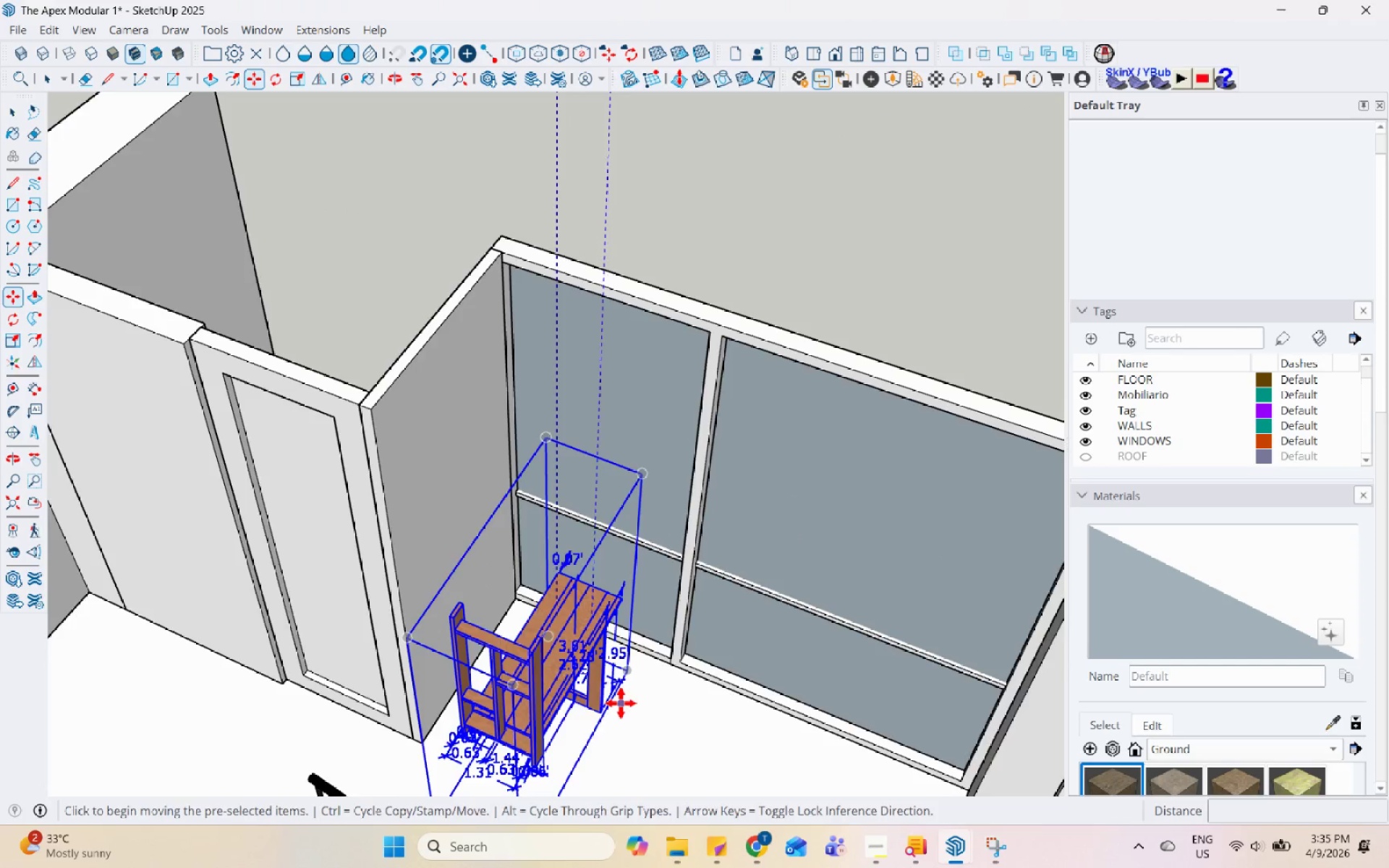 
key(Space)
 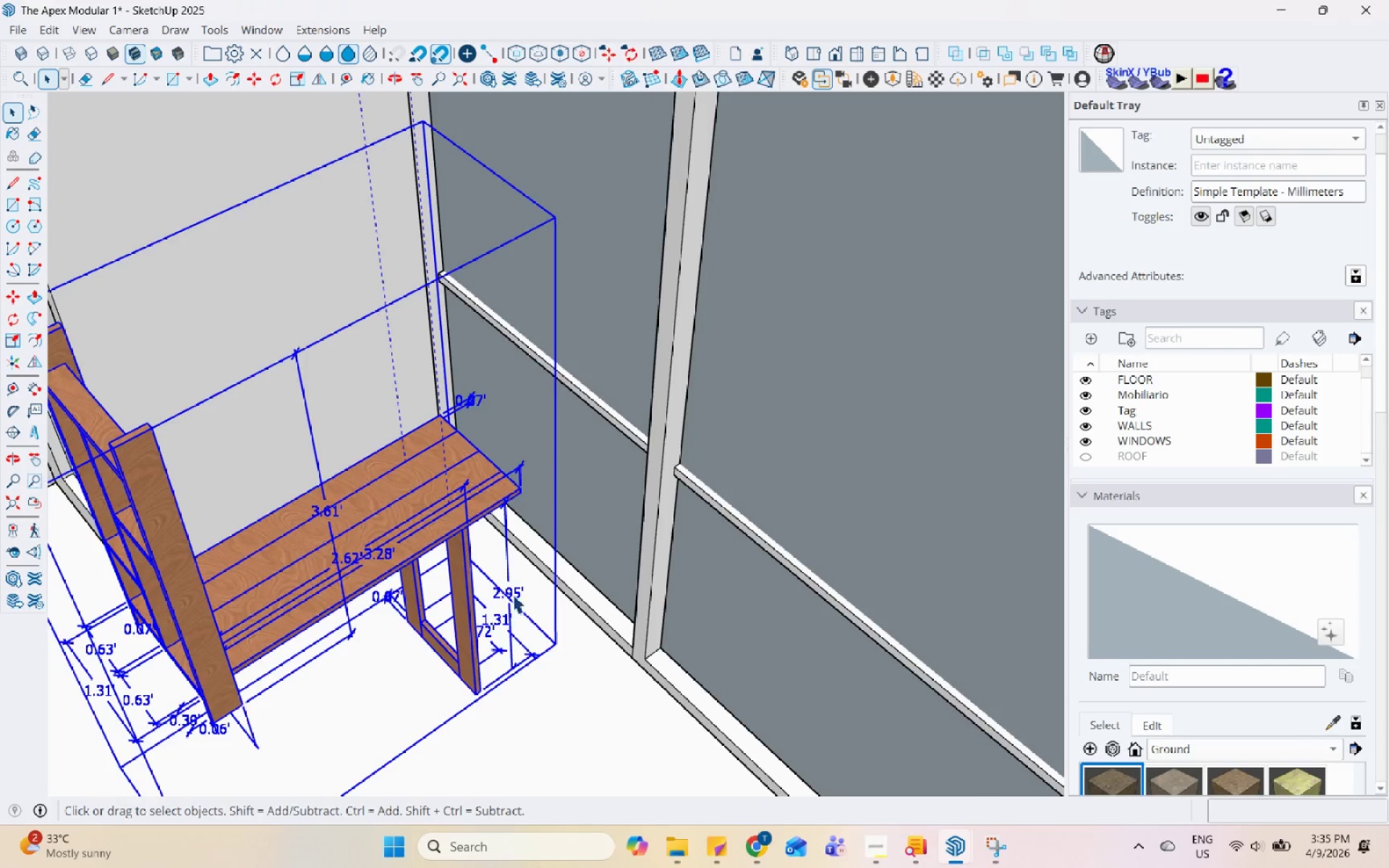 
left_click([512, 590])
 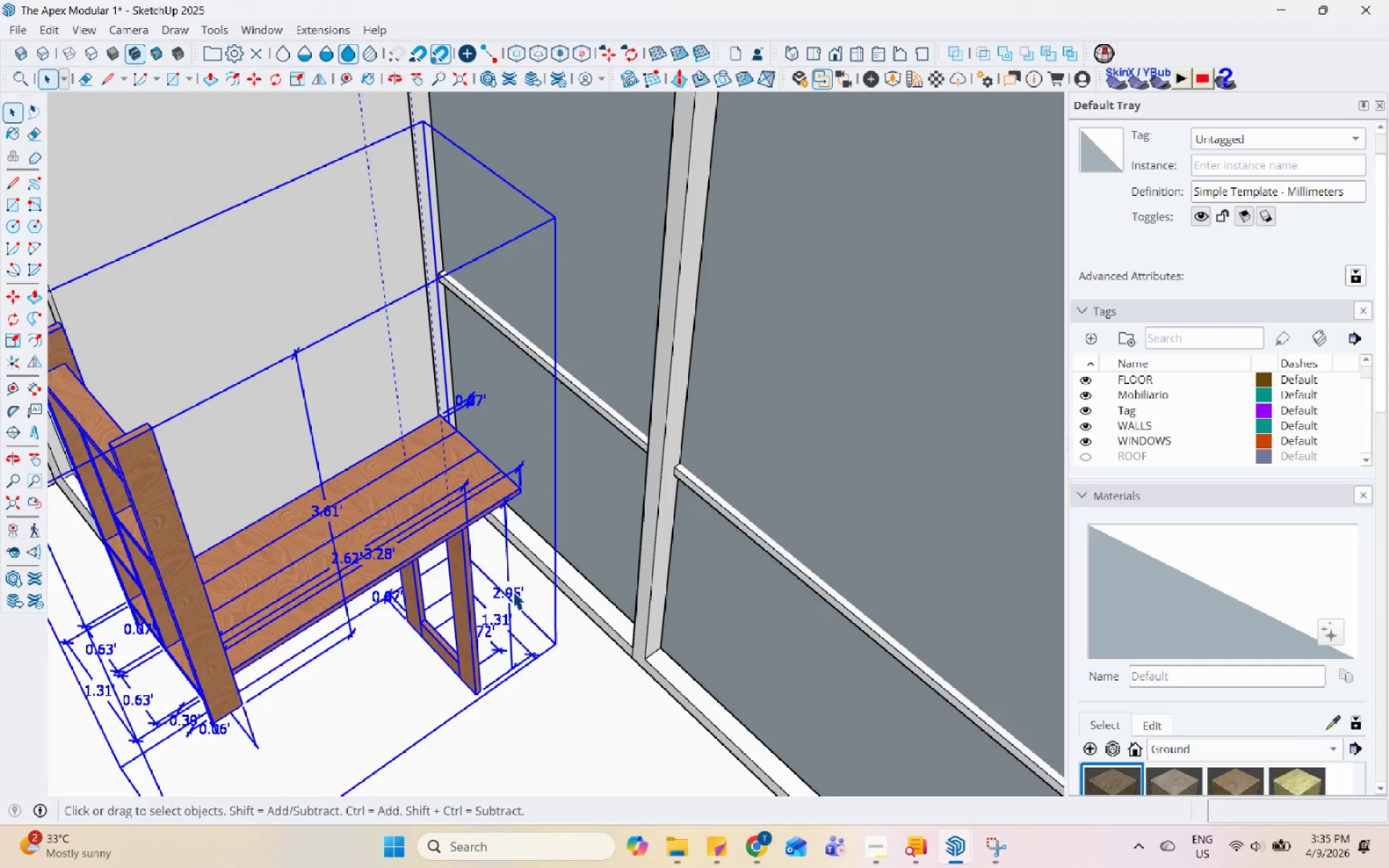 
scroll: coordinate [513, 622], scroll_direction: up, amount: 5.0
 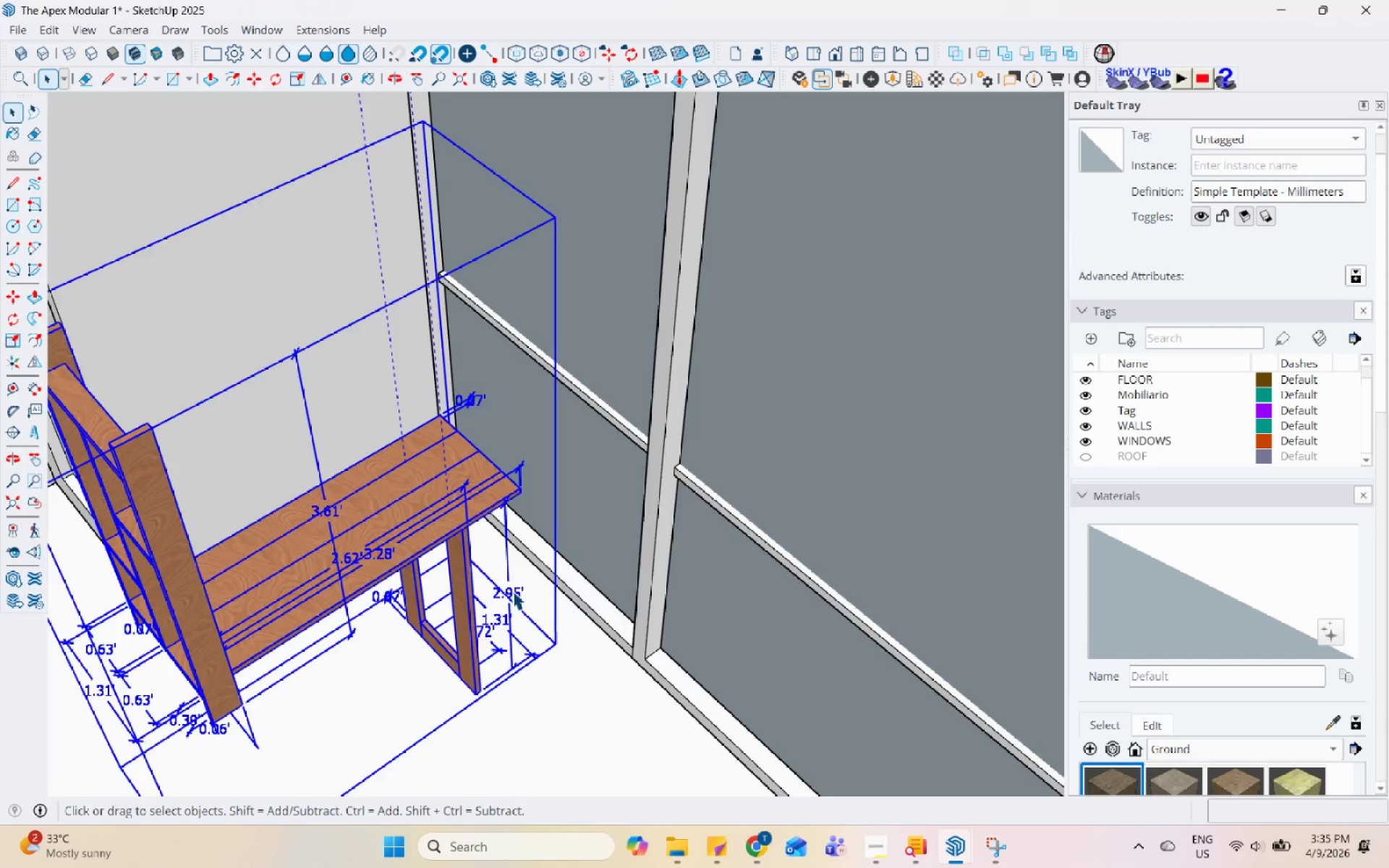 
double_click([512, 590])
 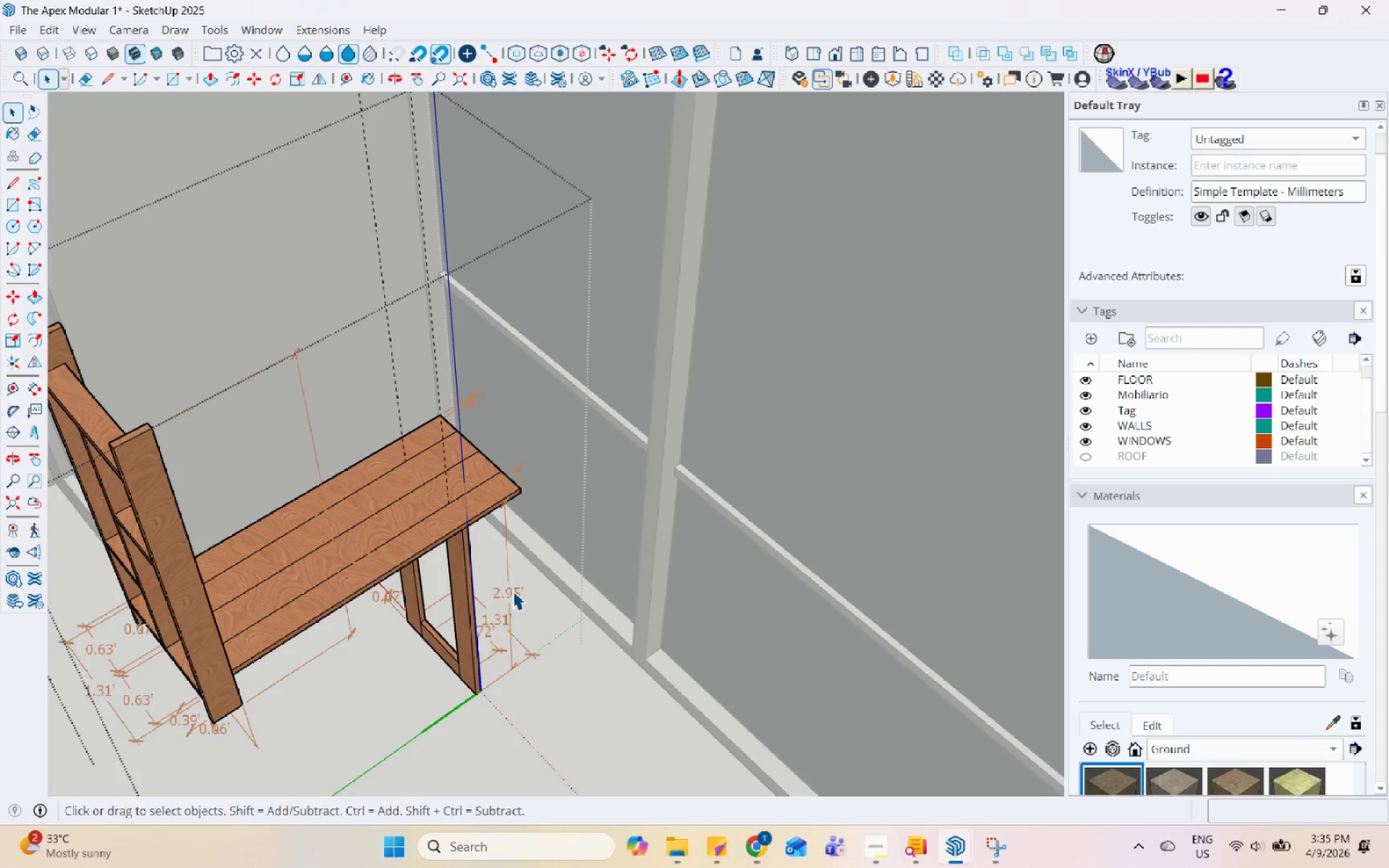 
triple_click([512, 590])
 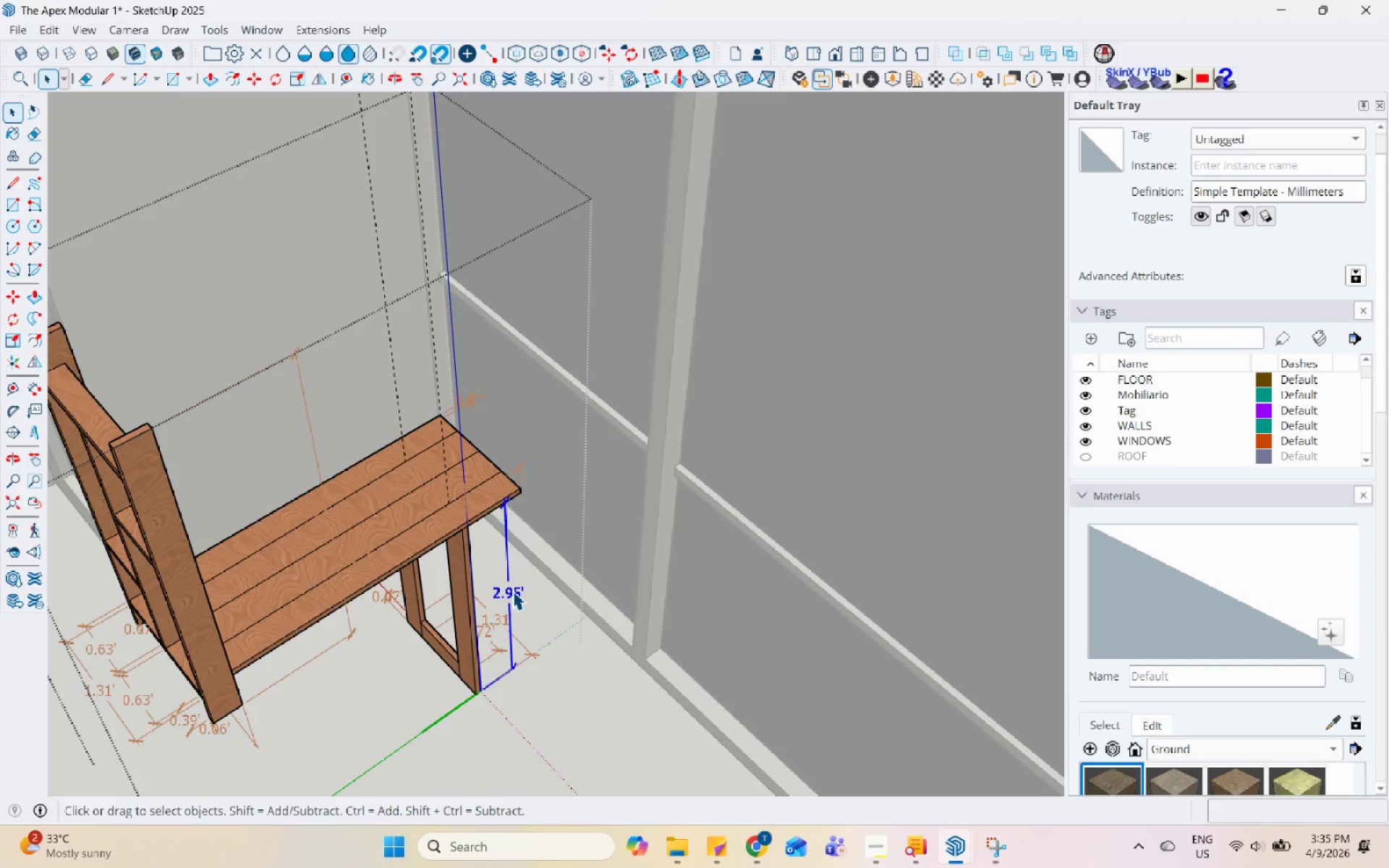 
right_click([512, 590])
 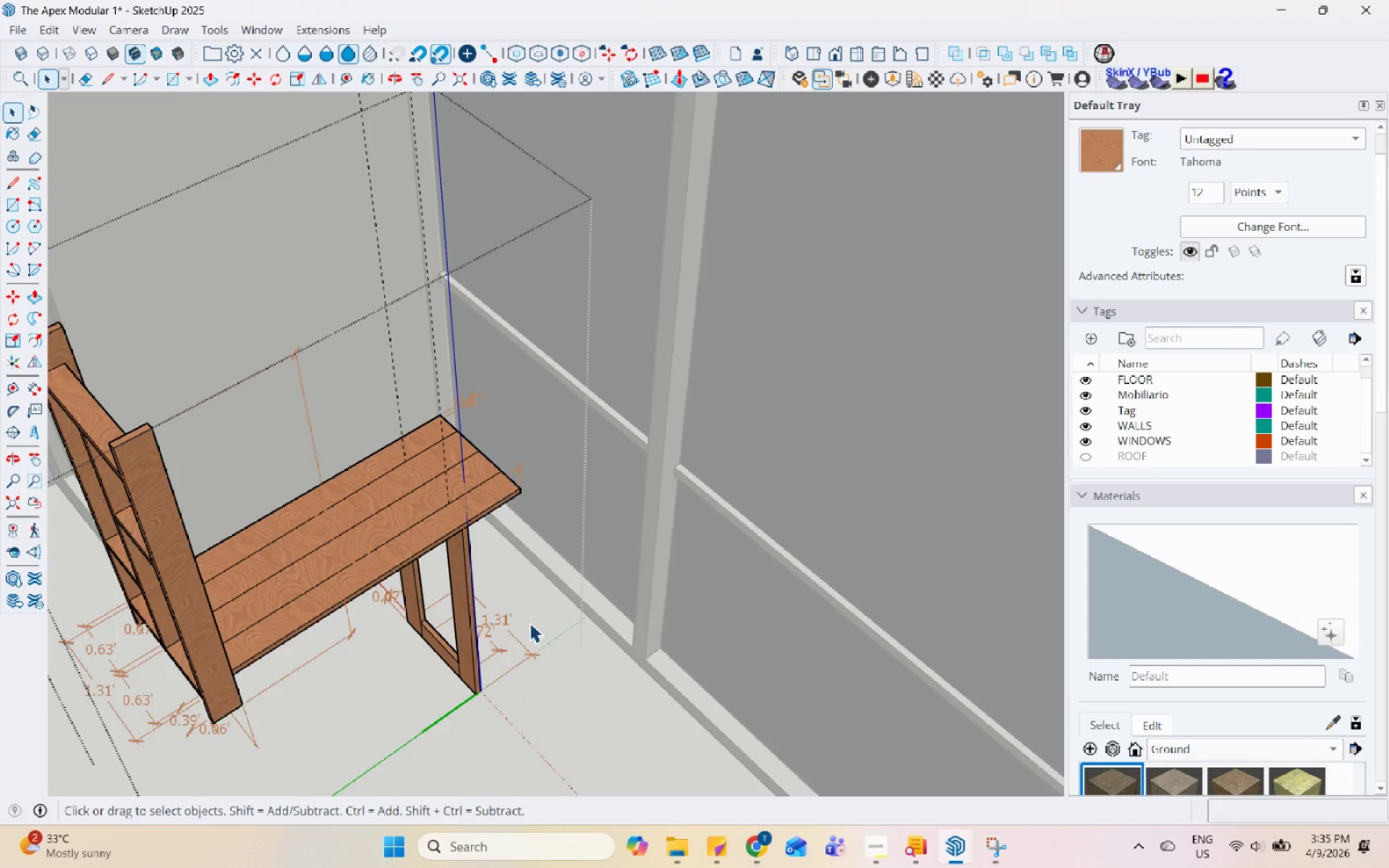 
double_click([502, 613])
 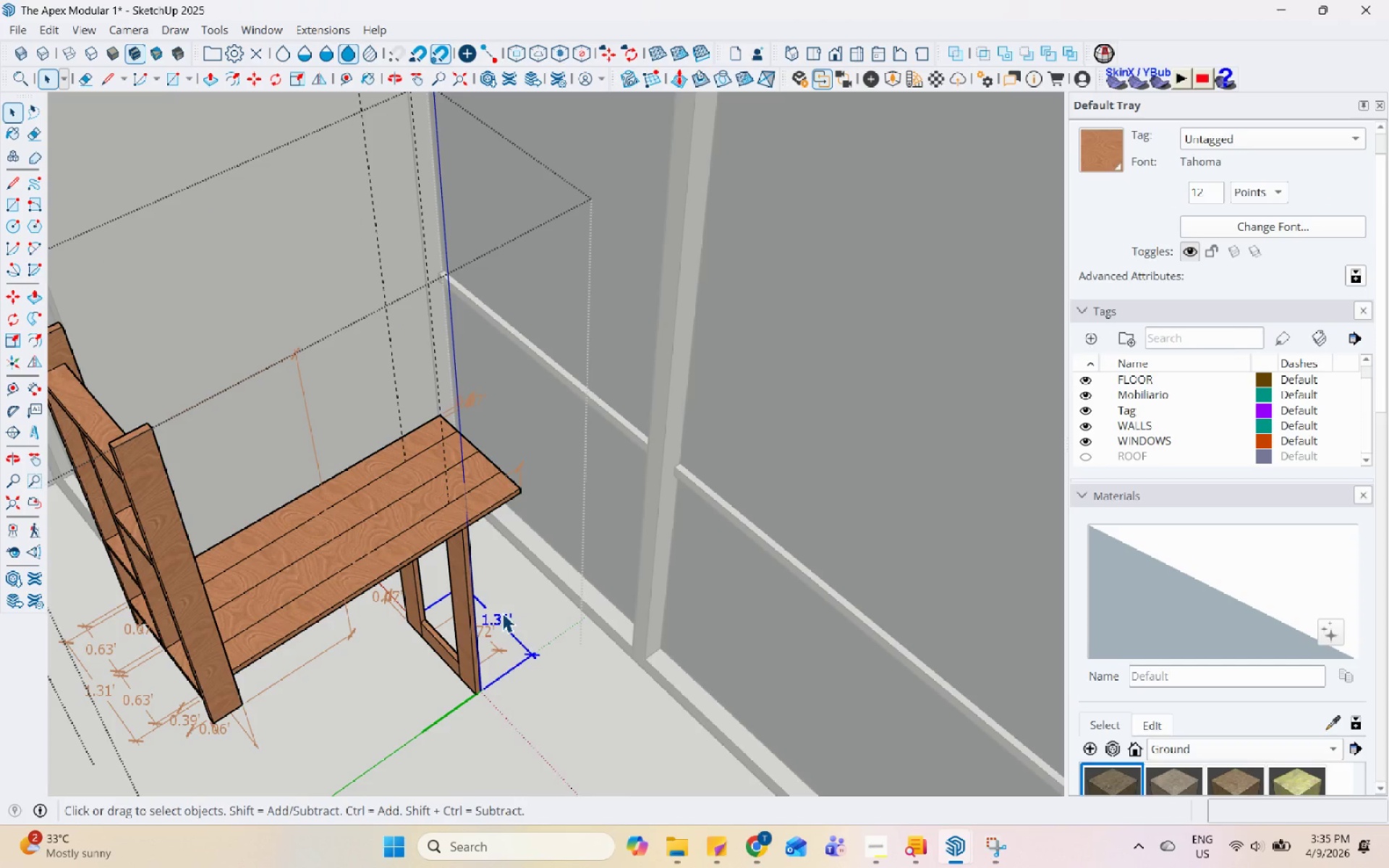 
right_click([502, 613])
 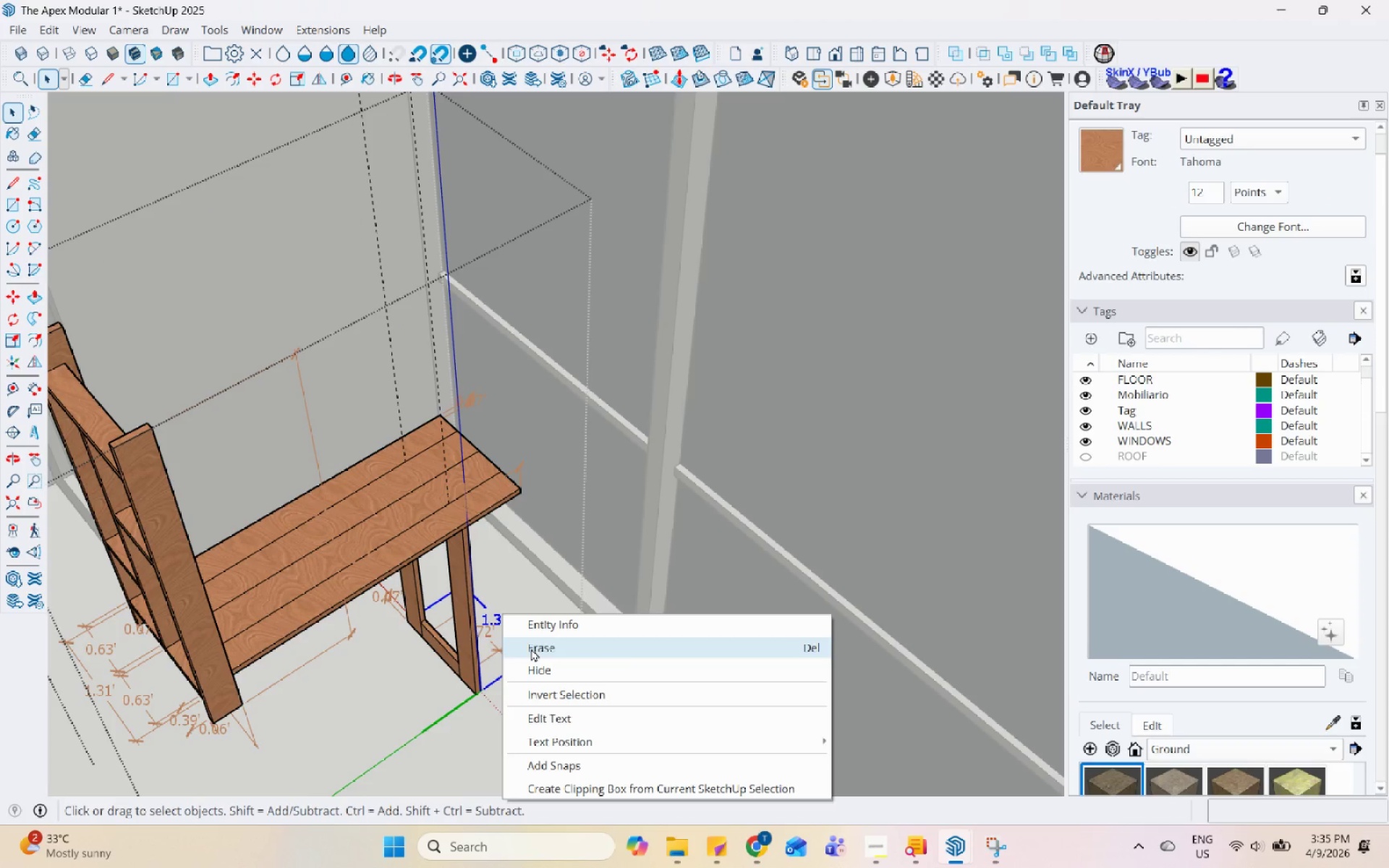 
left_click([531, 648])
 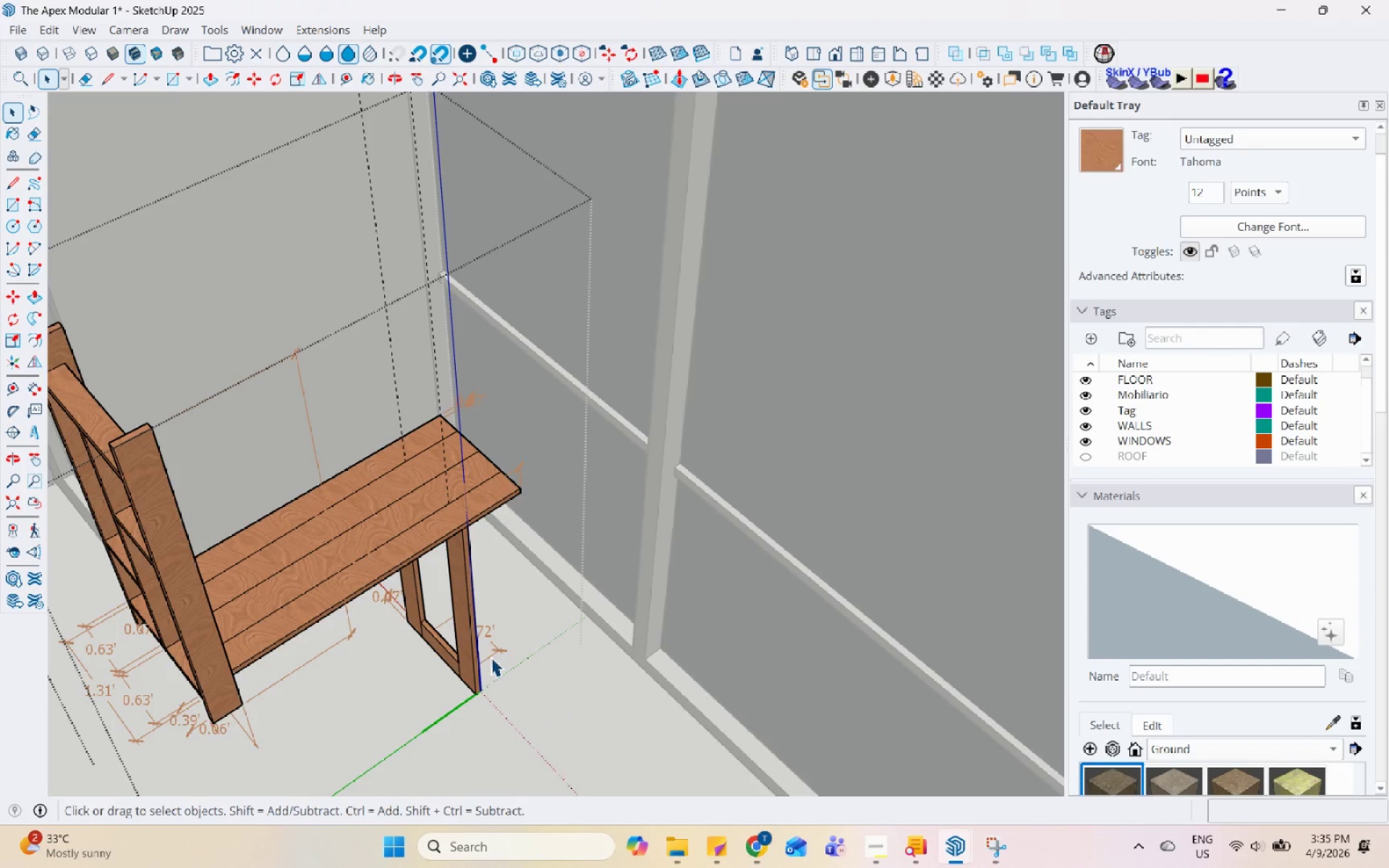 
left_click([493, 650])
 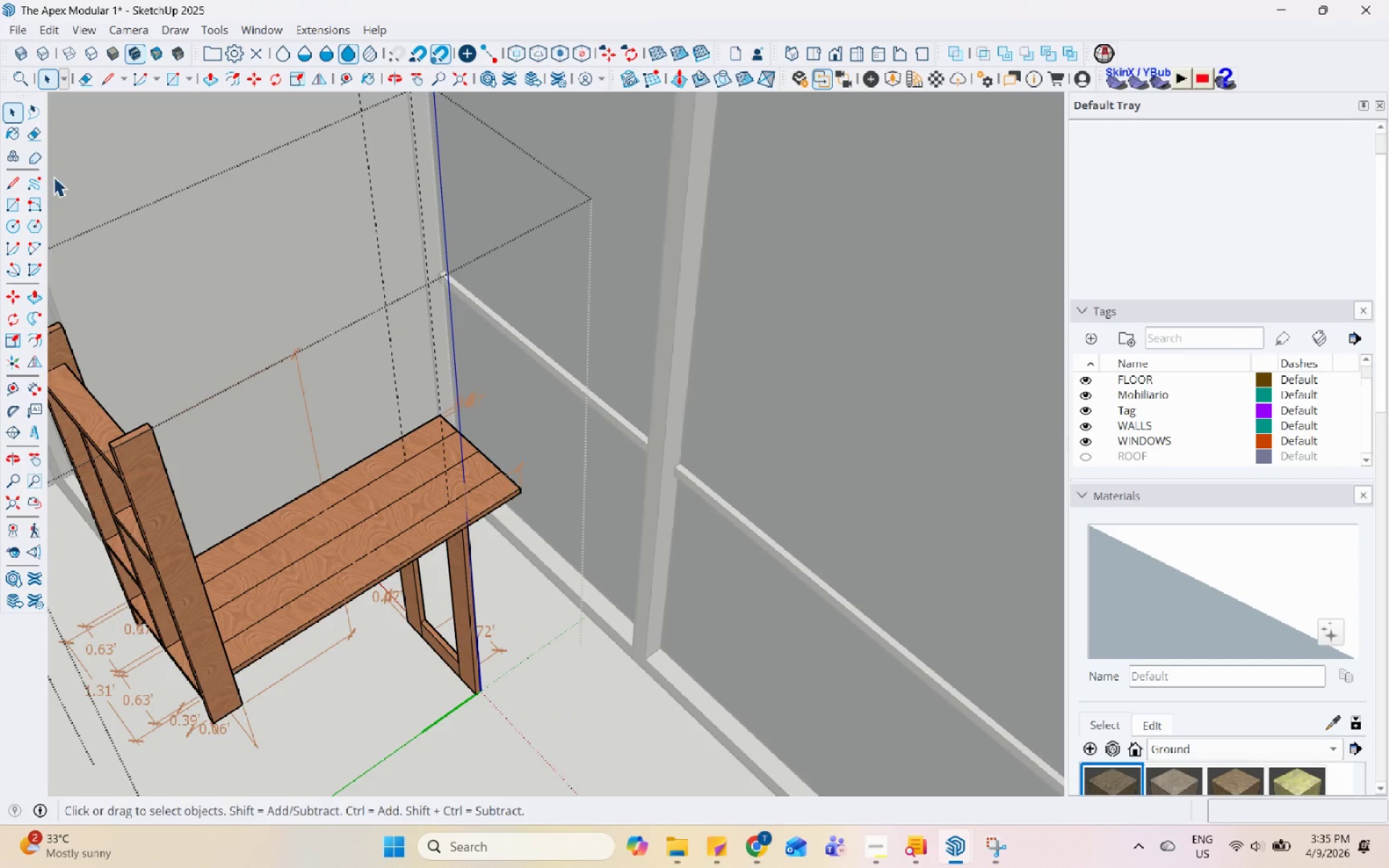 
left_click([30, 137])
 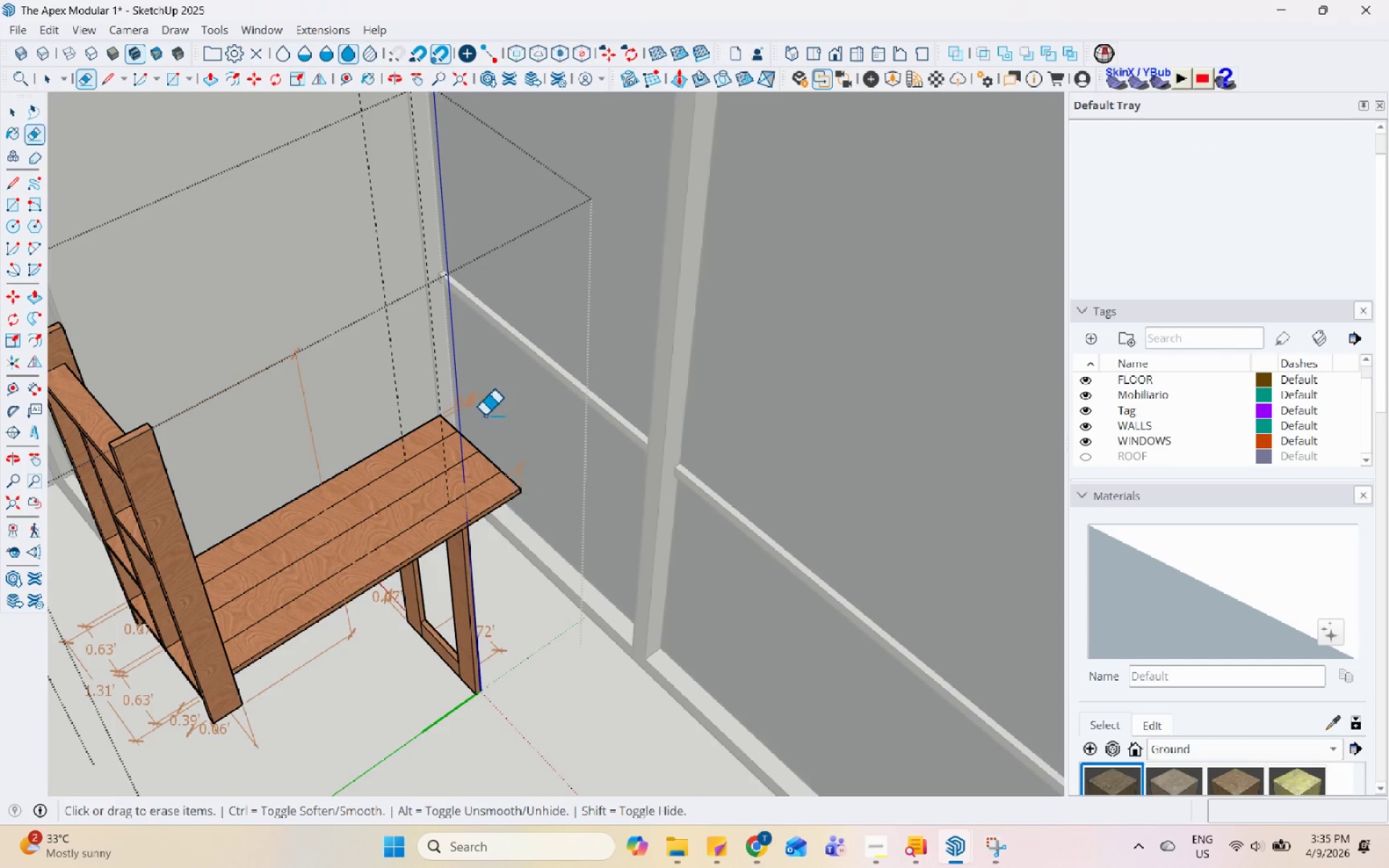 
left_click([473, 400])
 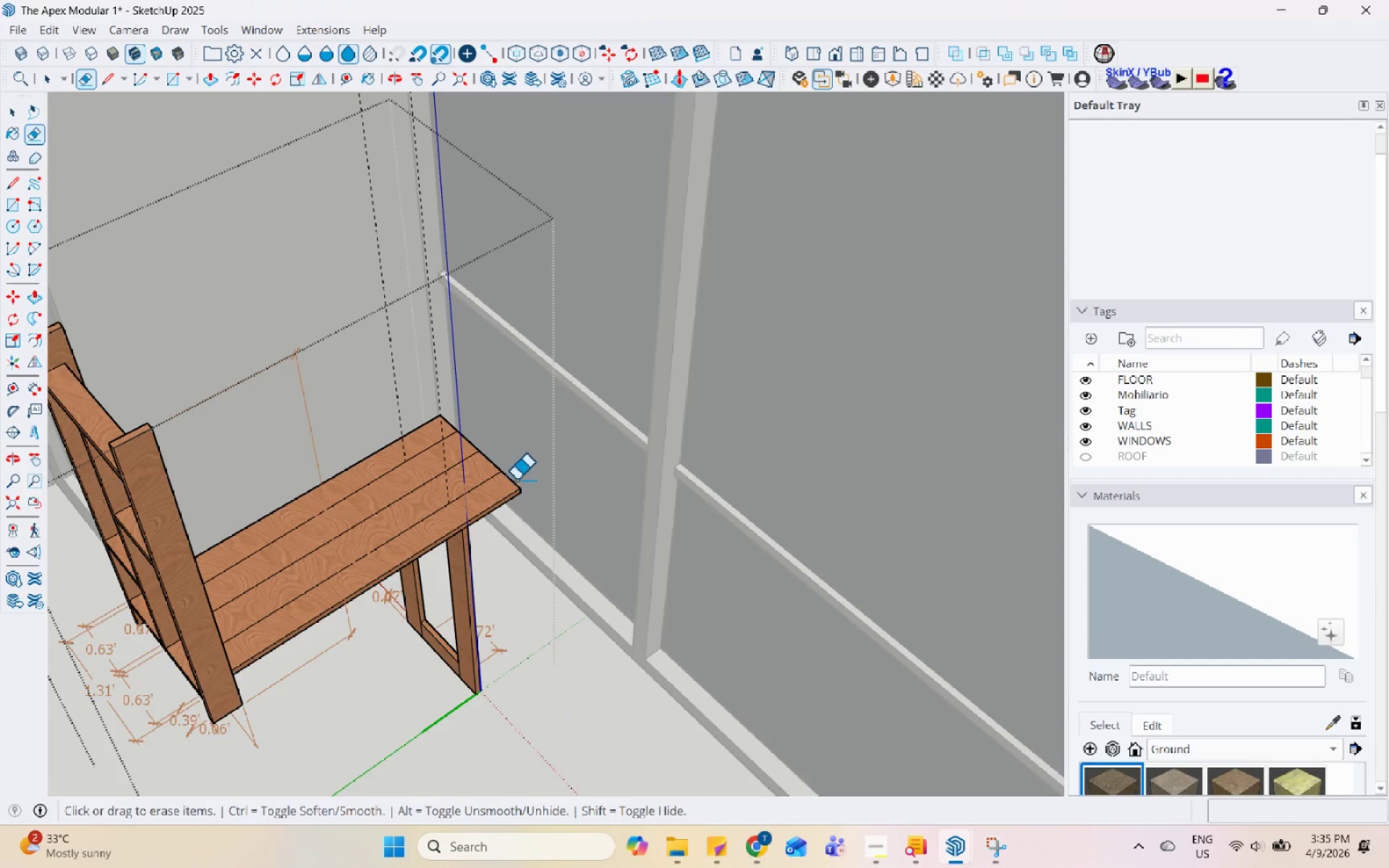 
left_click([517, 464])
 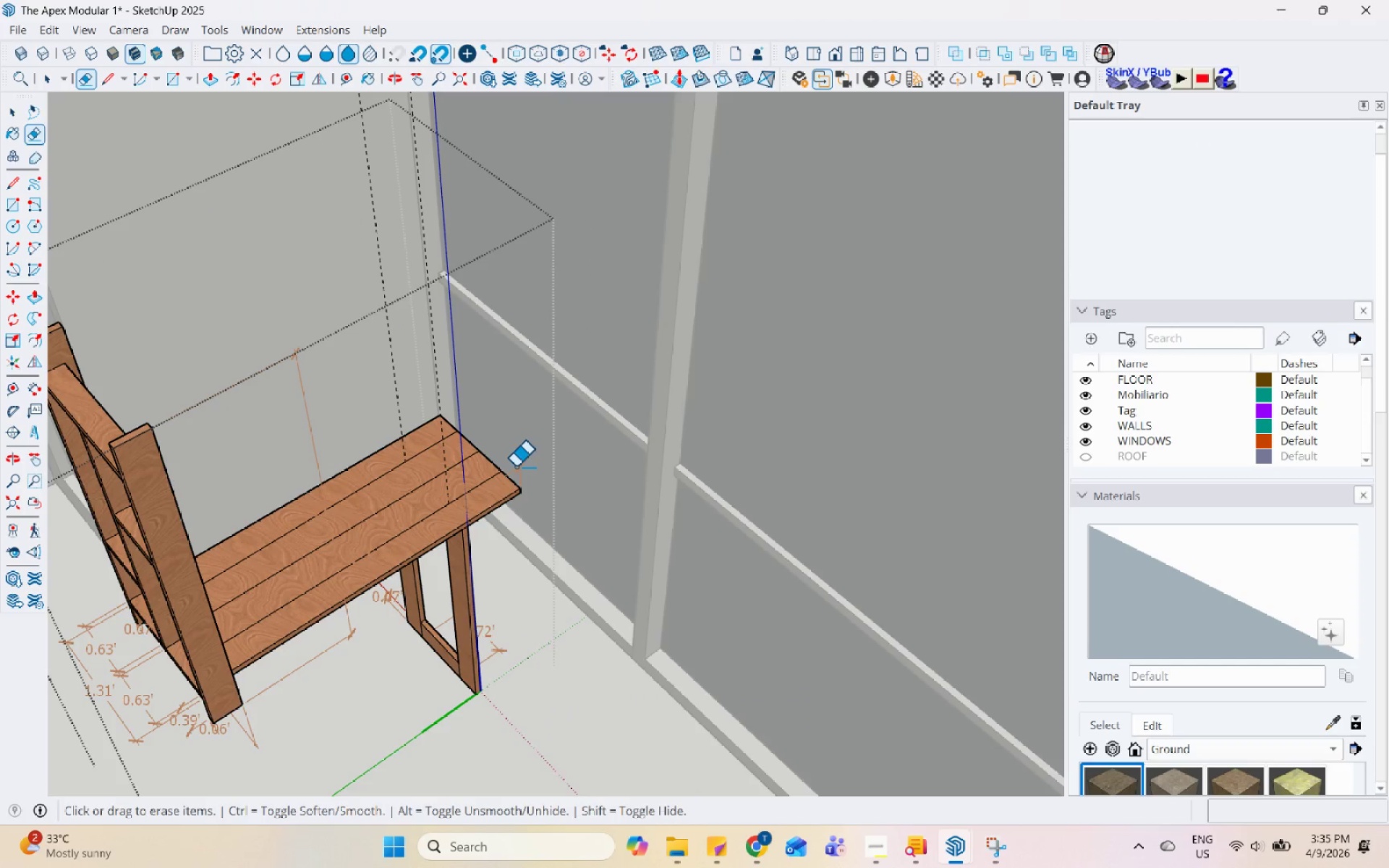 
left_click([516, 464])
 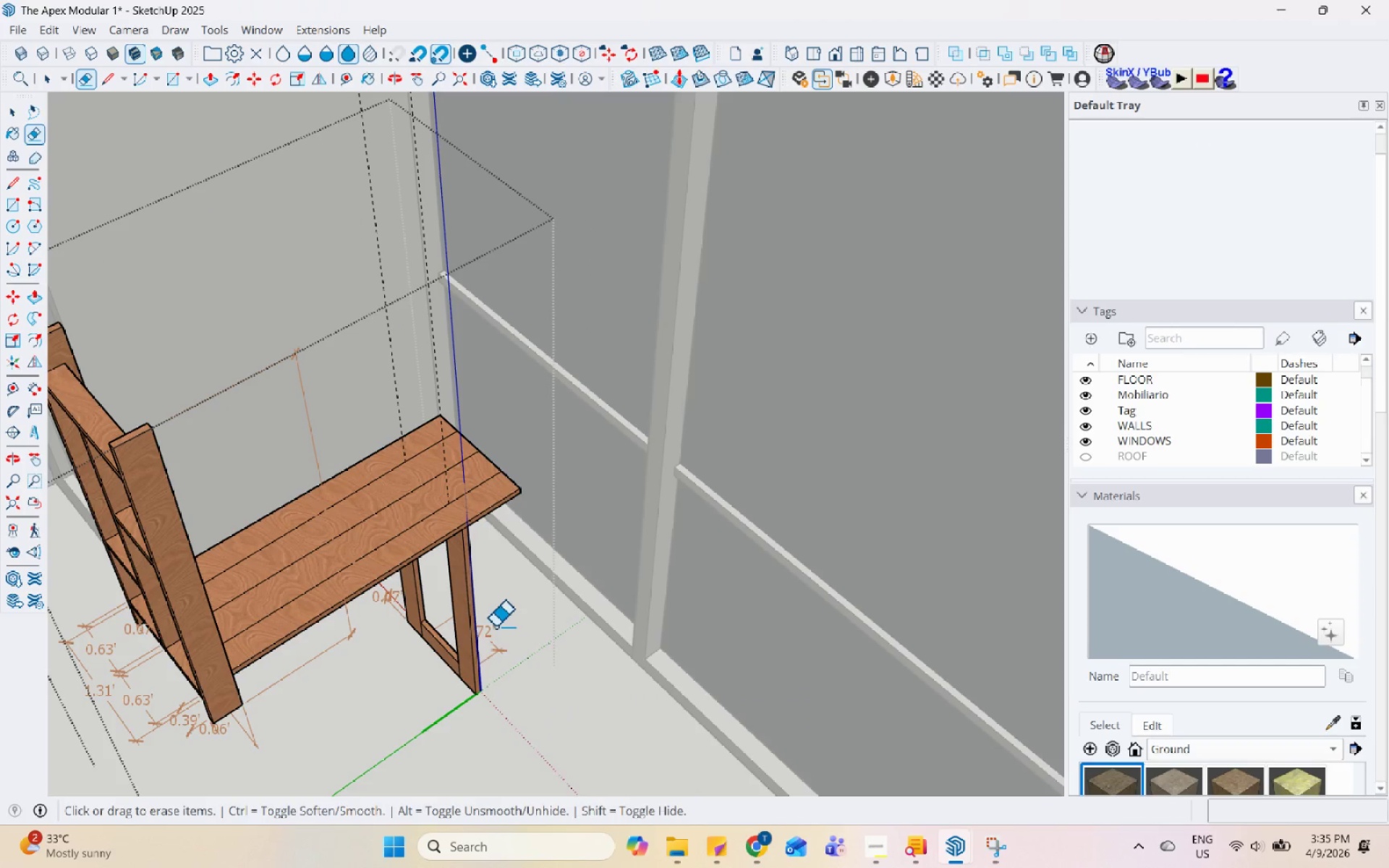 
left_click([486, 630])
 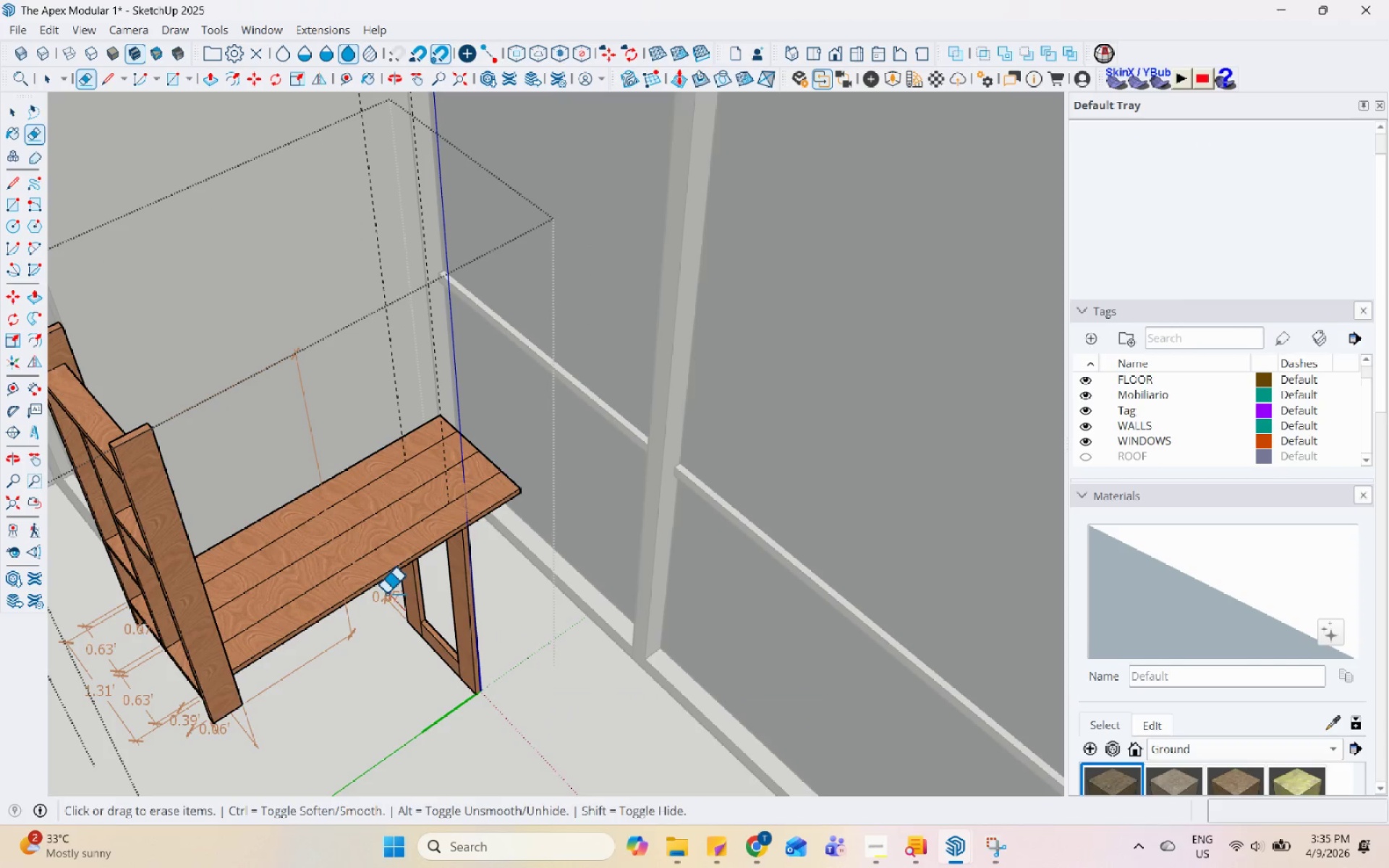 
left_click([389, 597])
 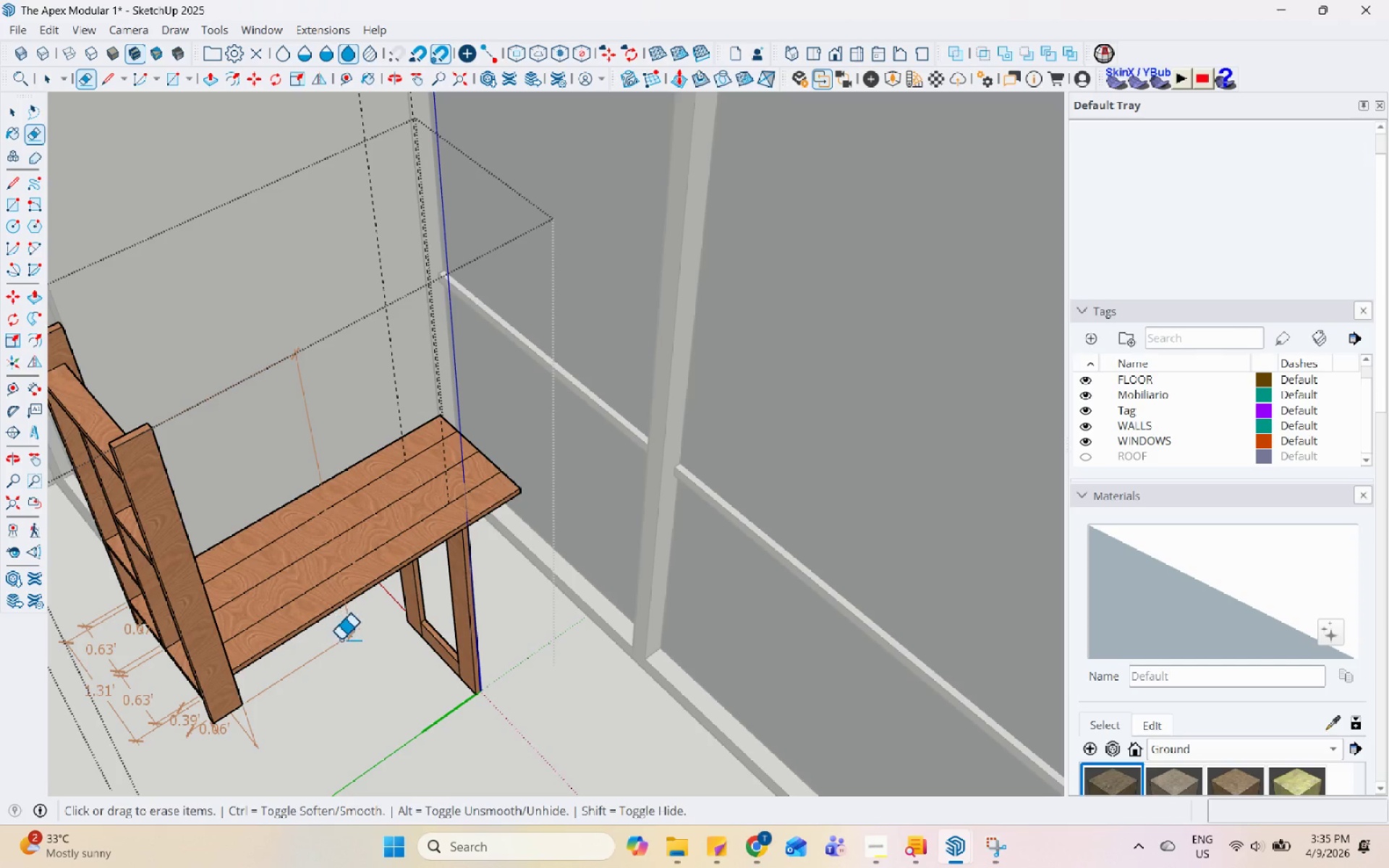 
left_click([349, 635])
 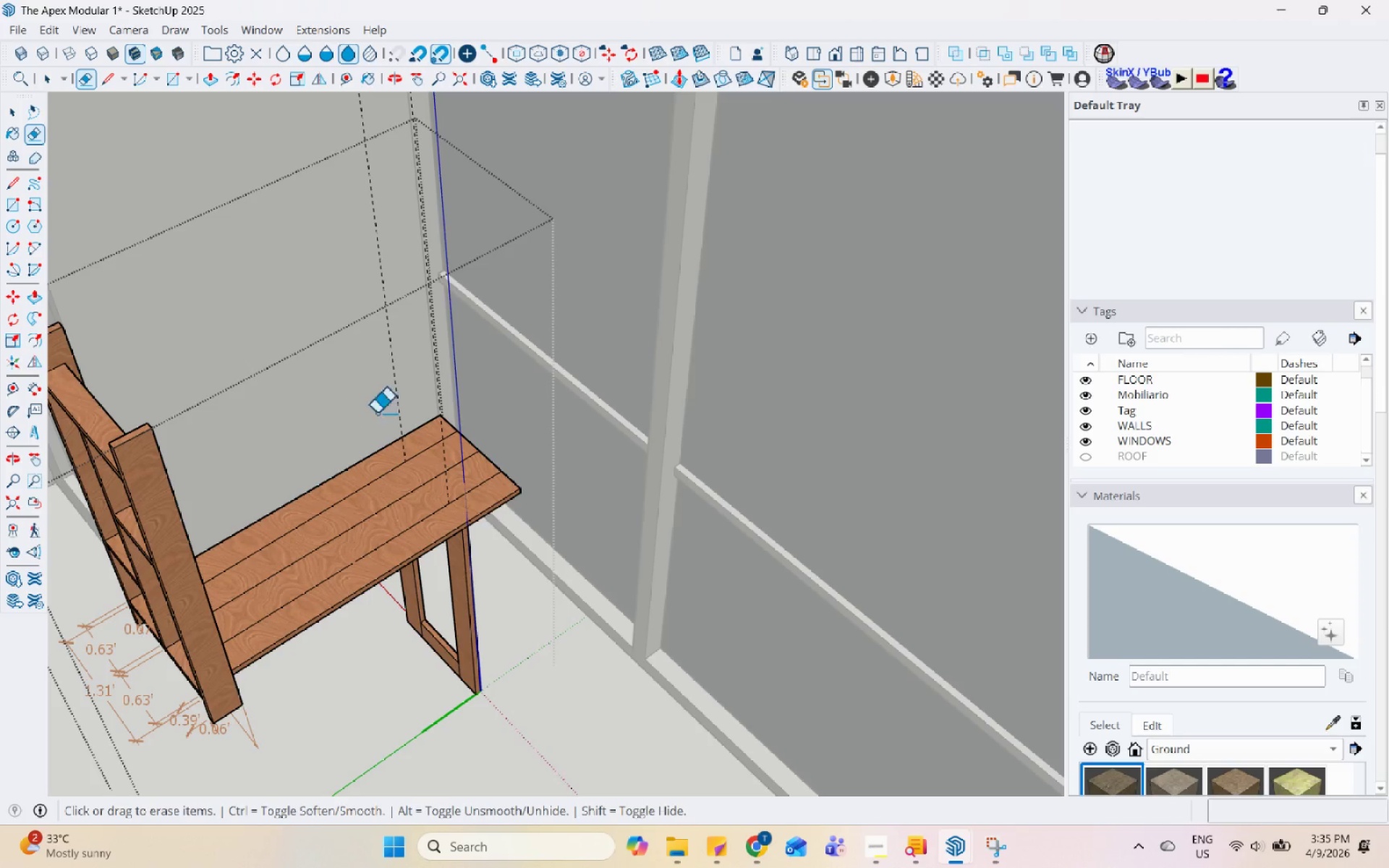 
left_click([261, 611])
 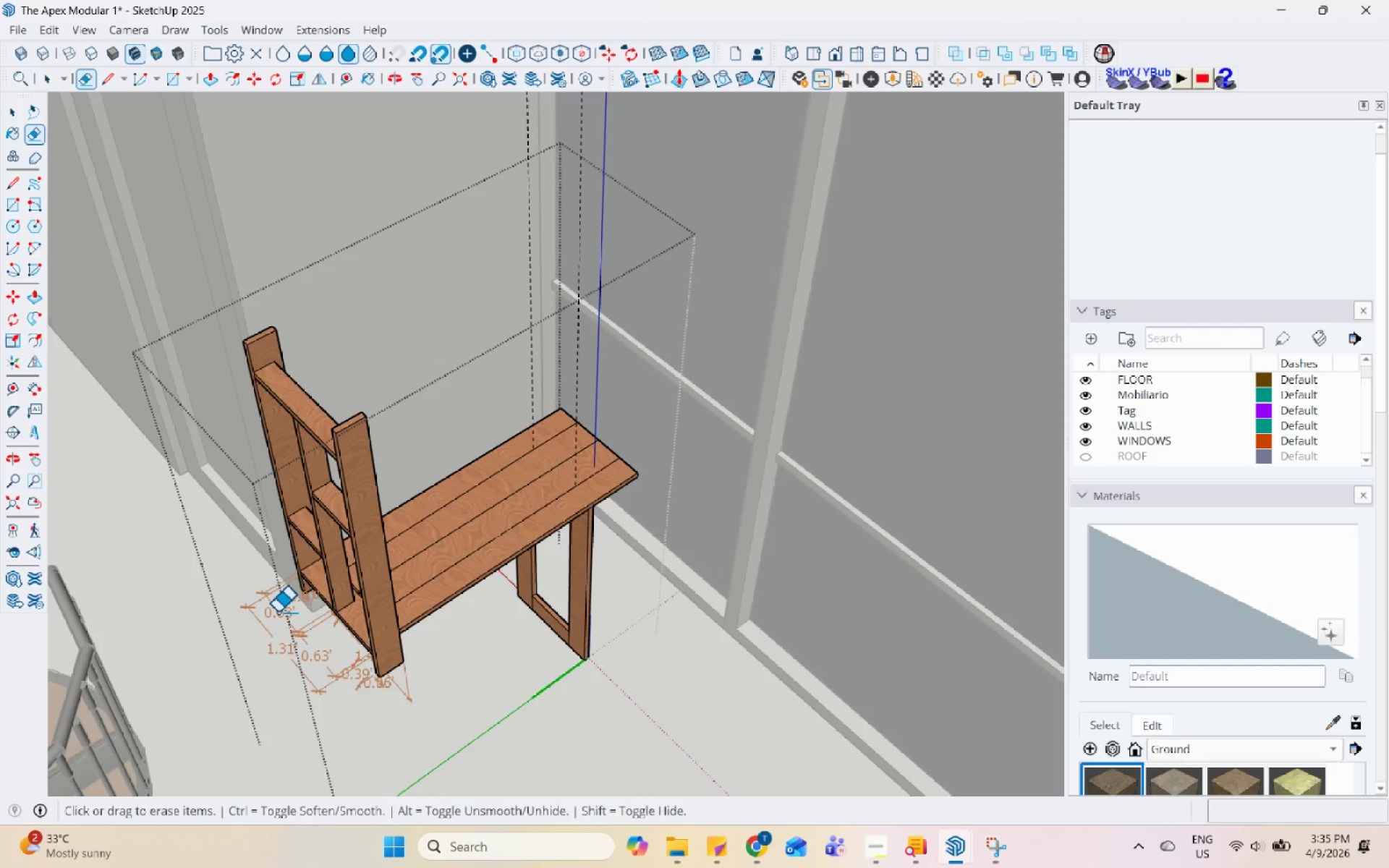 
scroll: coordinate [299, 545], scroll_direction: down, amount: 1.0
 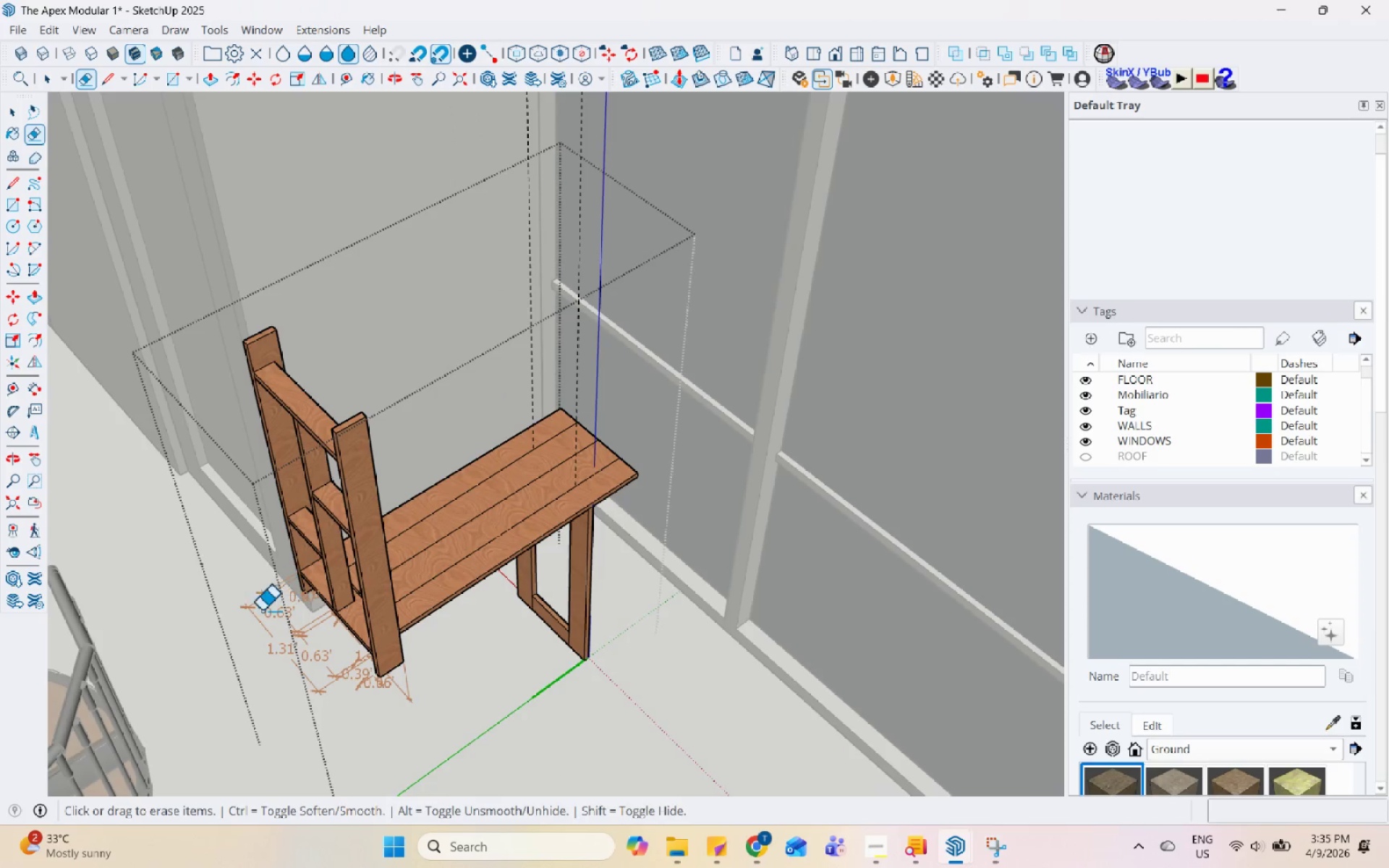 
double_click([281, 611])
 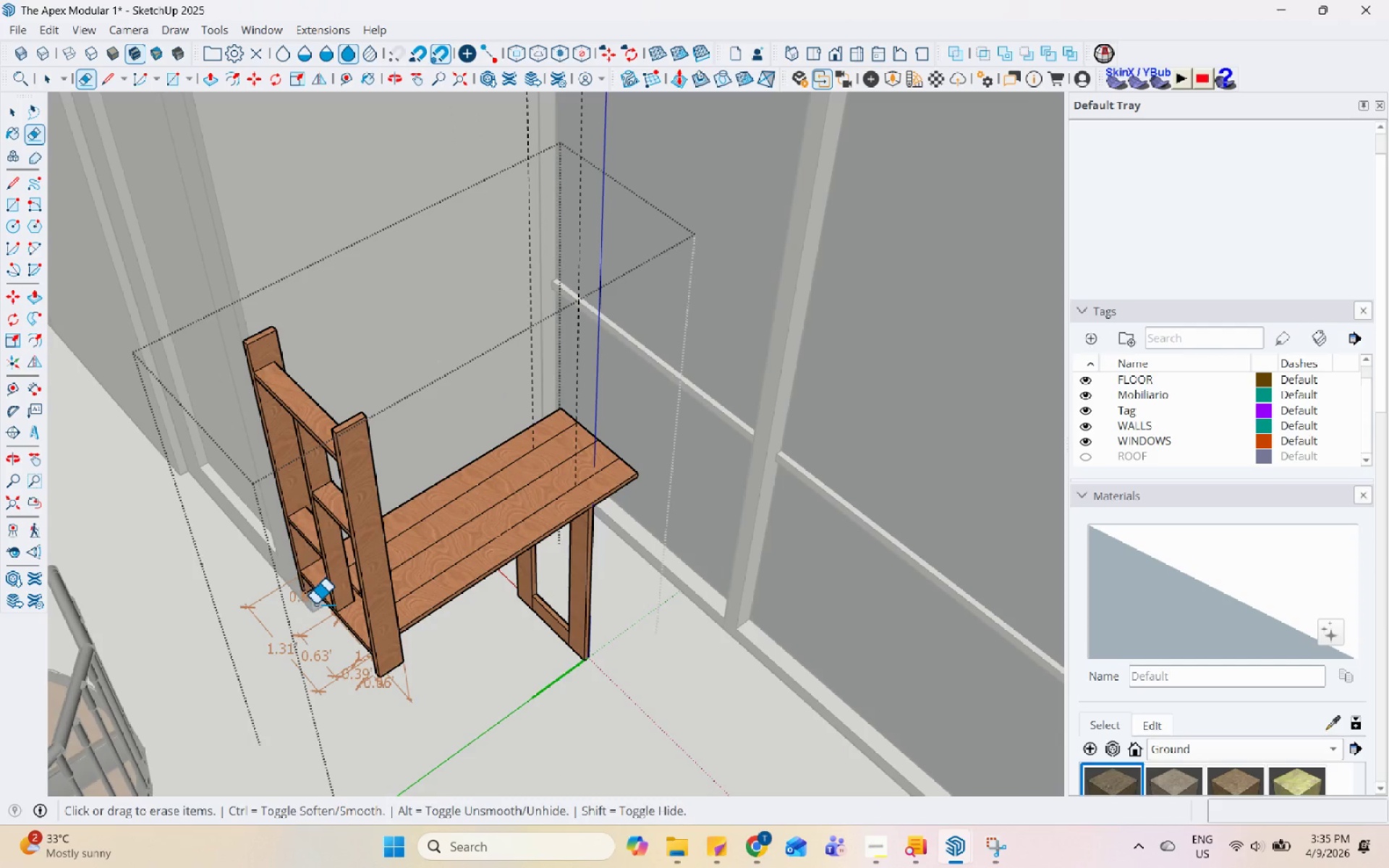 
left_click([305, 595])
 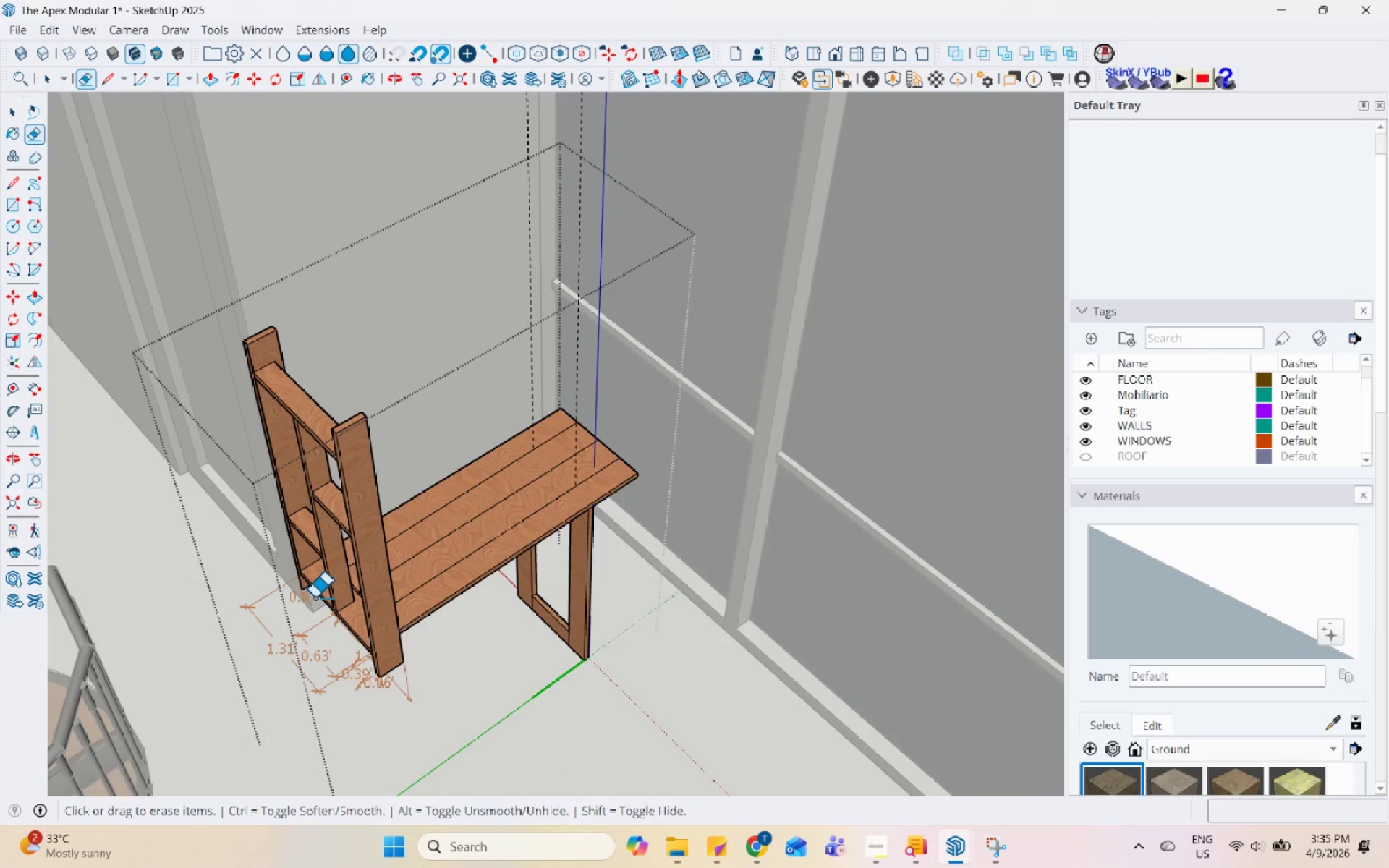 
key(Control+Z)
 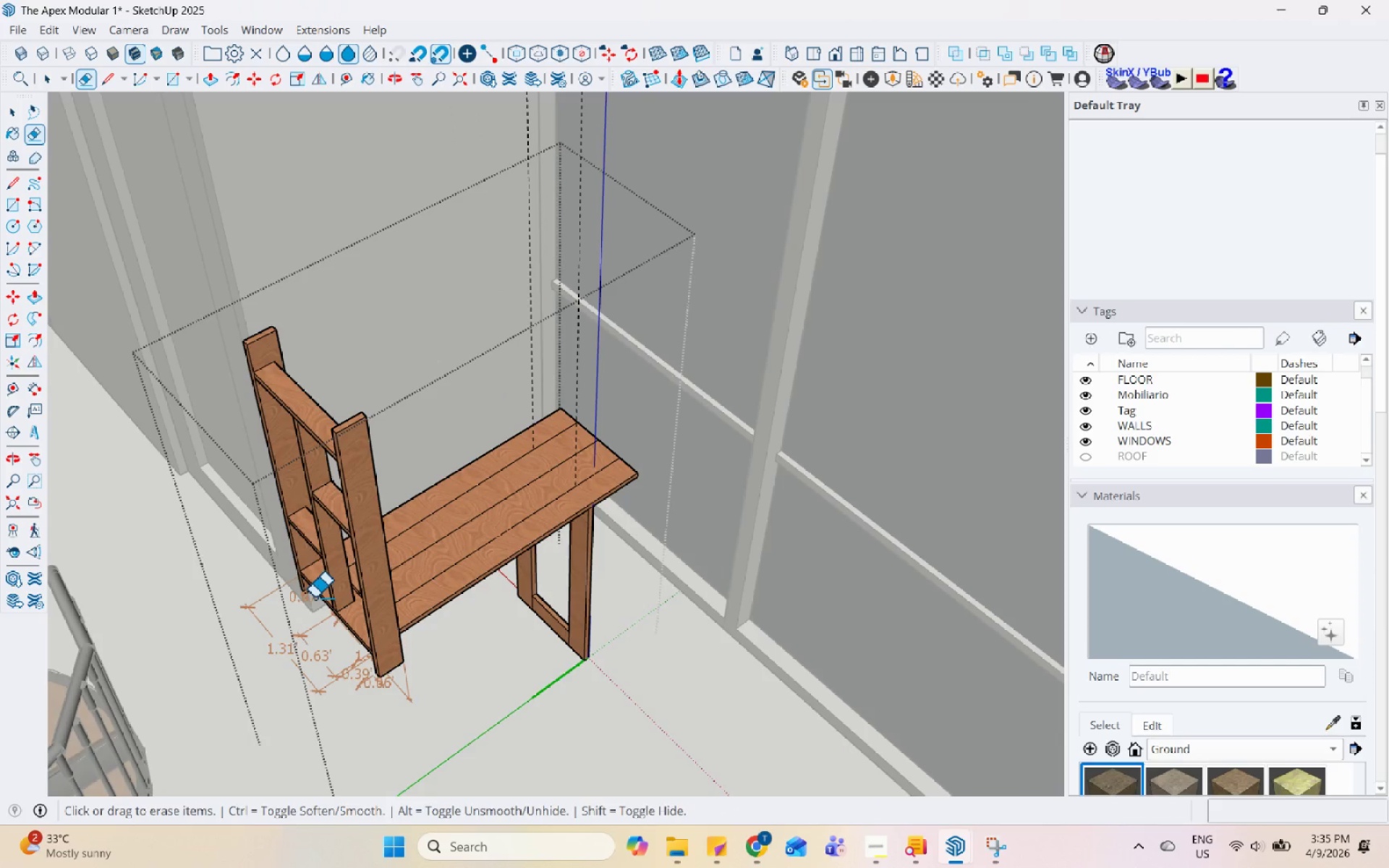 
left_click([297, 590])
 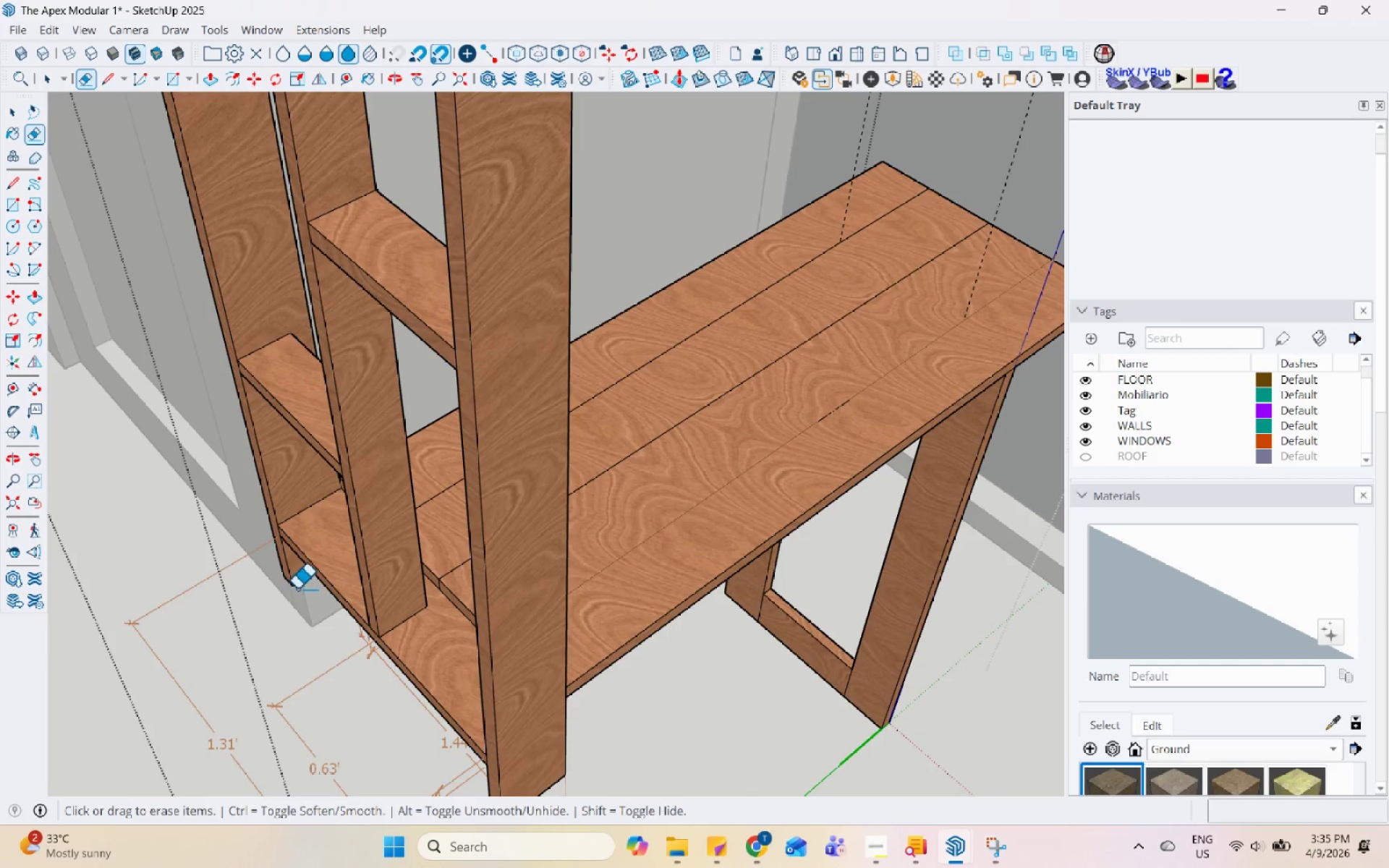 
scroll: coordinate [311, 600], scroll_direction: up, amount: 7.0
 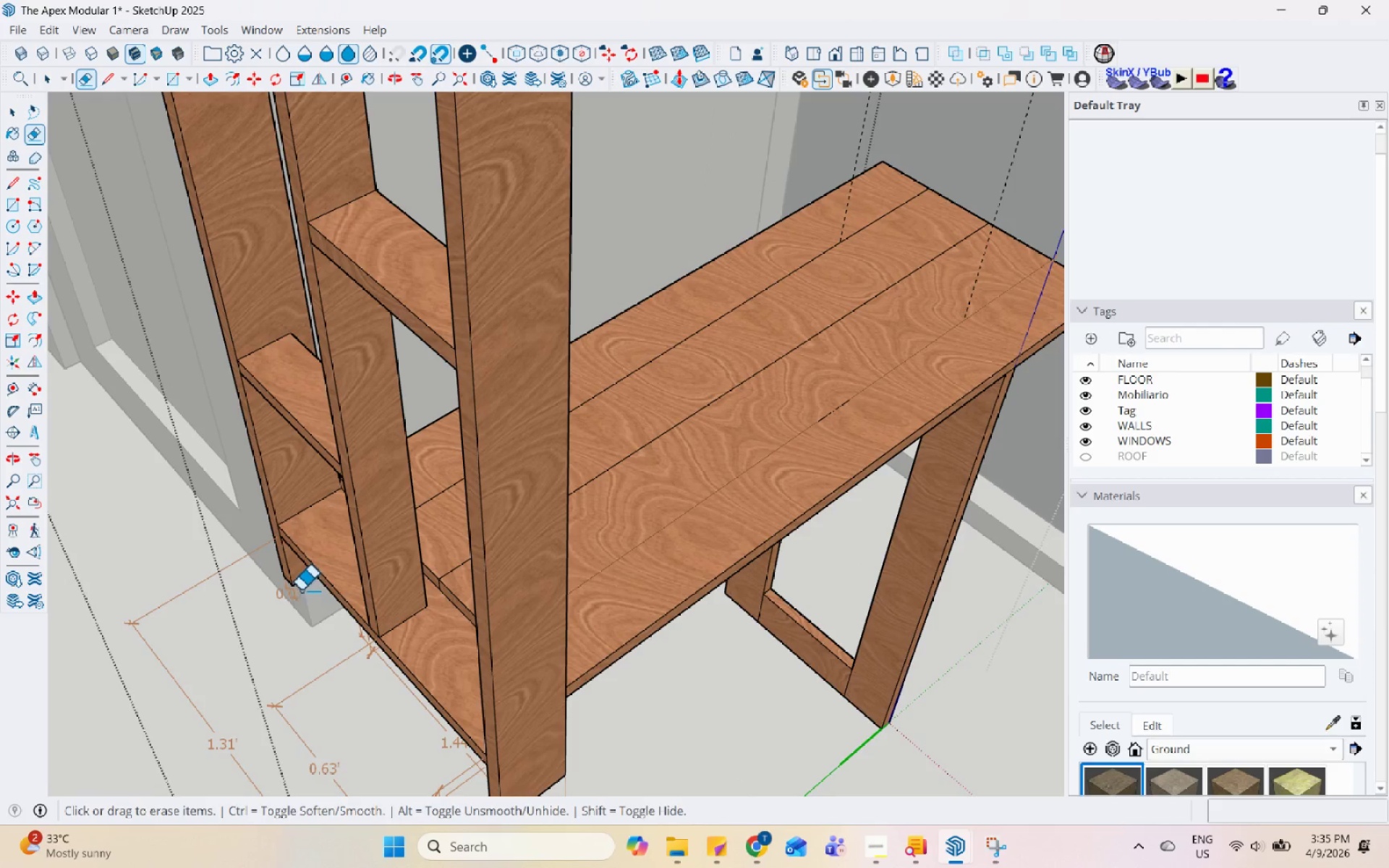 
scroll: coordinate [318, 561], scroll_direction: down, amount: 4.0
 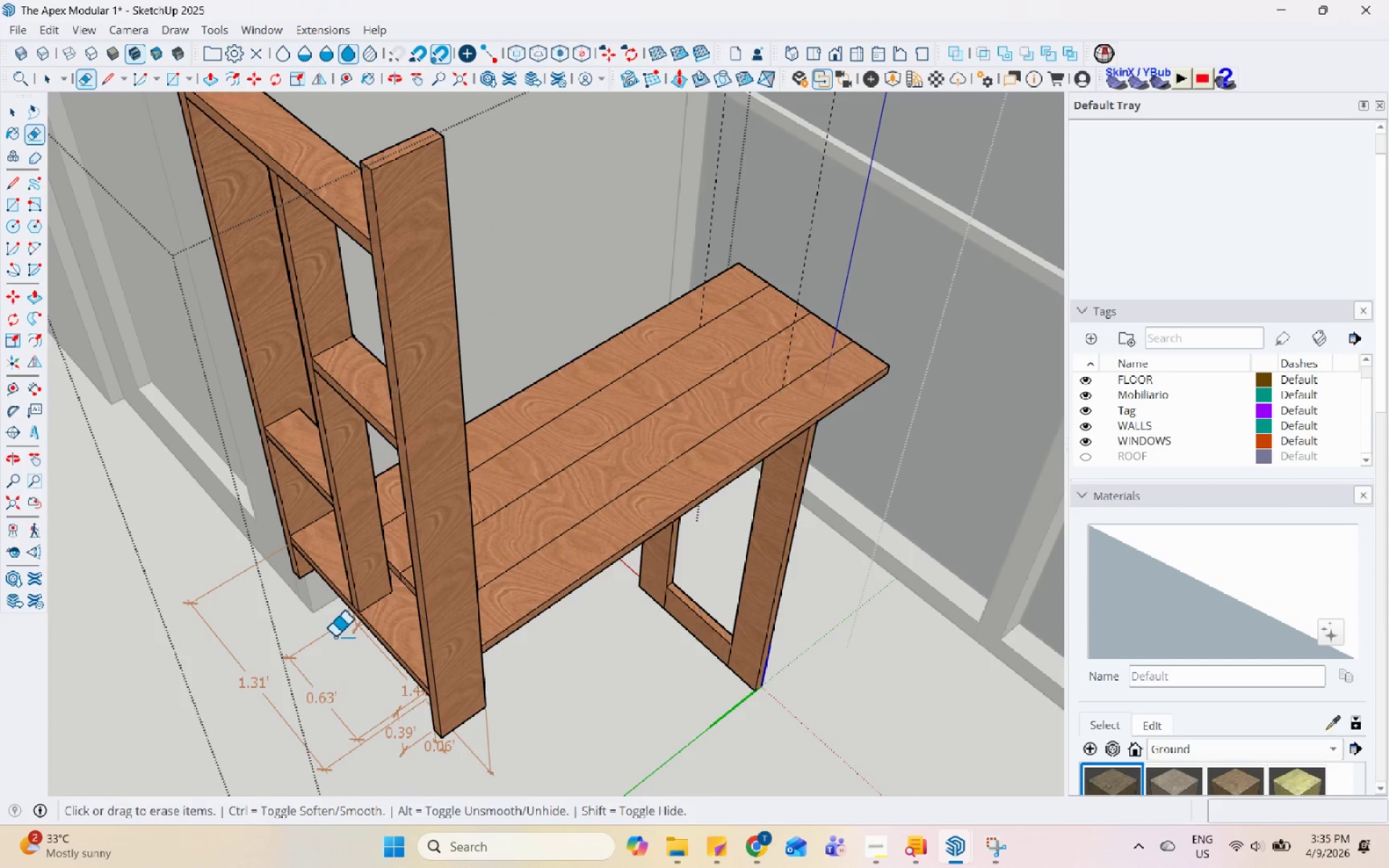 
double_click([331, 629])
 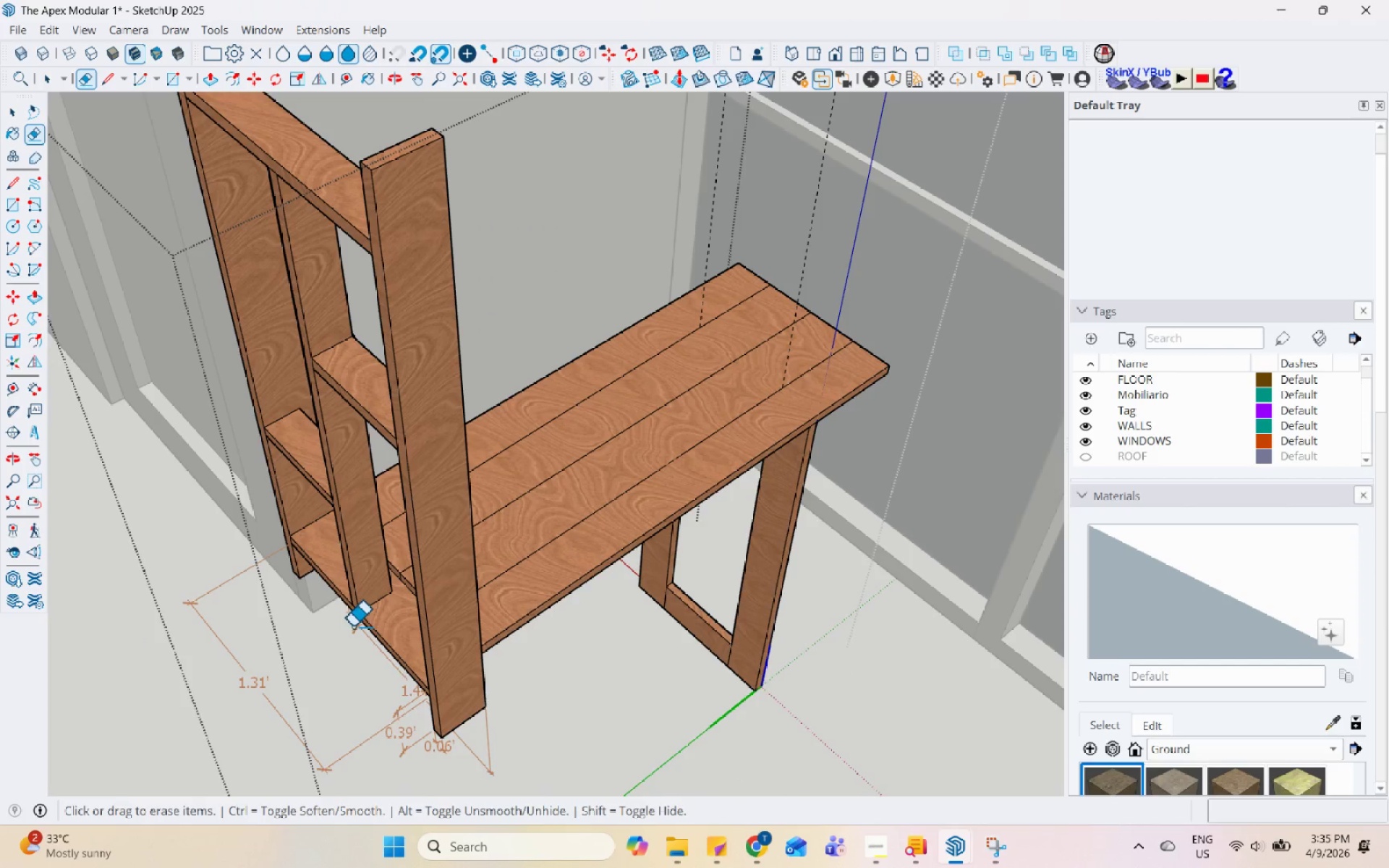 
left_click([357, 624])
 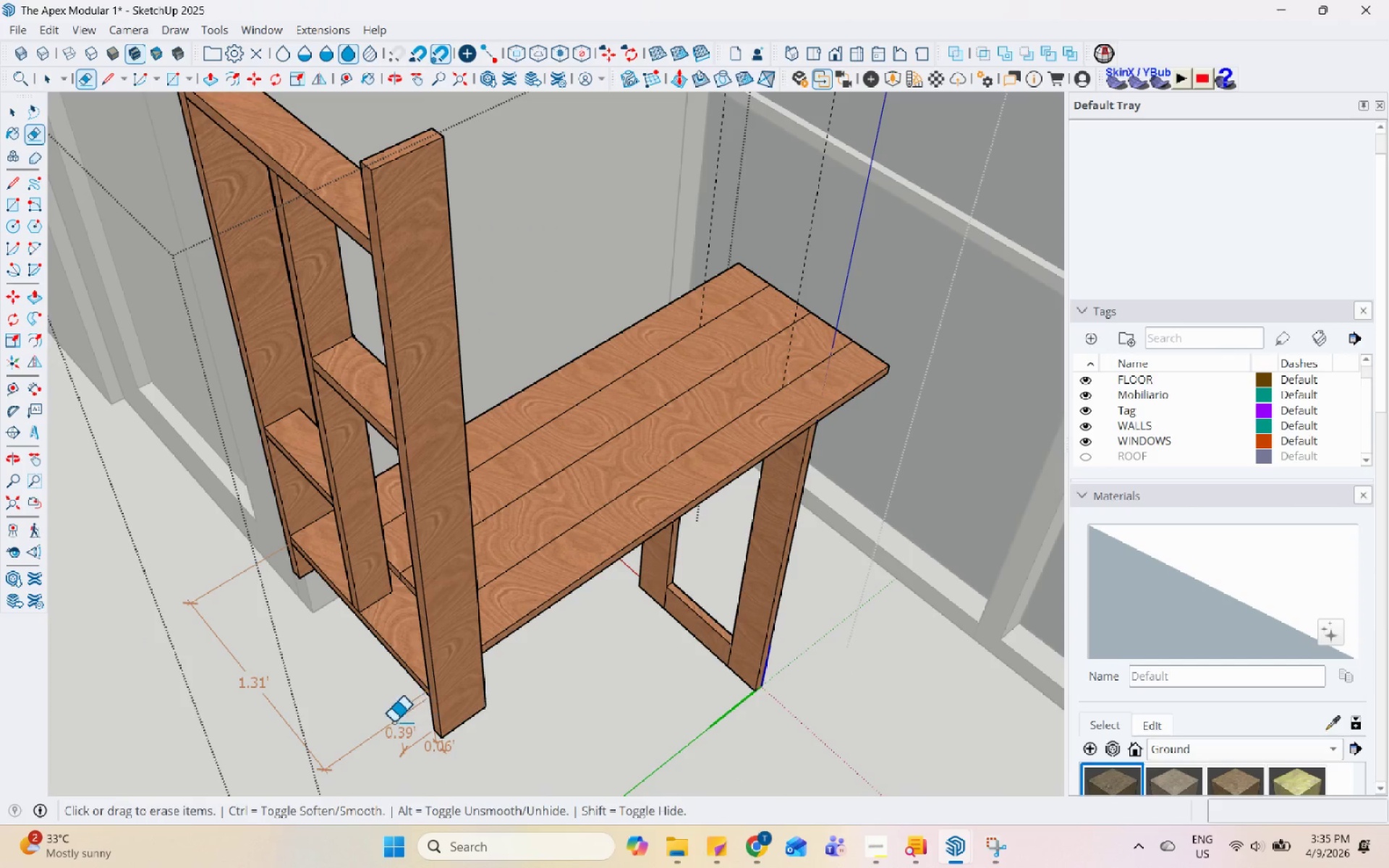 
left_click([394, 719])
 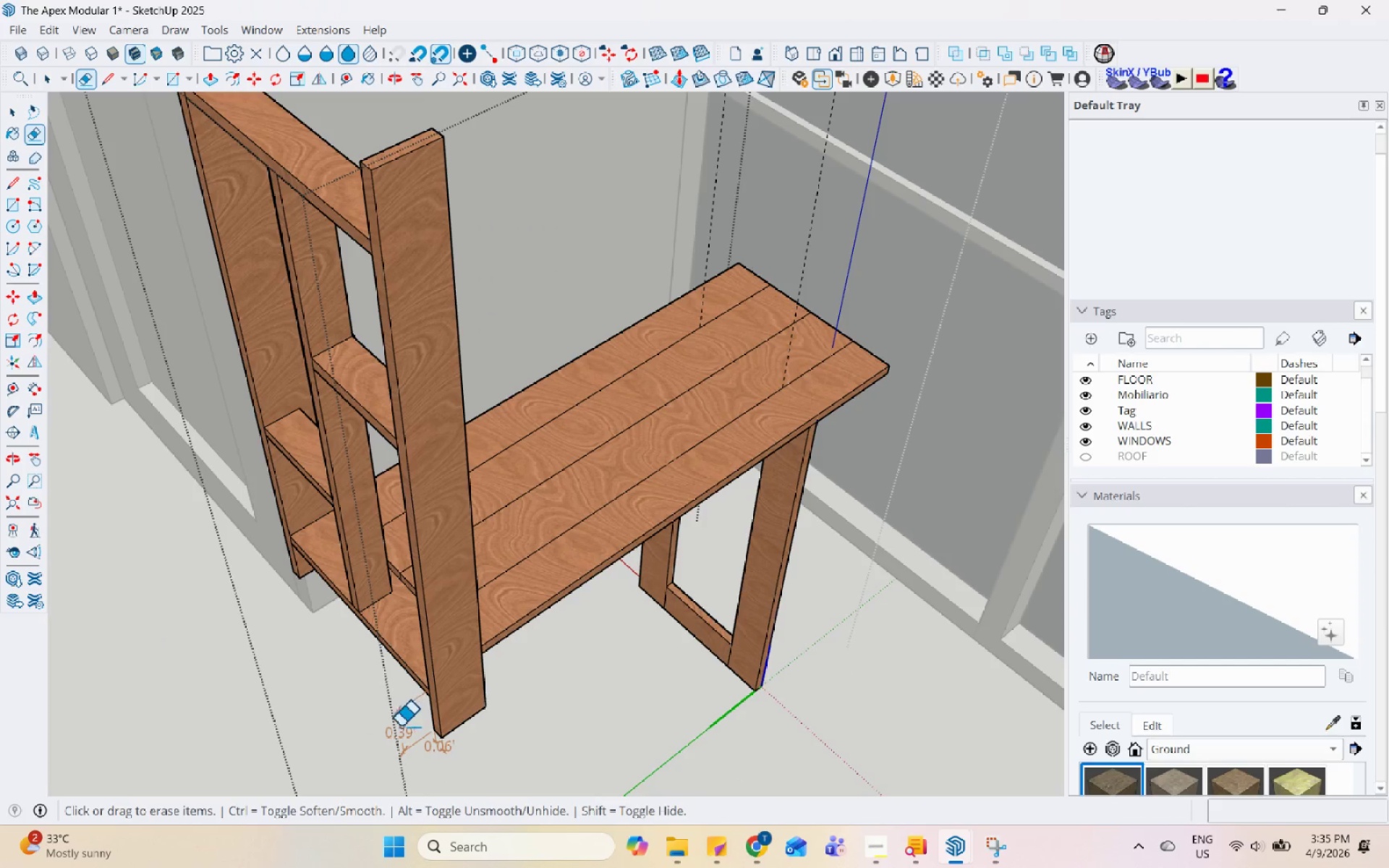 
left_click([400, 731])
 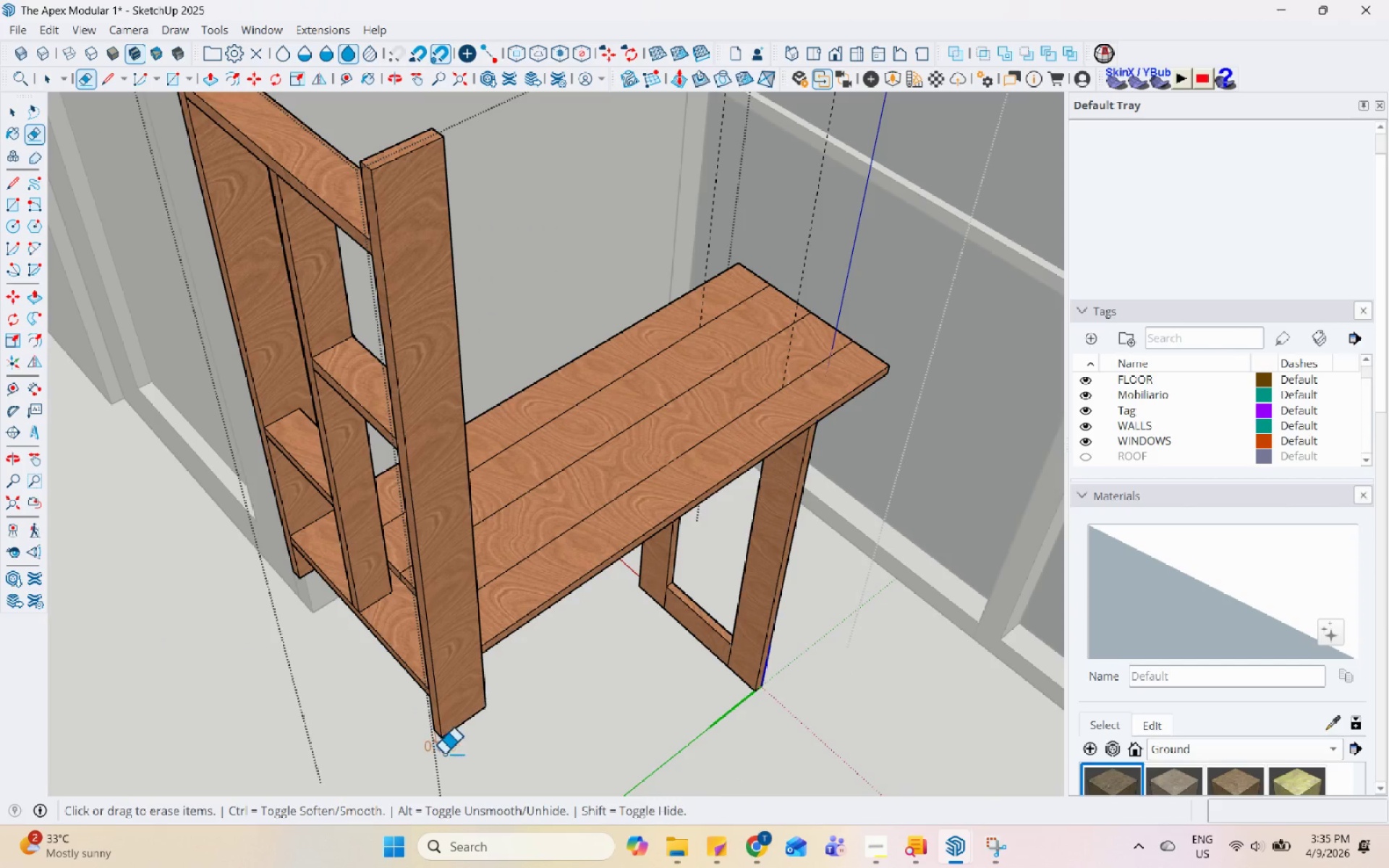 
left_click([446, 744])
 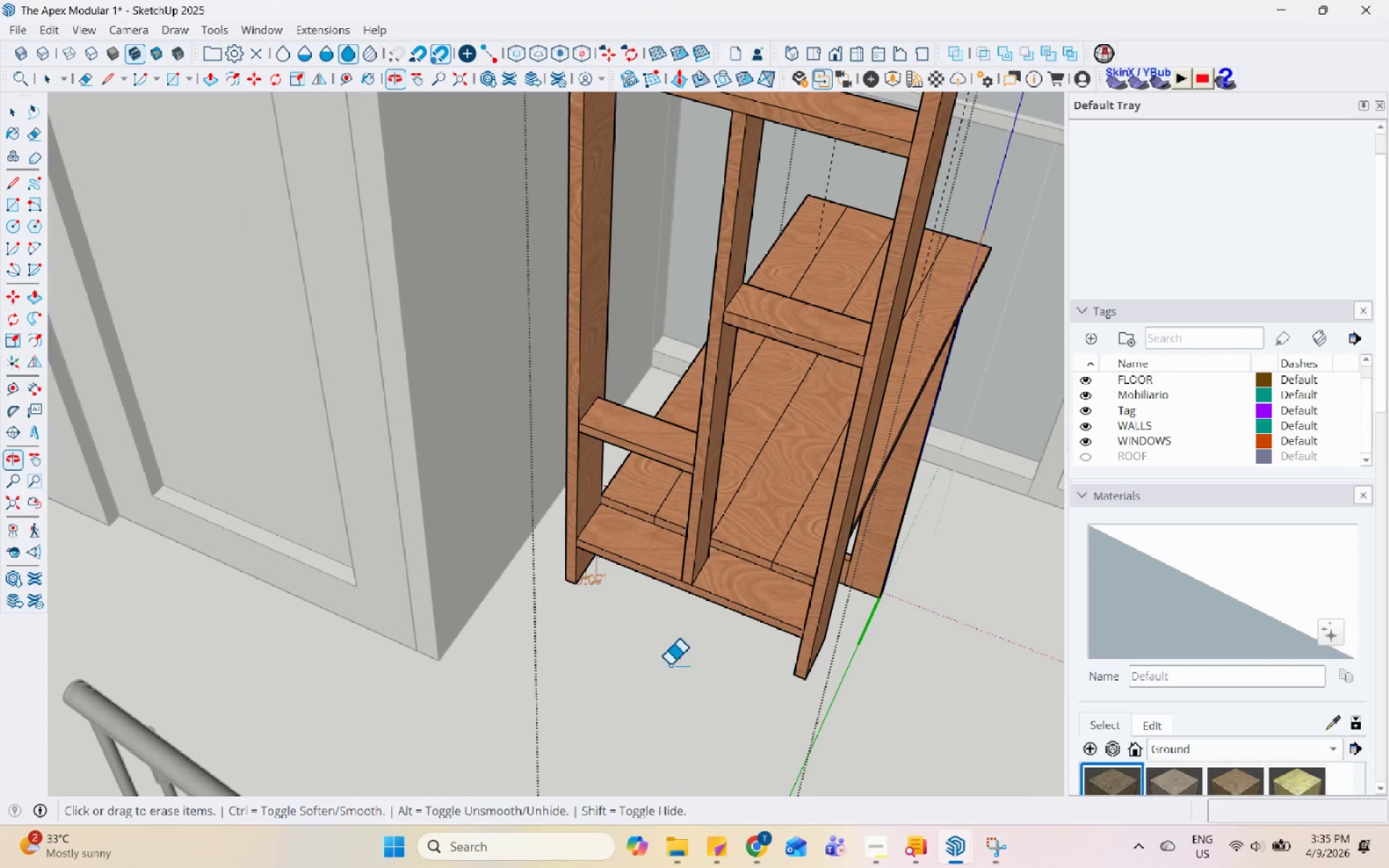 
left_click([569, 571])
 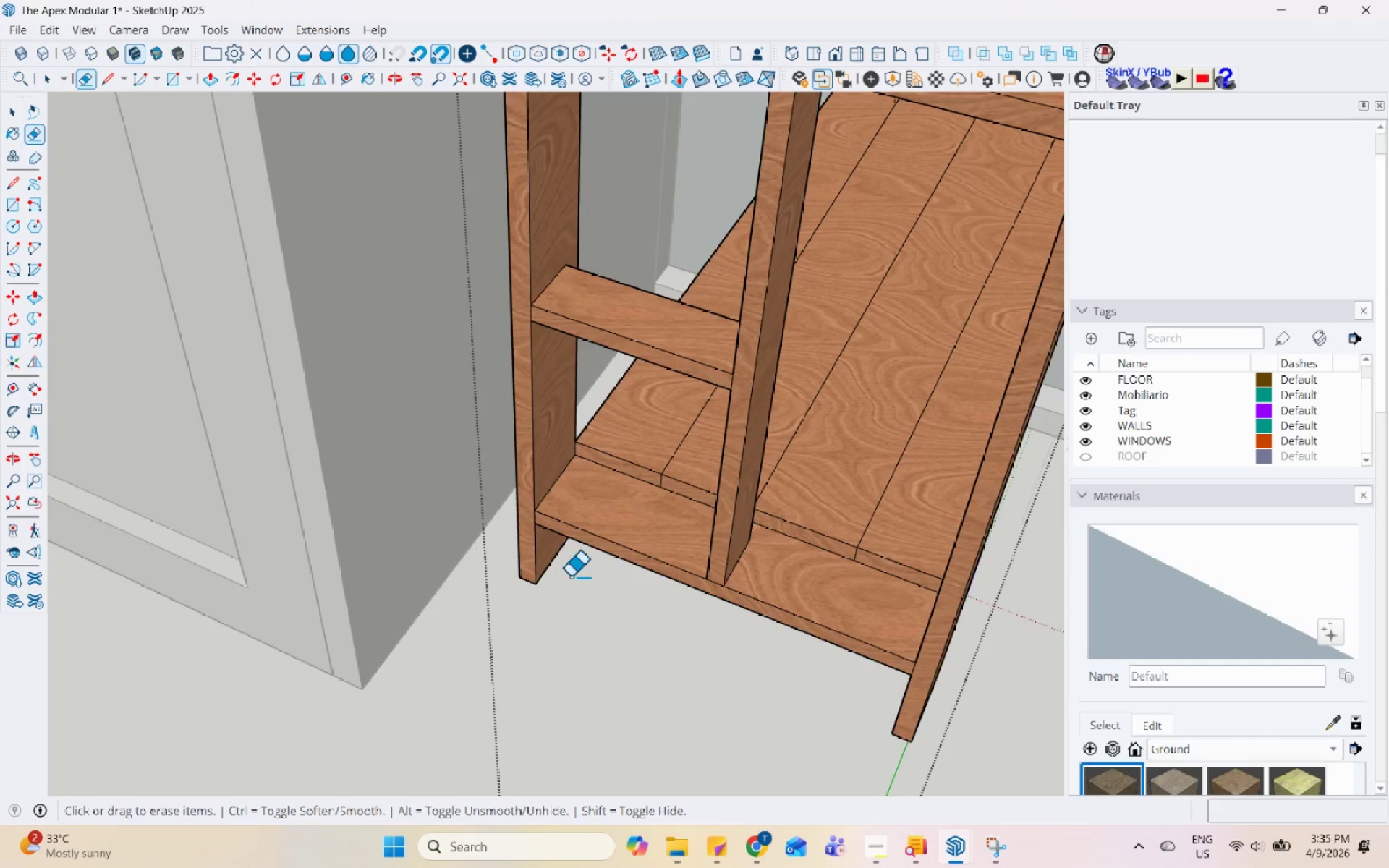 
scroll: coordinate [565, 569], scroll_direction: up, amount: 2.0
 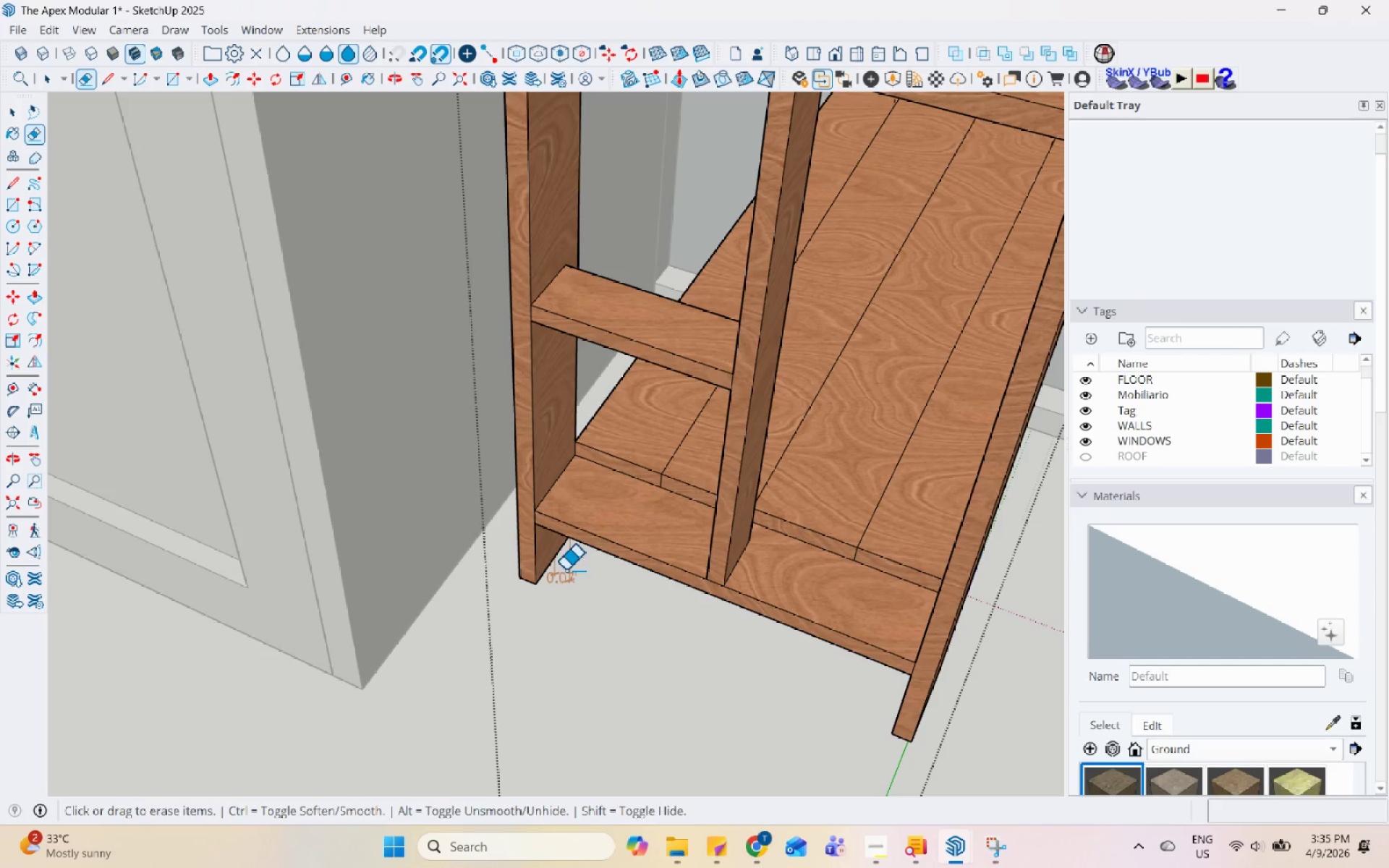 
scroll: coordinate [541, 612], scroll_direction: down, amount: 8.0
 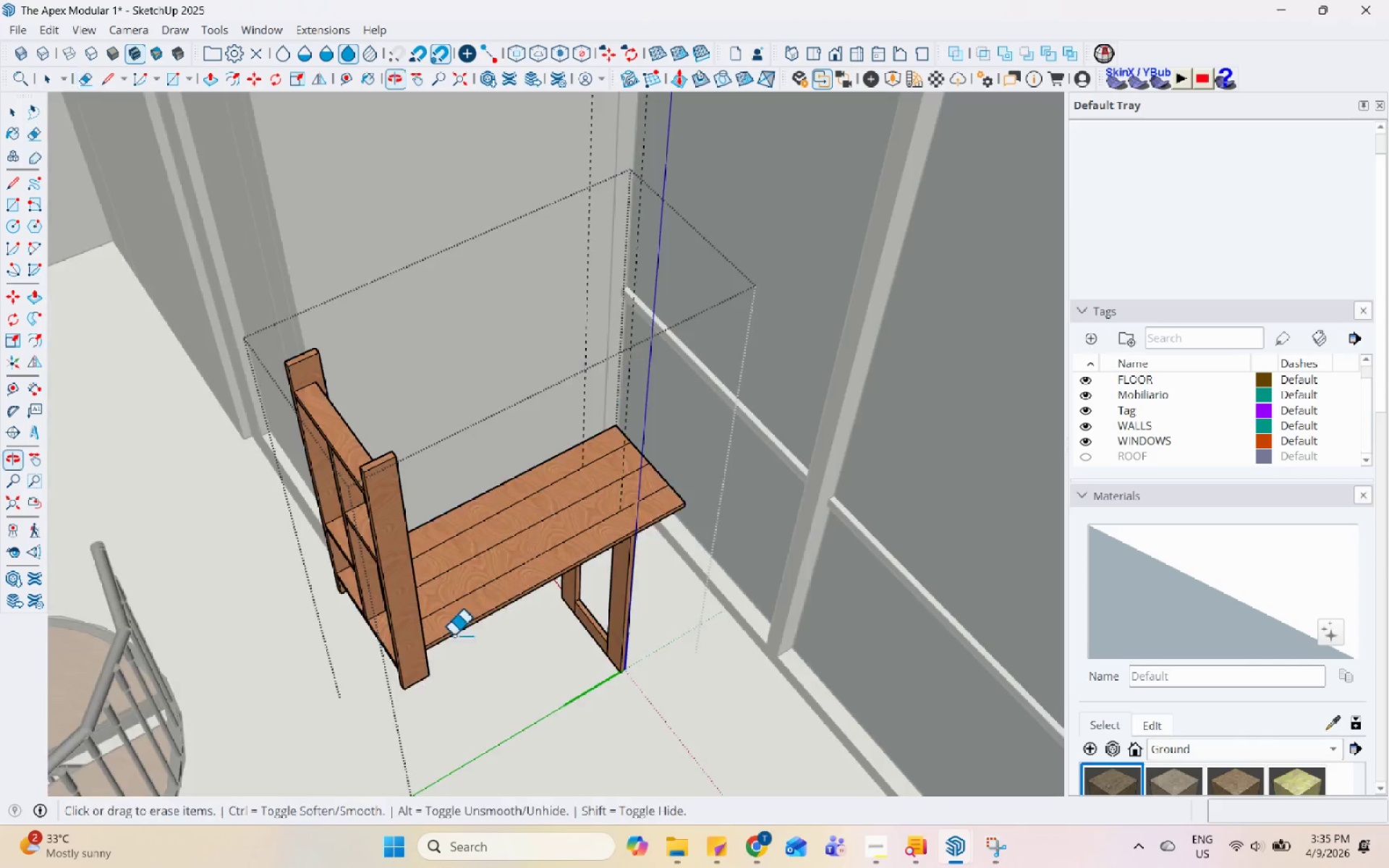 
key(Space)
 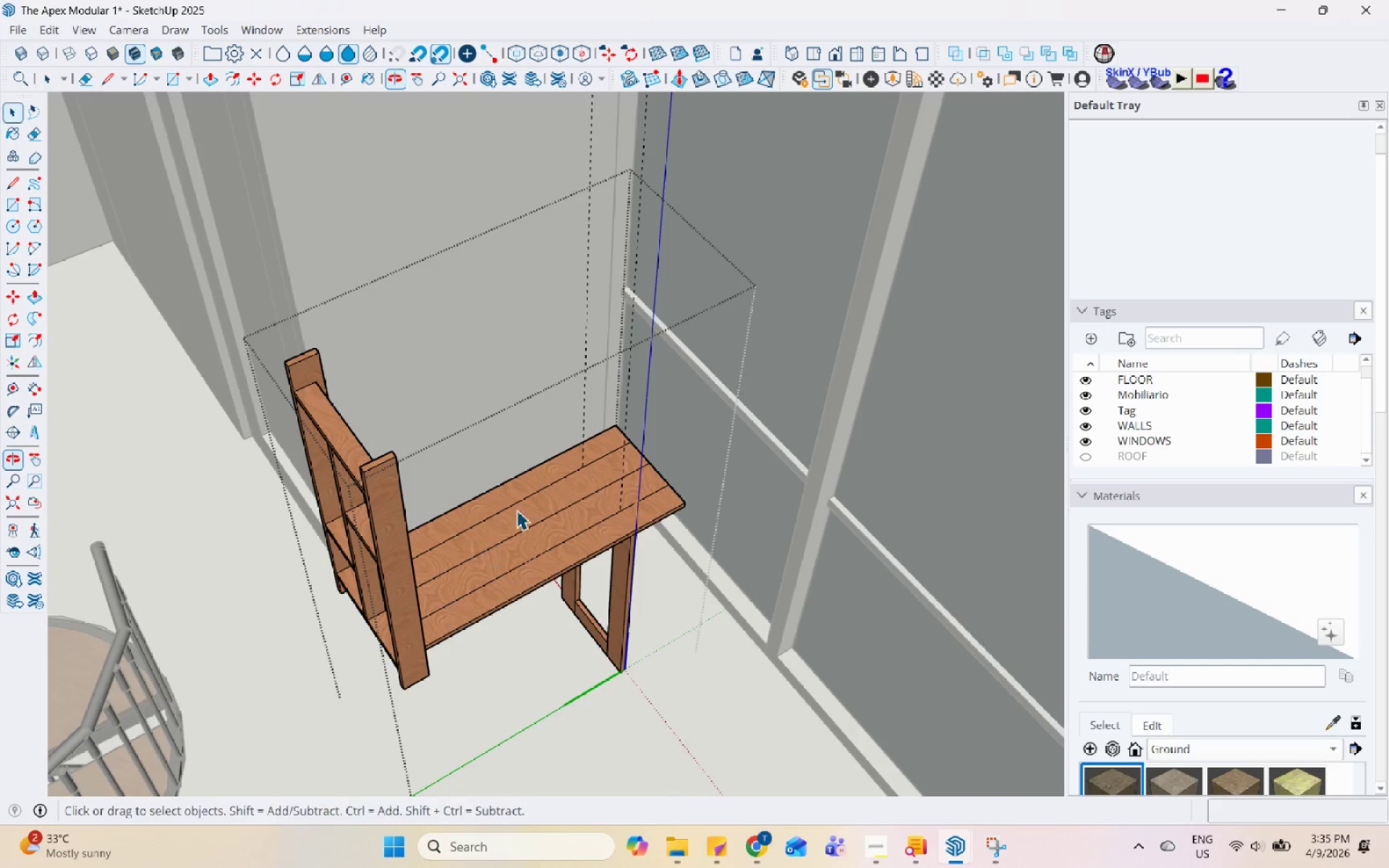 
key(Escape)
 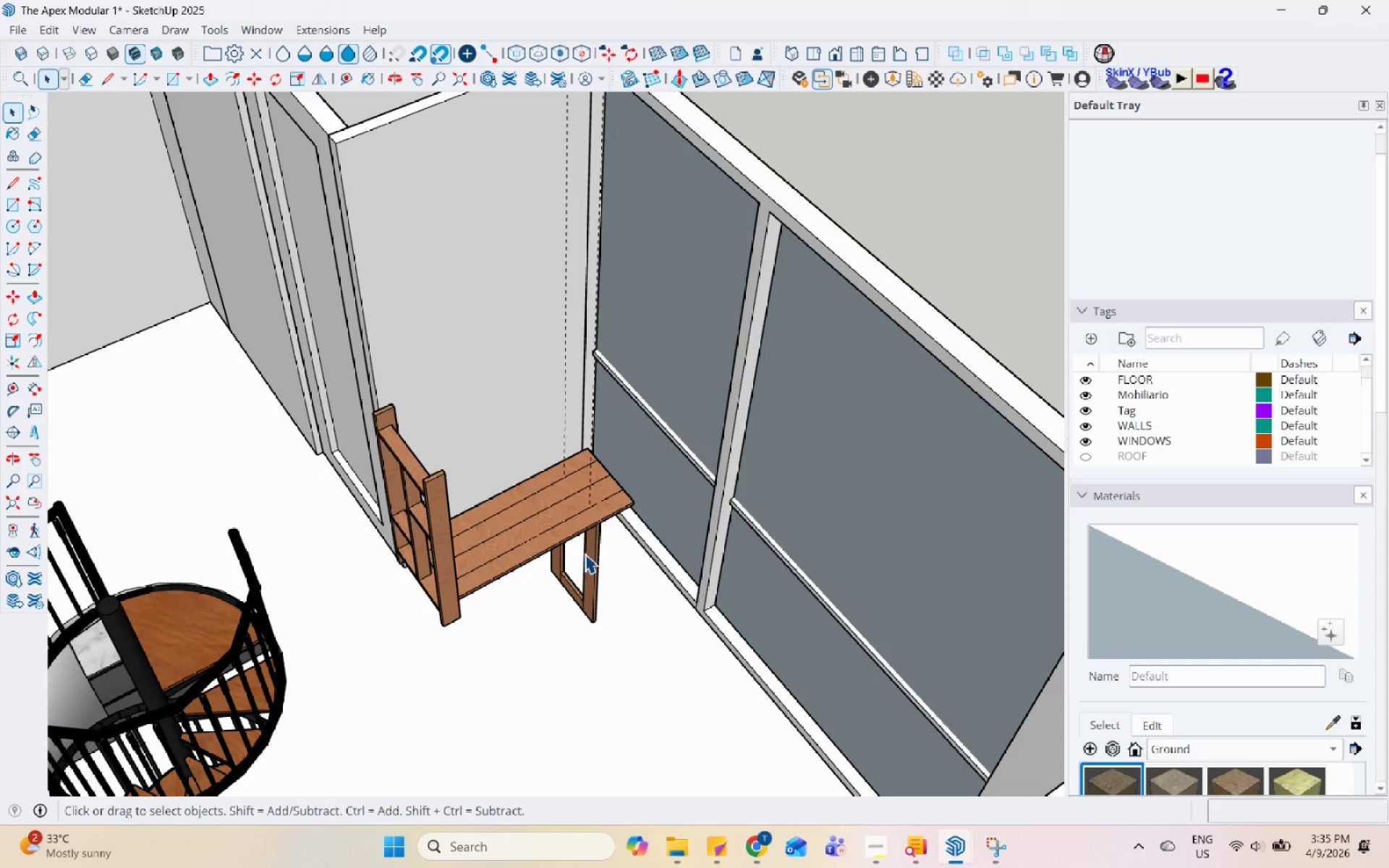 
key(Escape)
 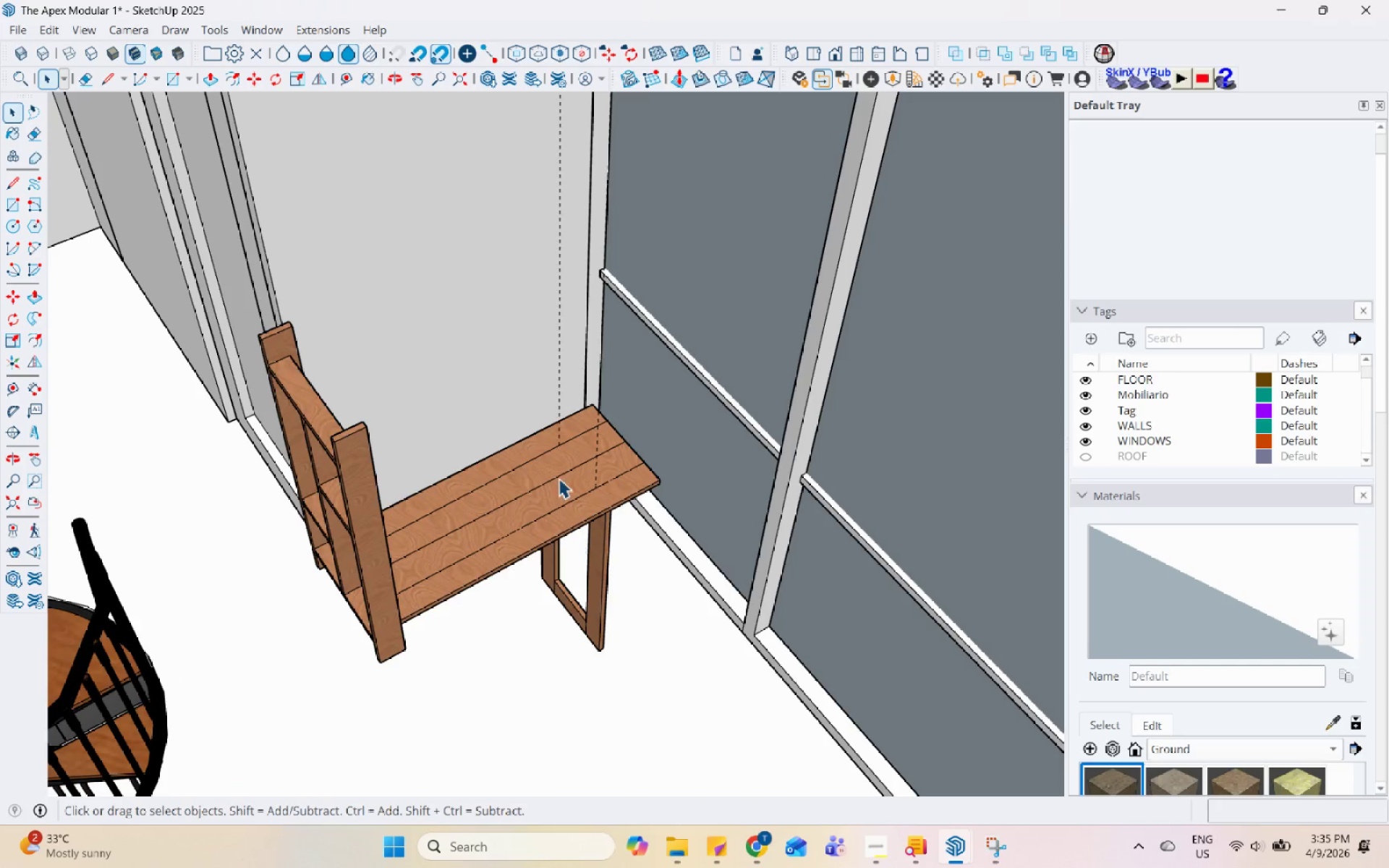 
left_click([558, 477])
 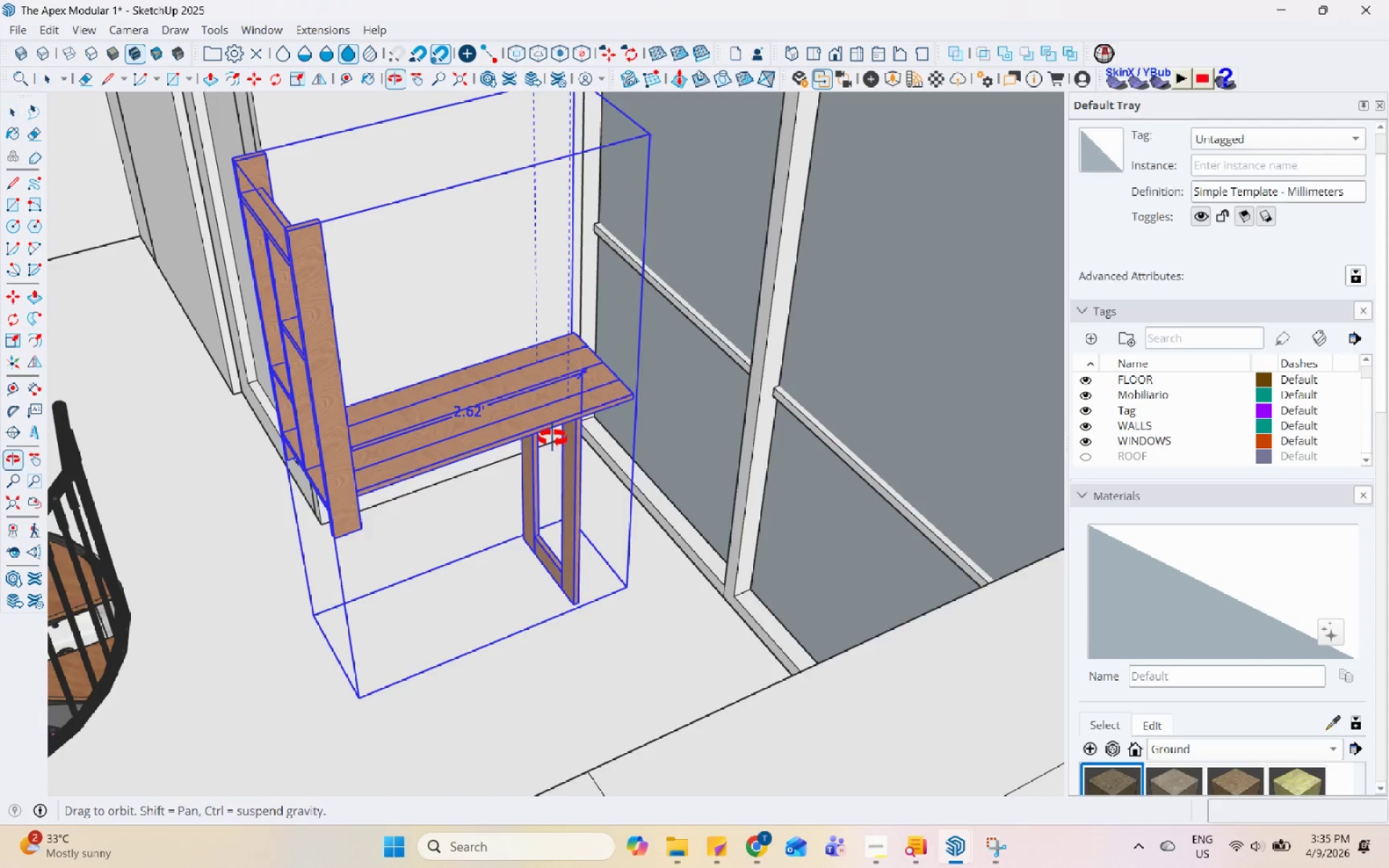 
scroll: coordinate [576, 550], scroll_direction: down, amount: 1.0
 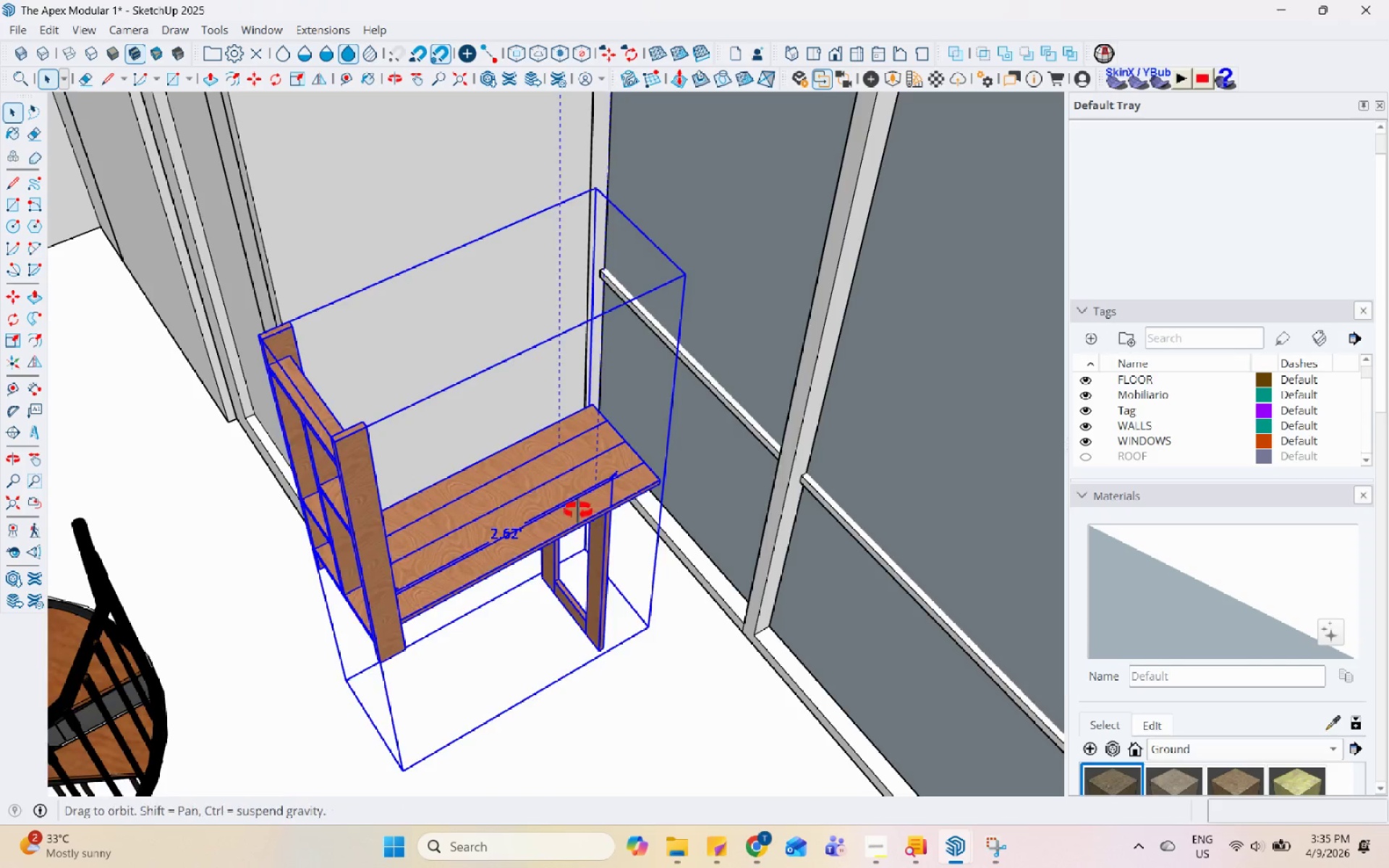 
scroll: coordinate [478, 400], scroll_direction: up, amount: 4.0
 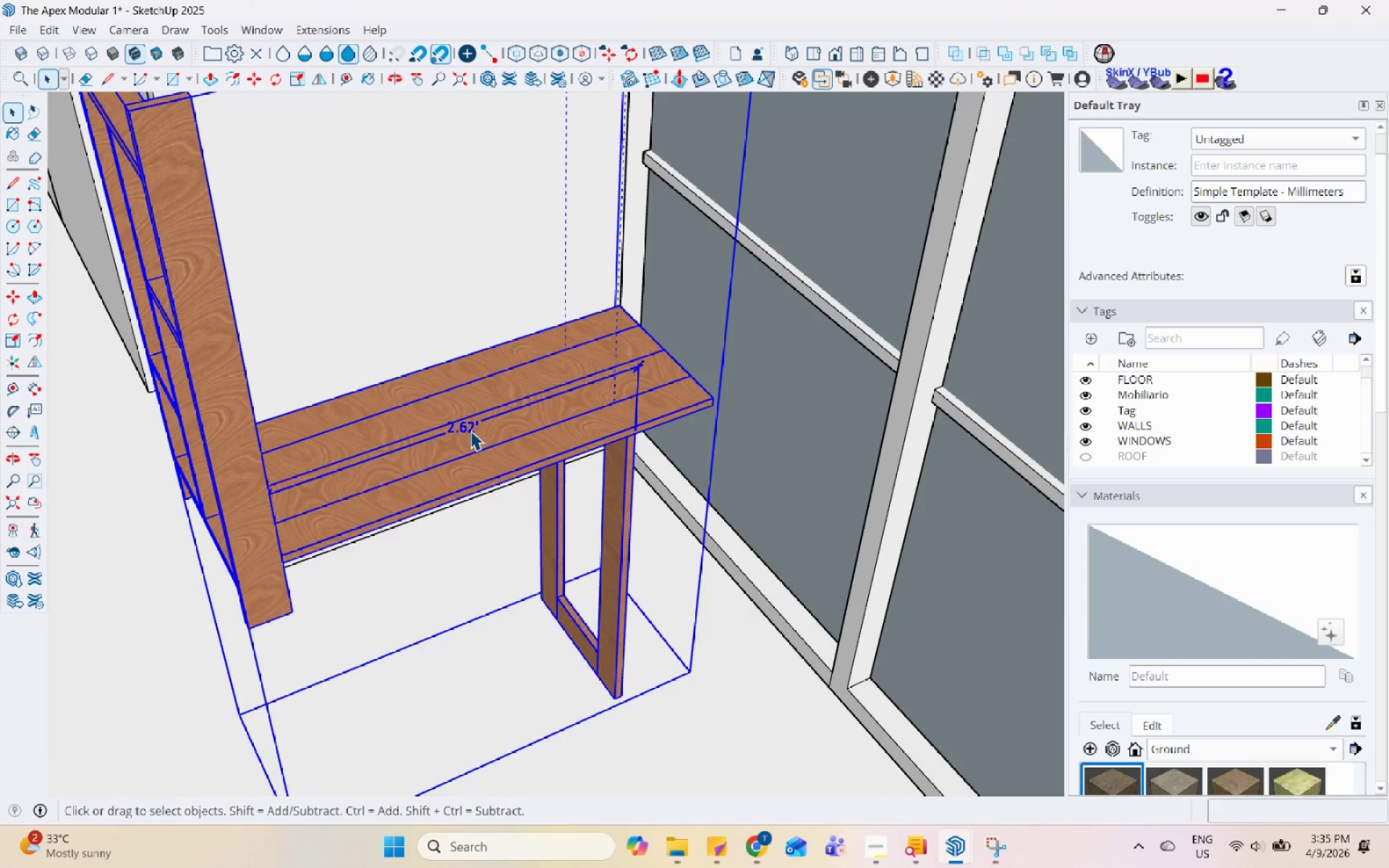 
double_click([470, 430])
 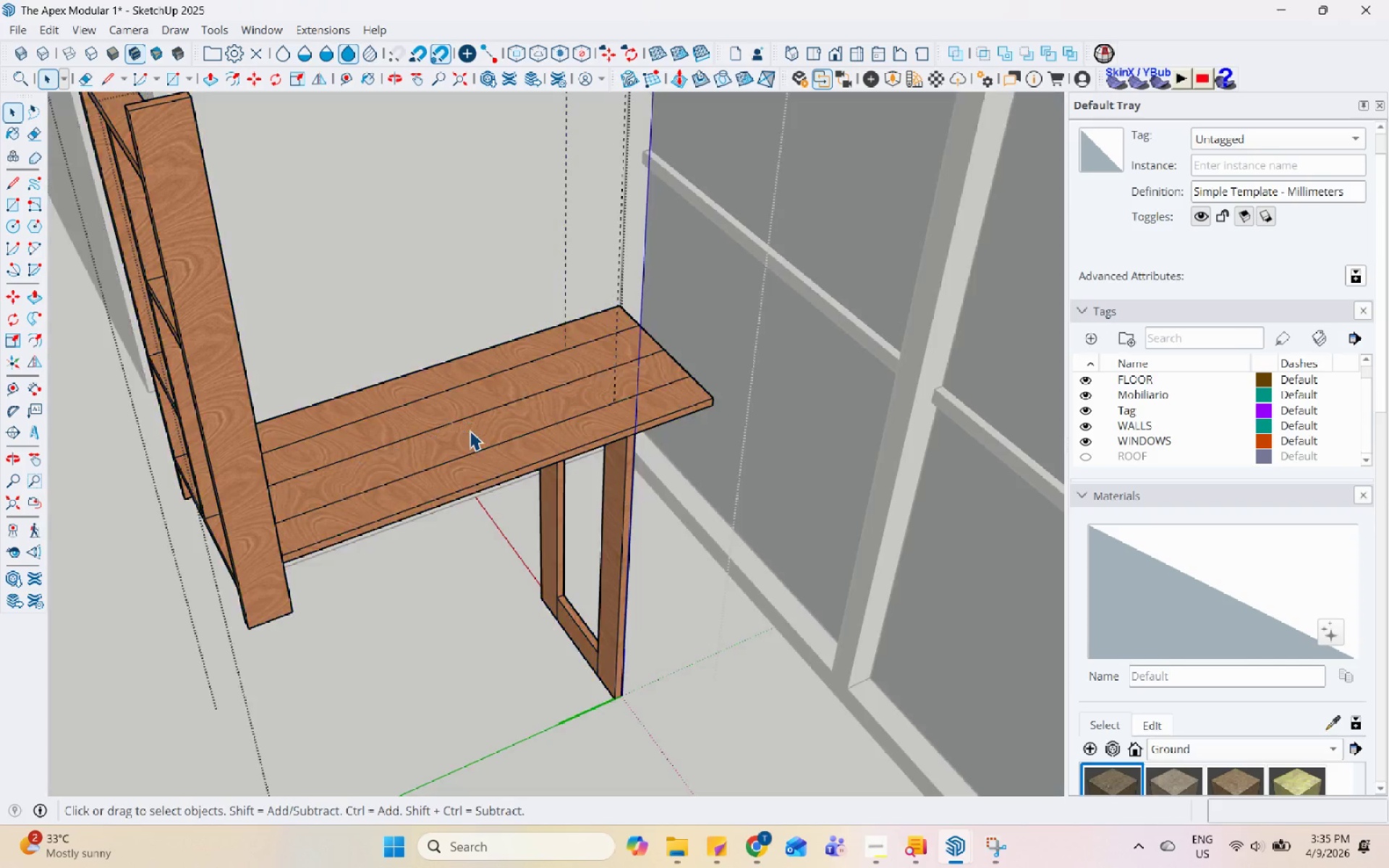 
triple_click([470, 430])
 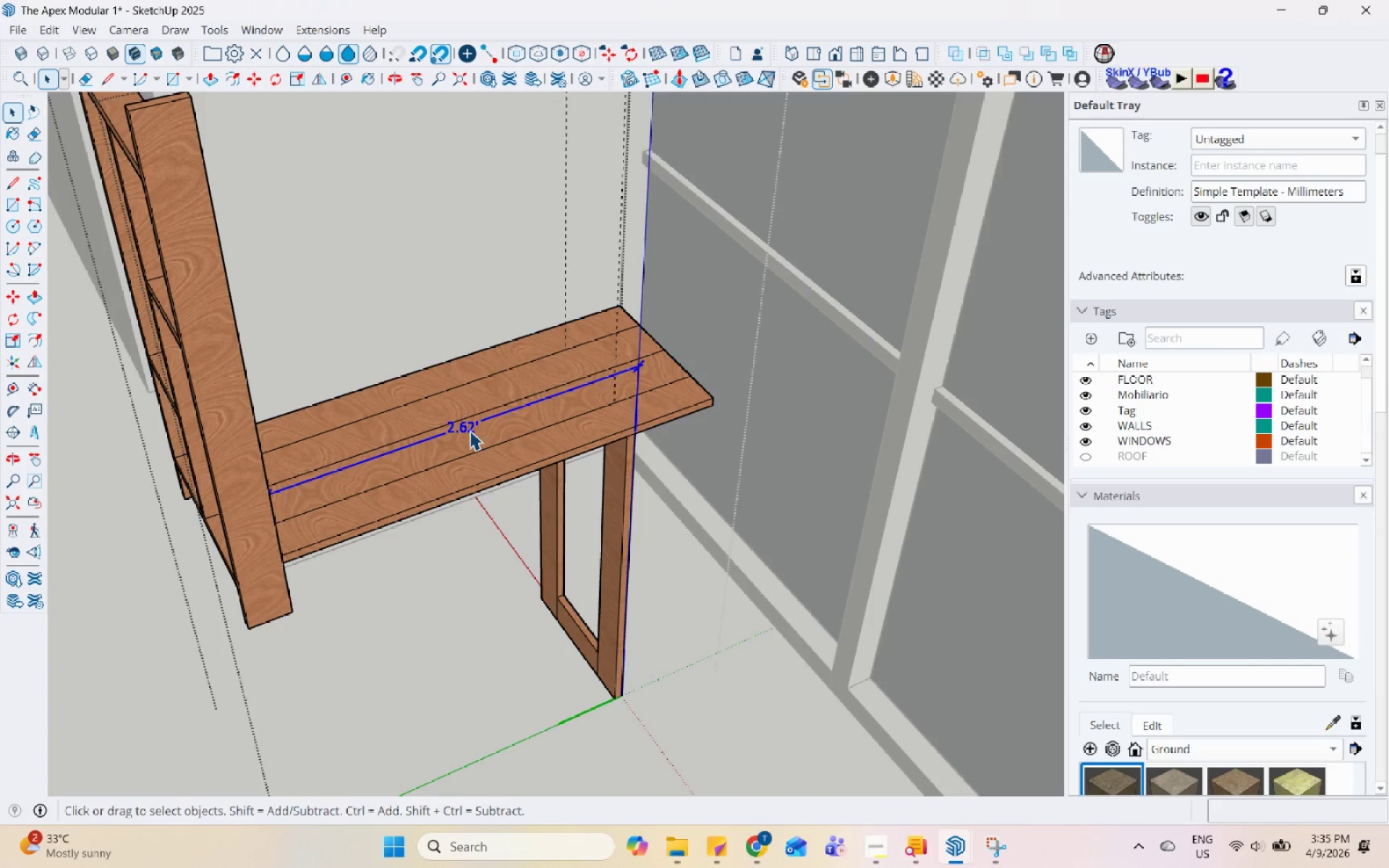 
right_click([470, 430])
 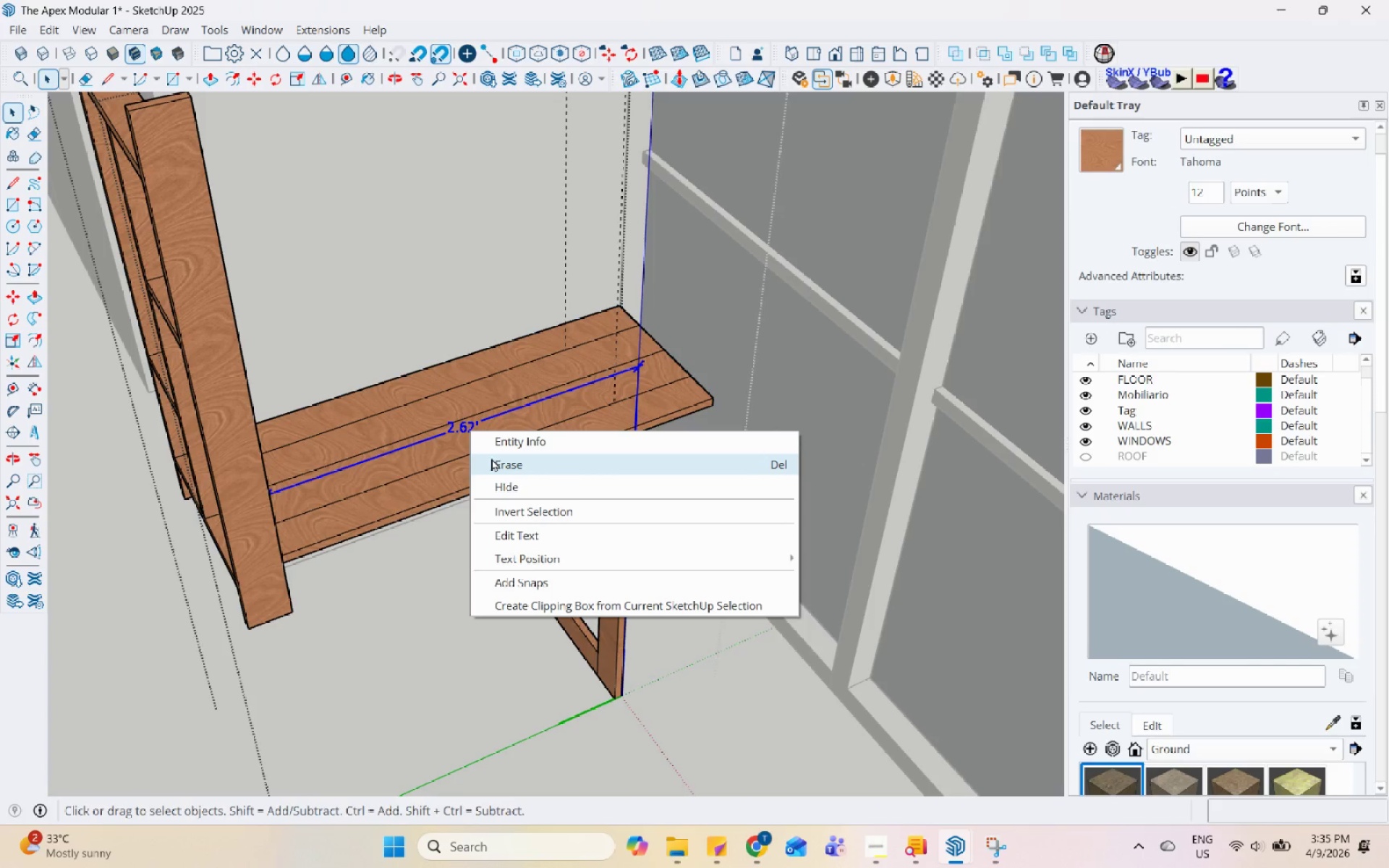 
left_click([494, 461])
 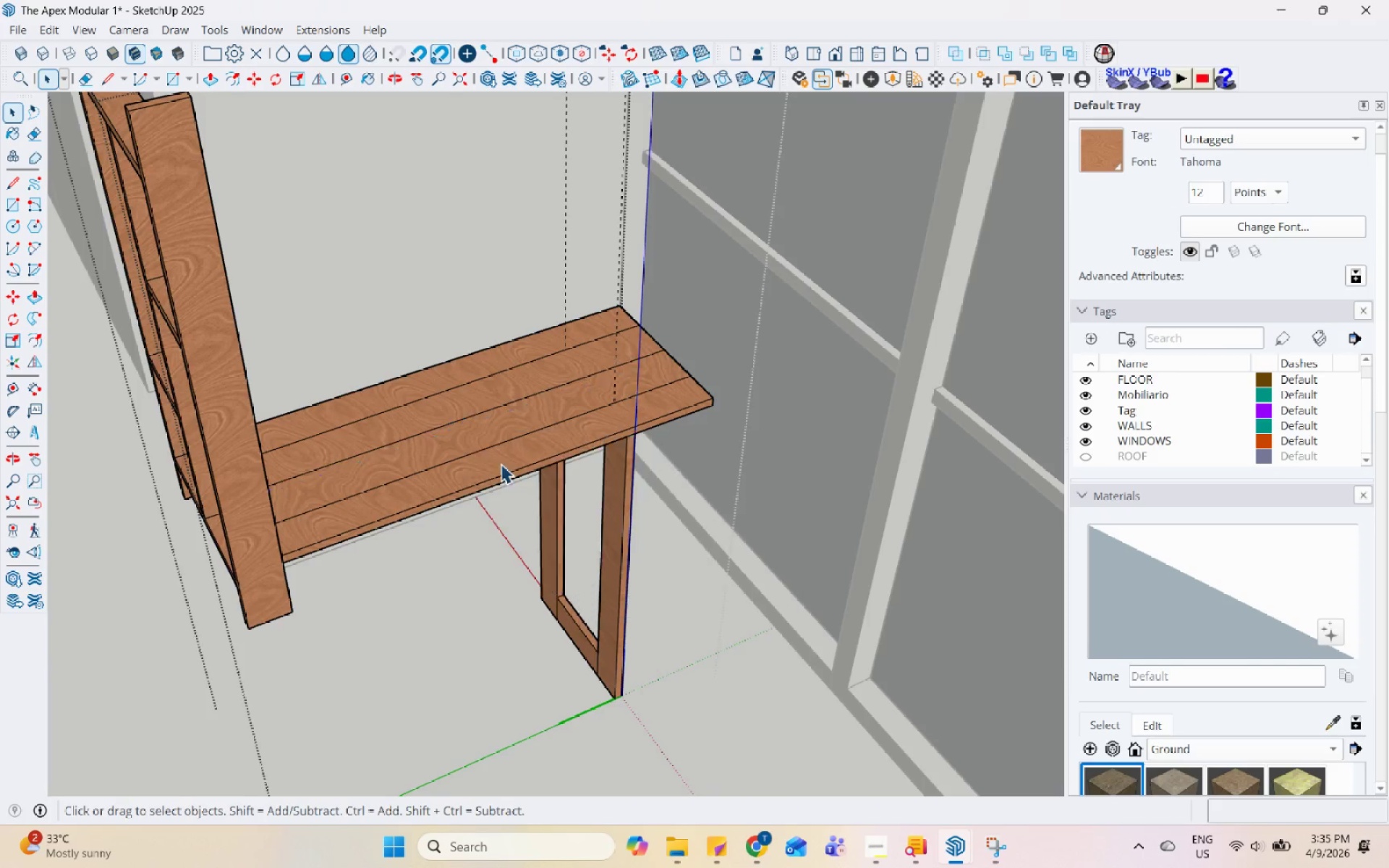 
scroll: coordinate [519, 502], scroll_direction: down, amount: 4.0
 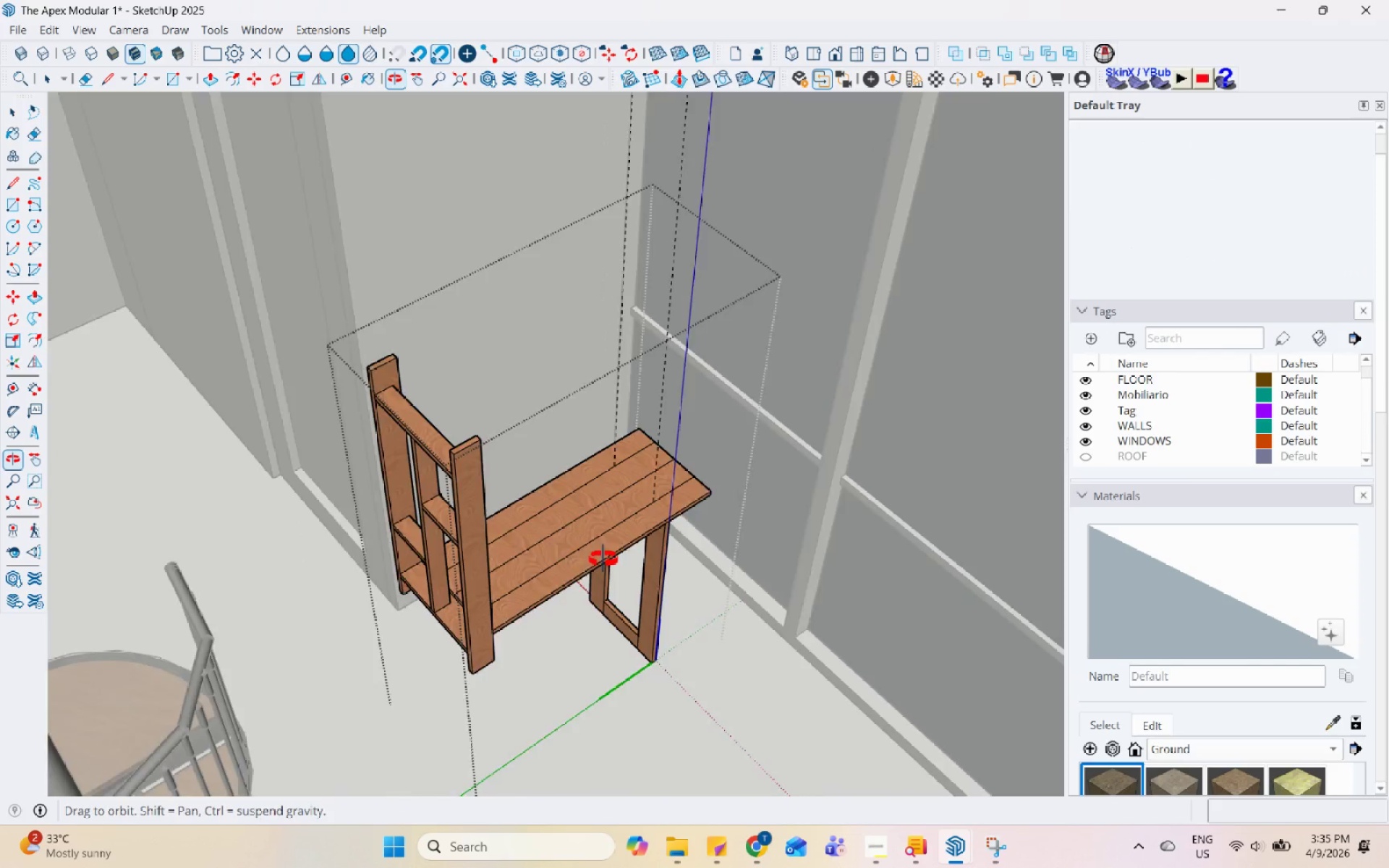 
key(Escape)
 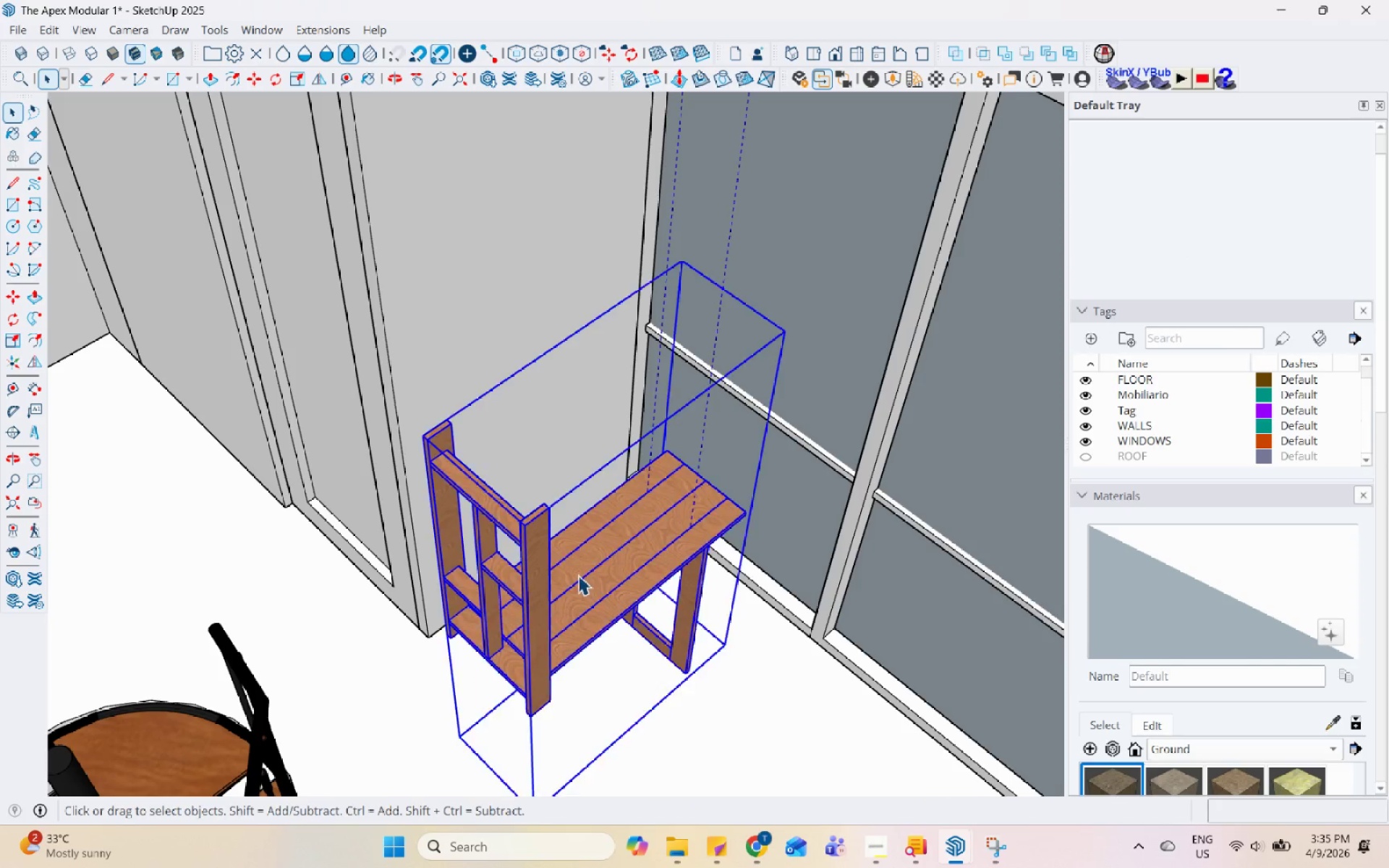 
scroll: coordinate [432, 447], scroll_direction: down, amount: 4.0
 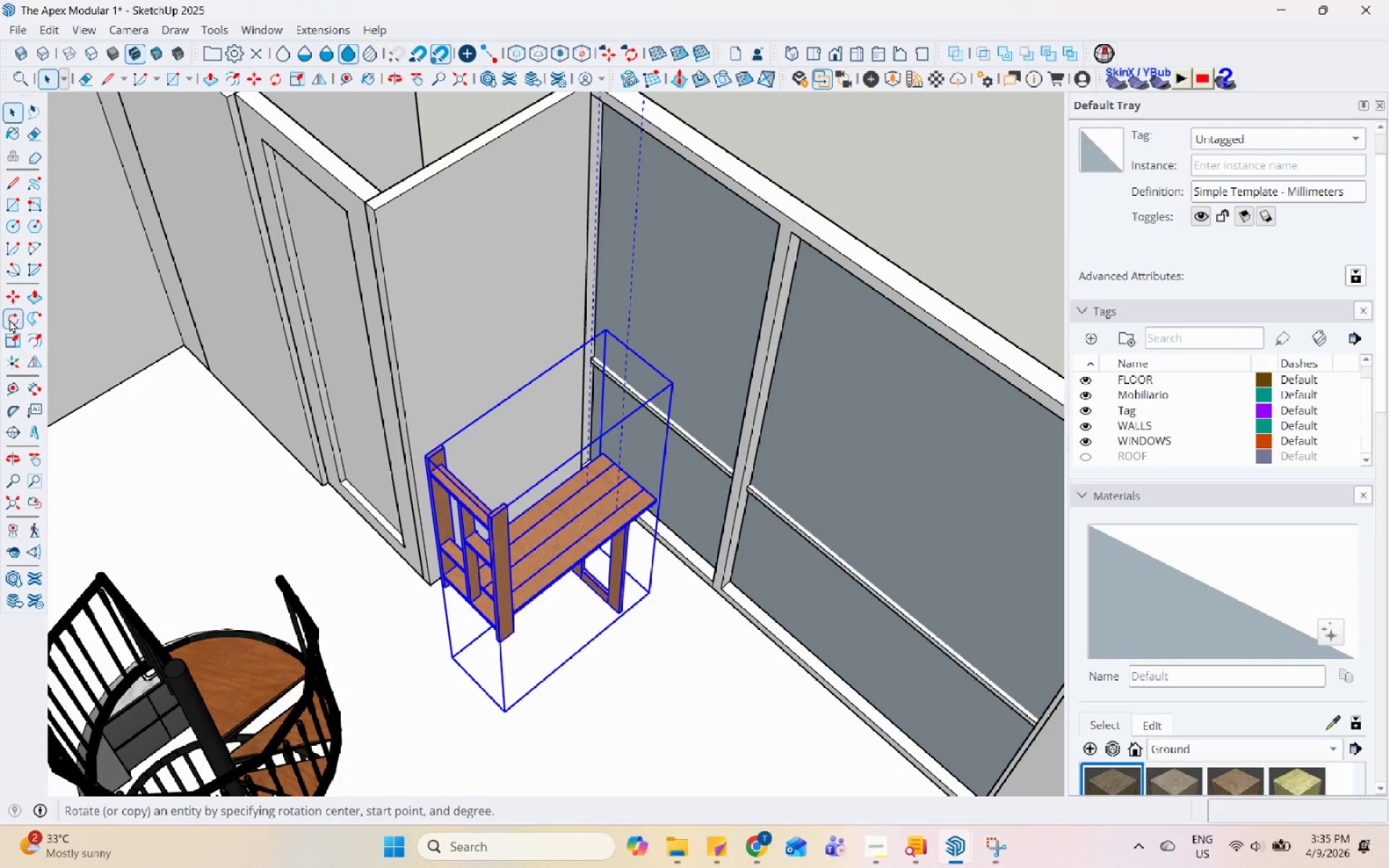 
left_click([12, 312])
 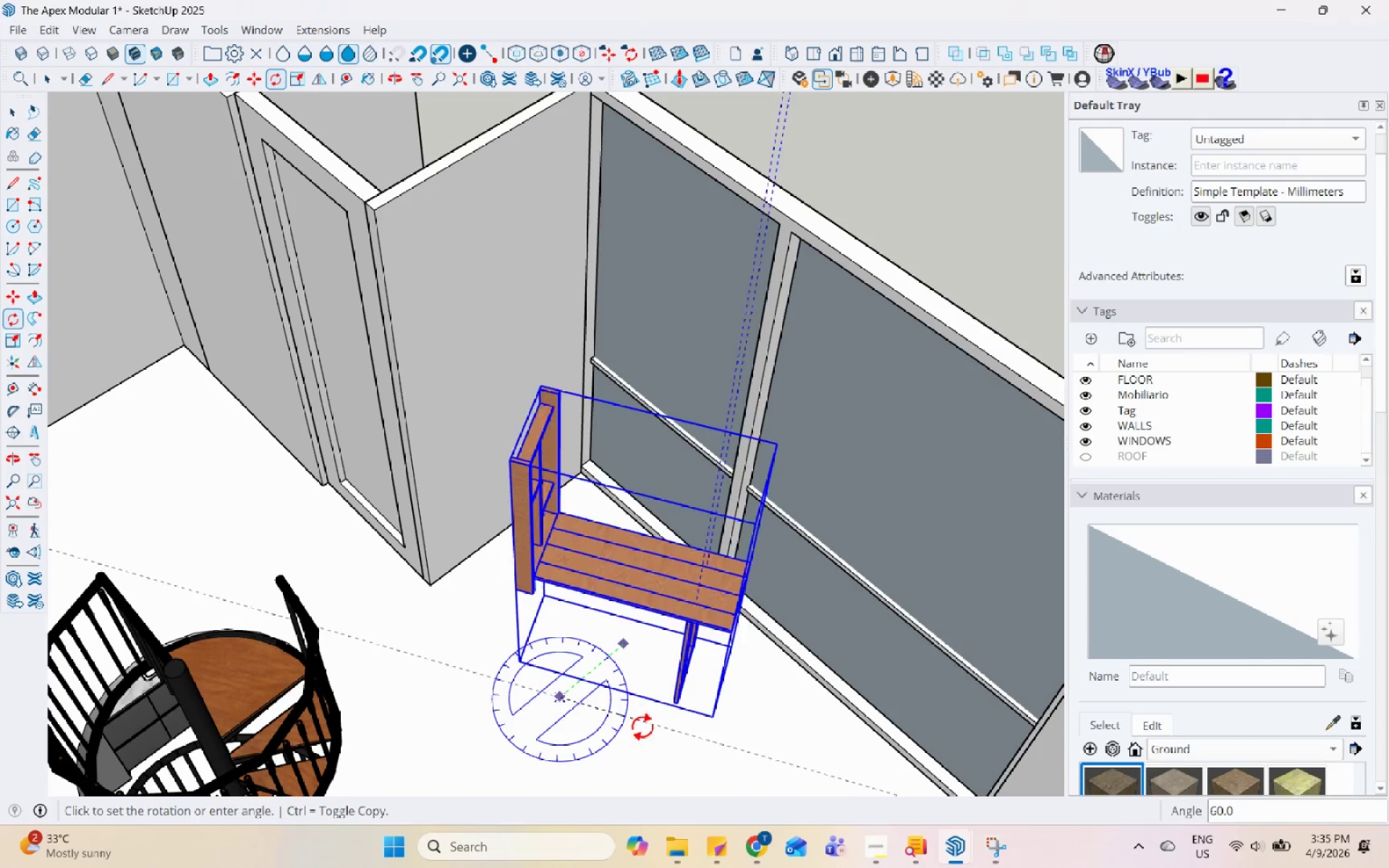 
left_click([623, 760])
 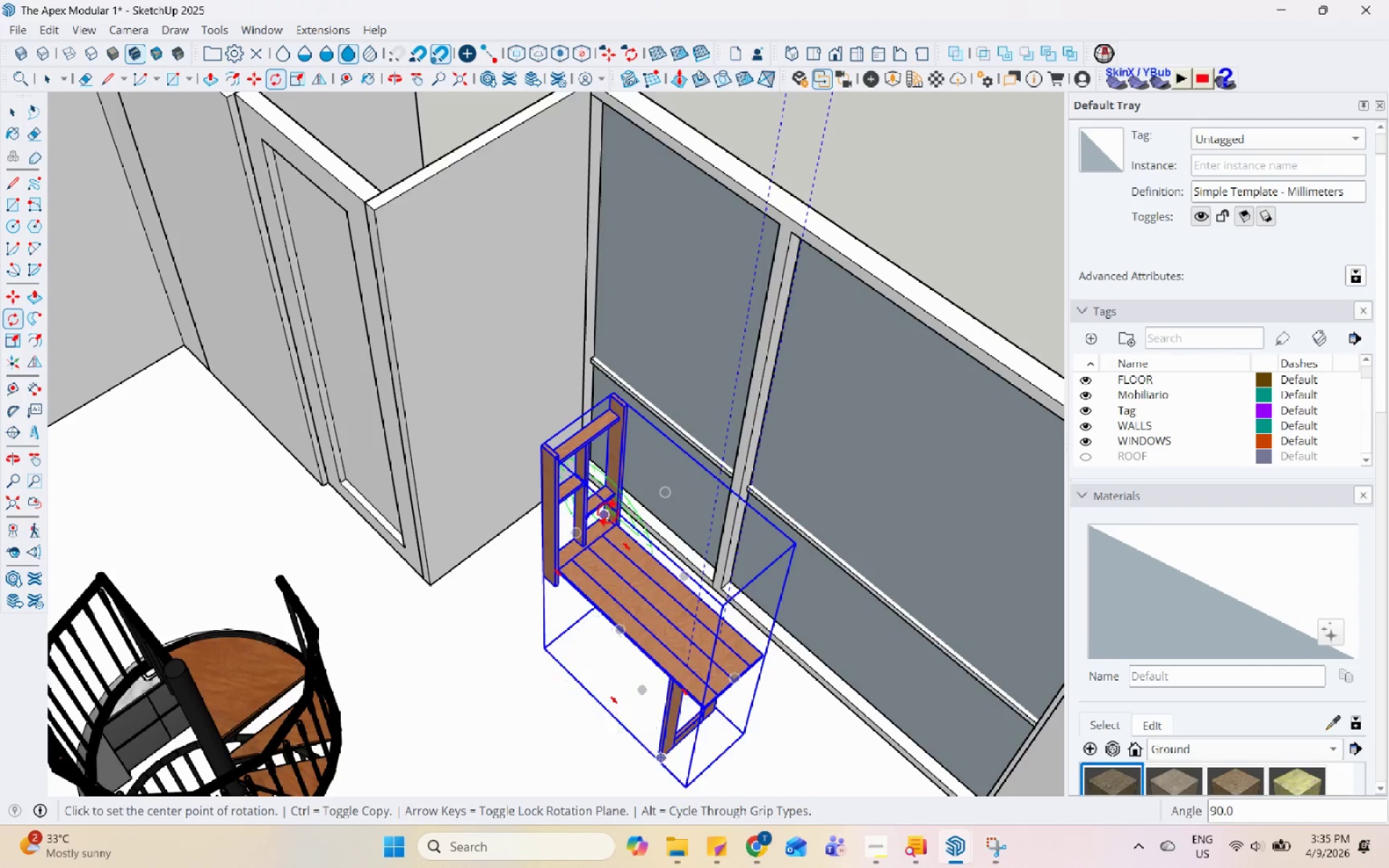 
scroll: coordinate [607, 509], scroll_direction: up, amount: 4.0
 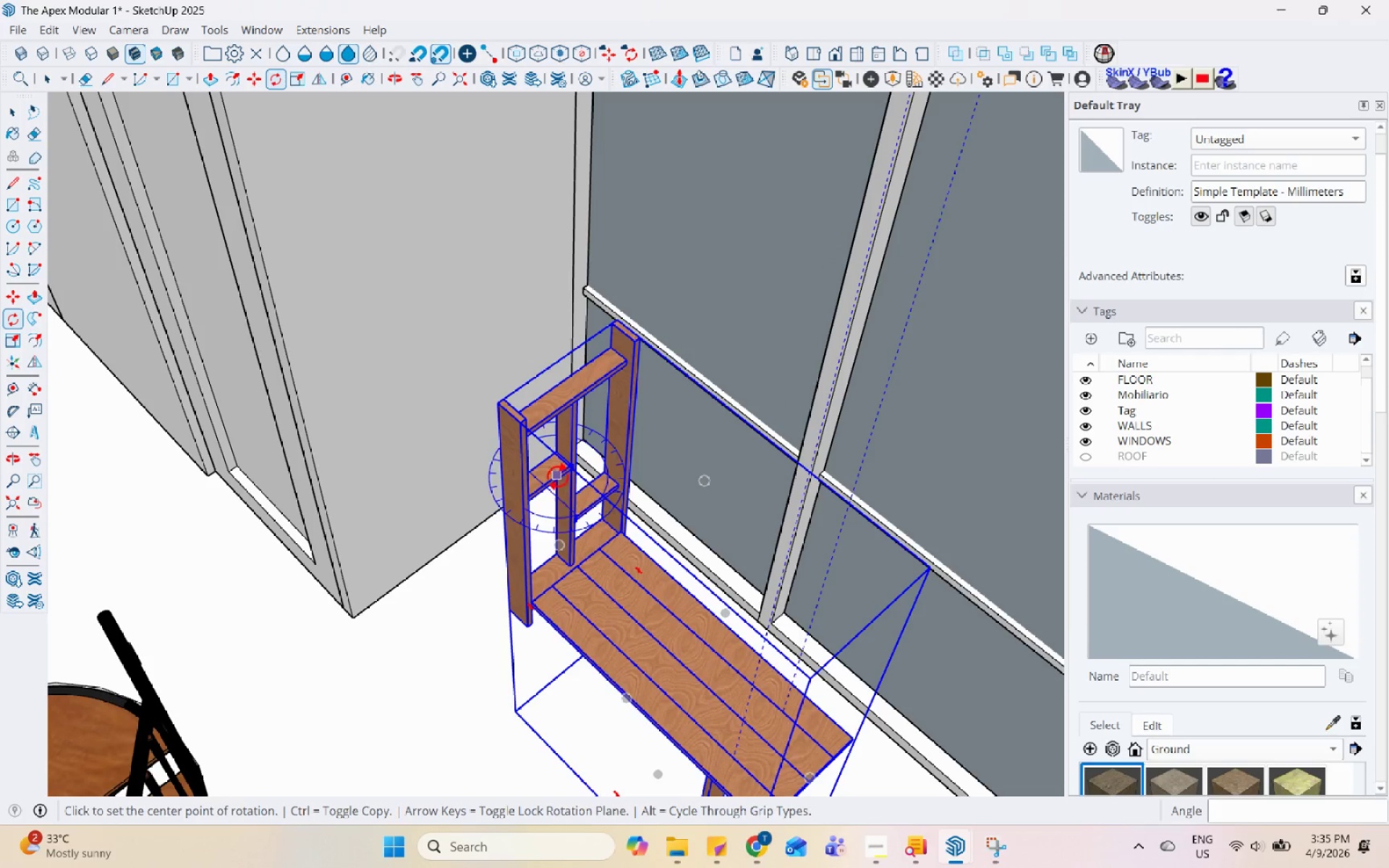 
key(M)
 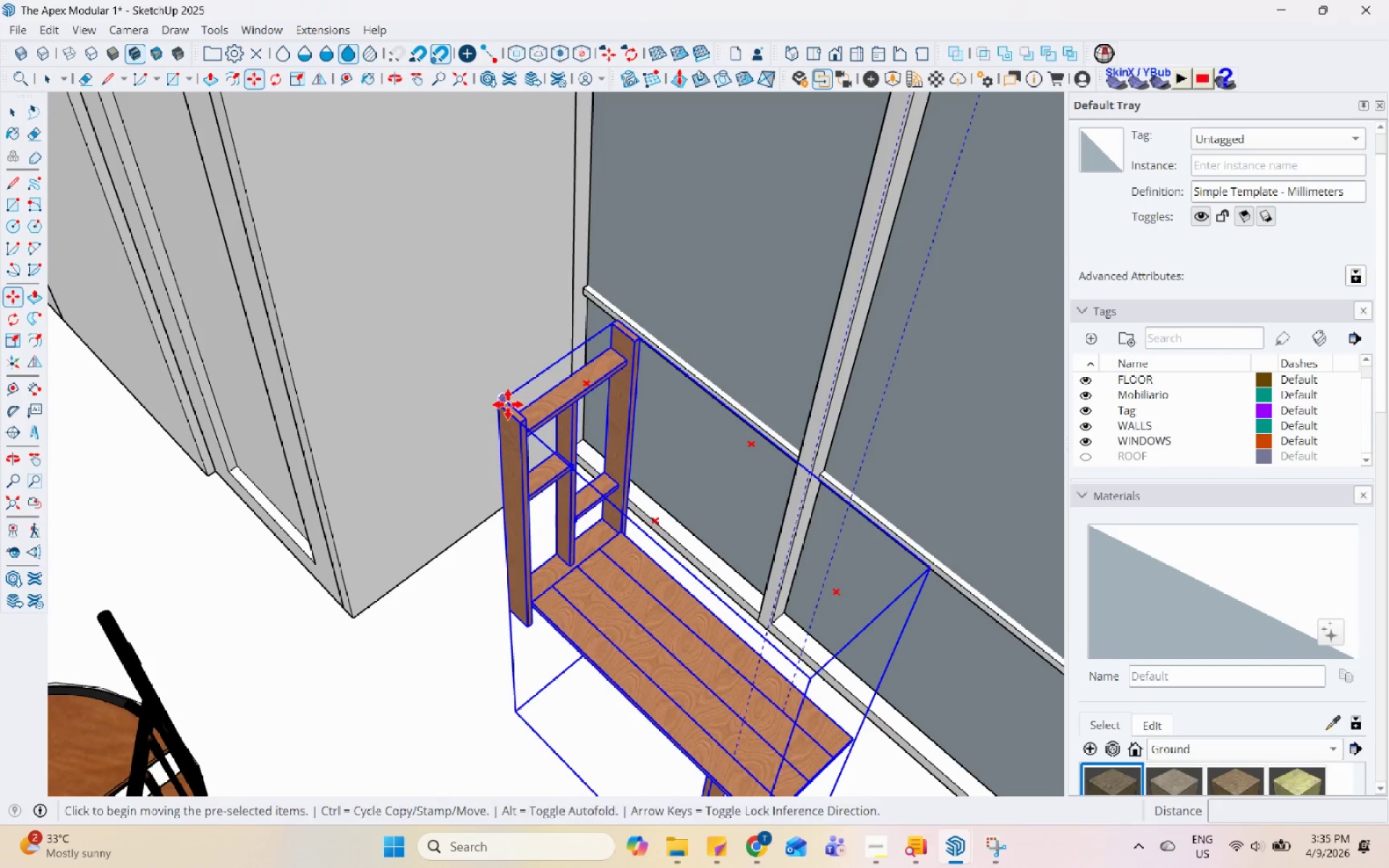 
left_click([501, 399])
 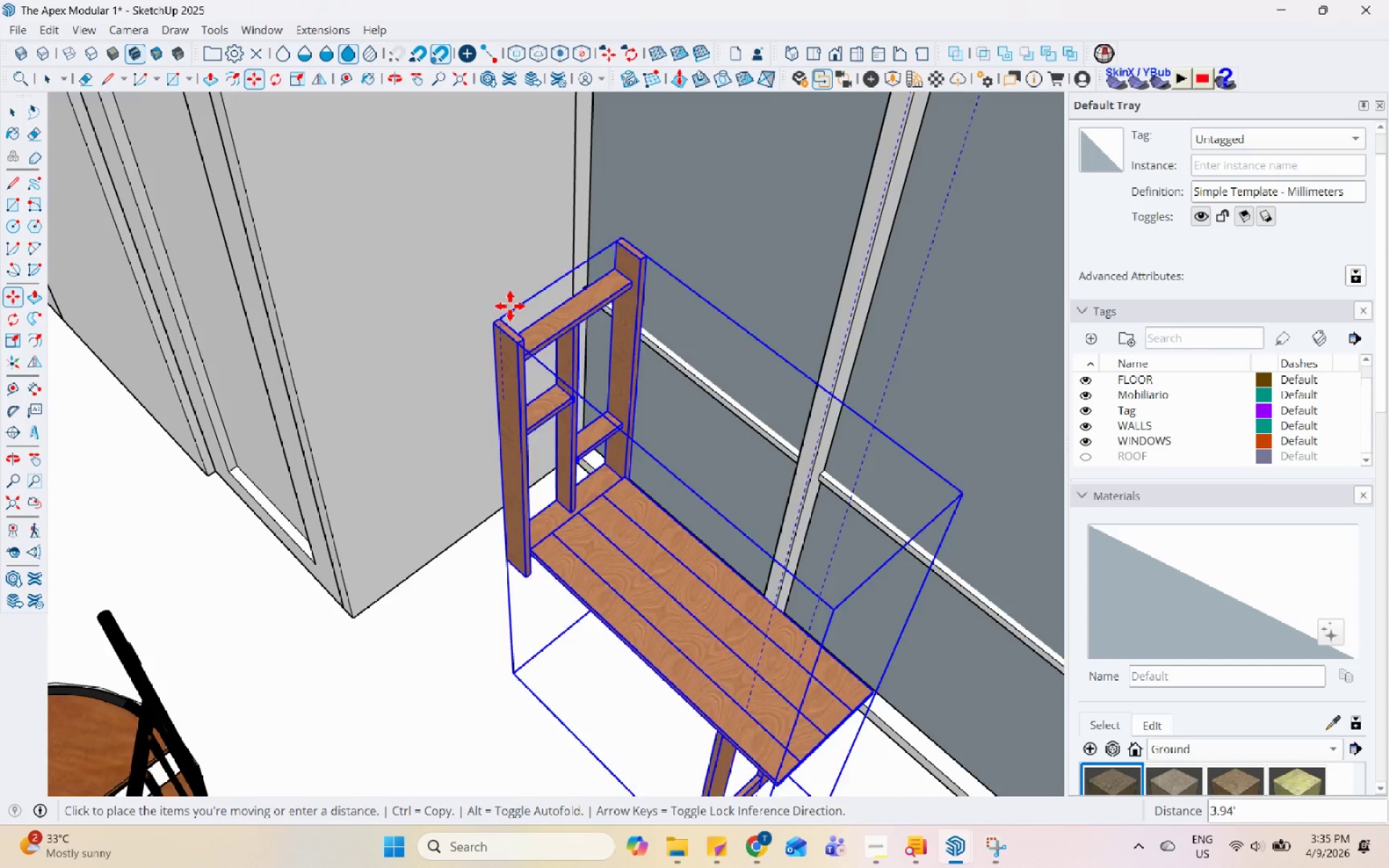 
scroll: coordinate [514, 258], scroll_direction: down, amount: 4.0
 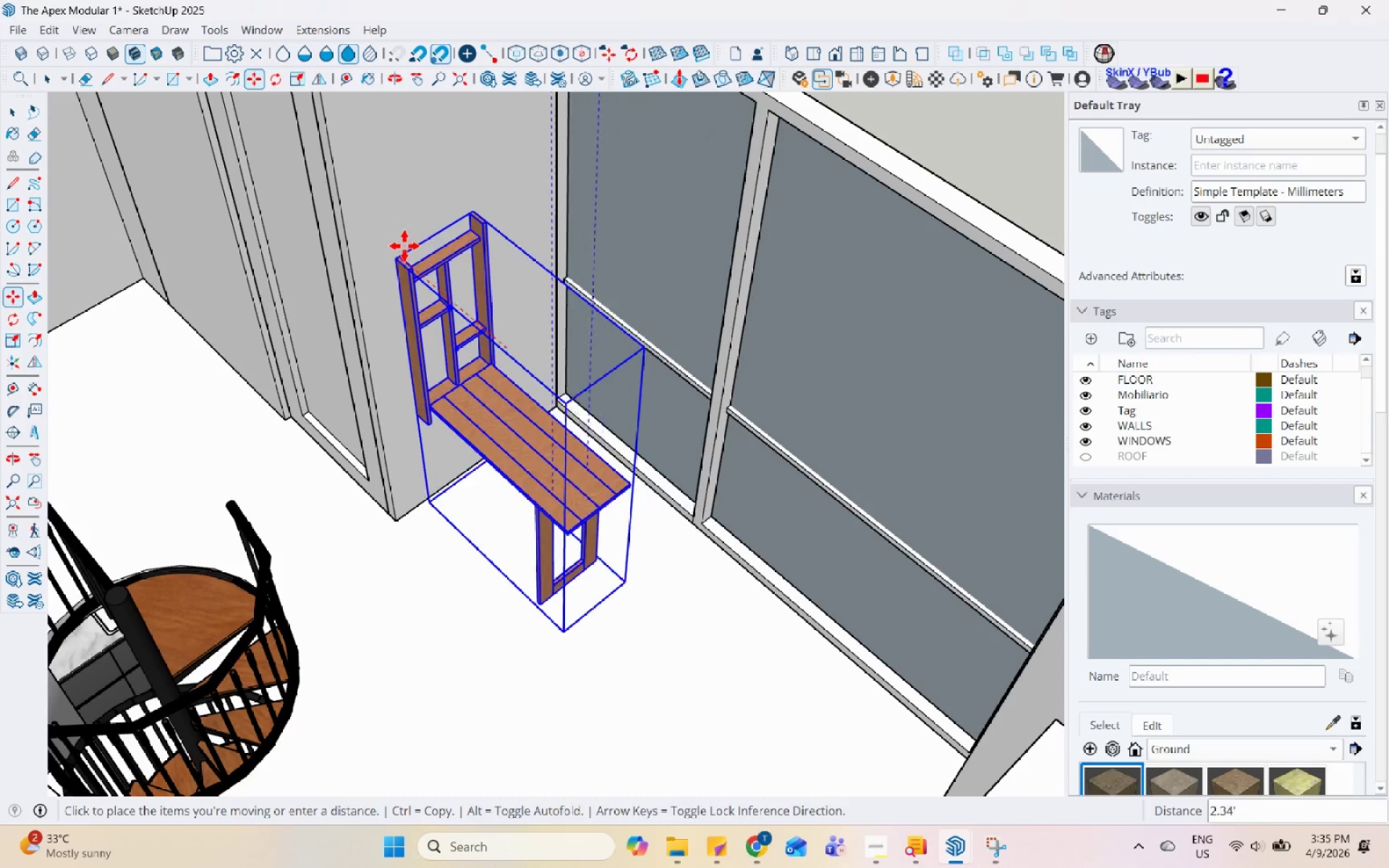 
left_click([399, 237])
 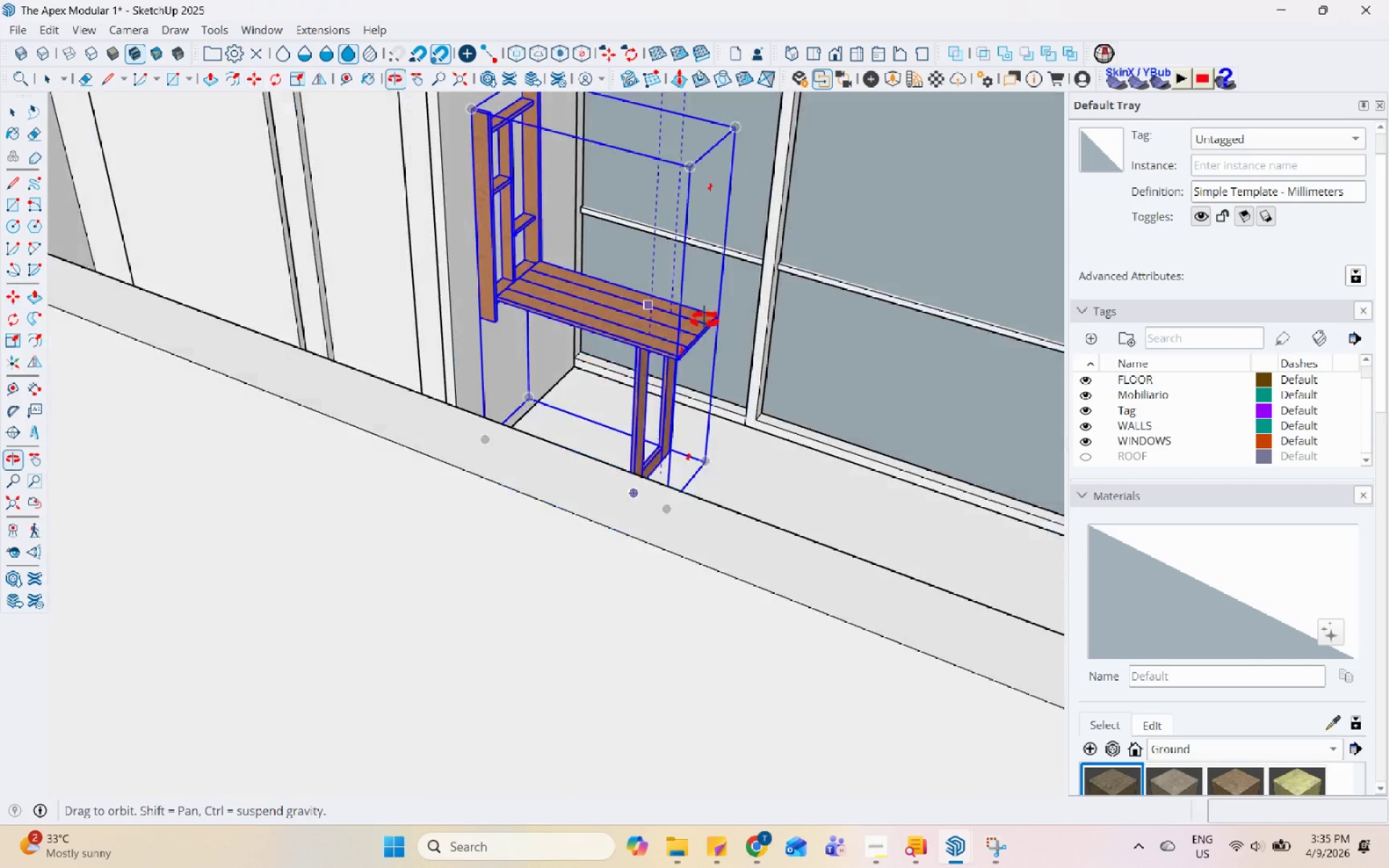 
scroll: coordinate [707, 425], scroll_direction: up, amount: 4.0
 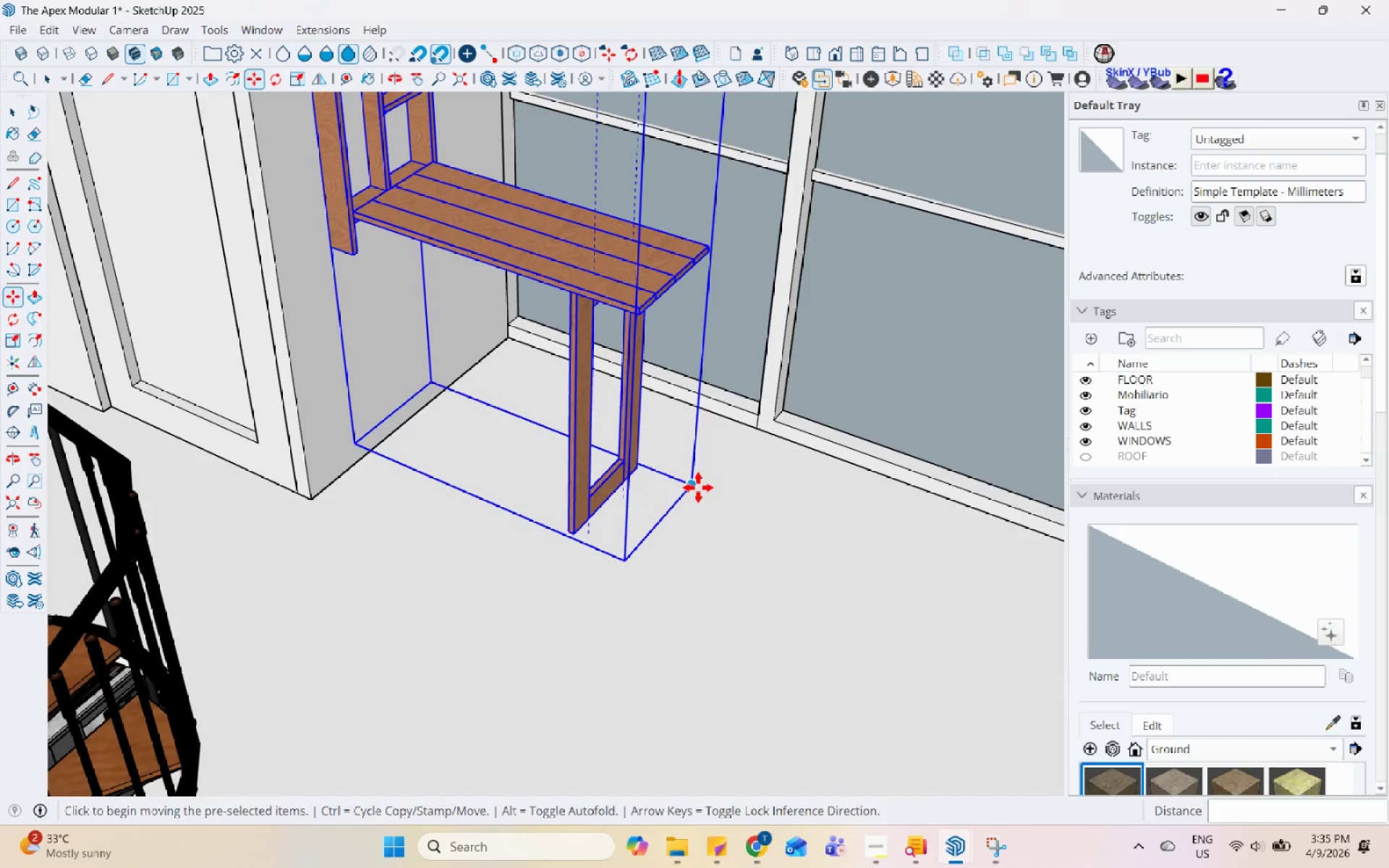 
left_click([700, 489])
 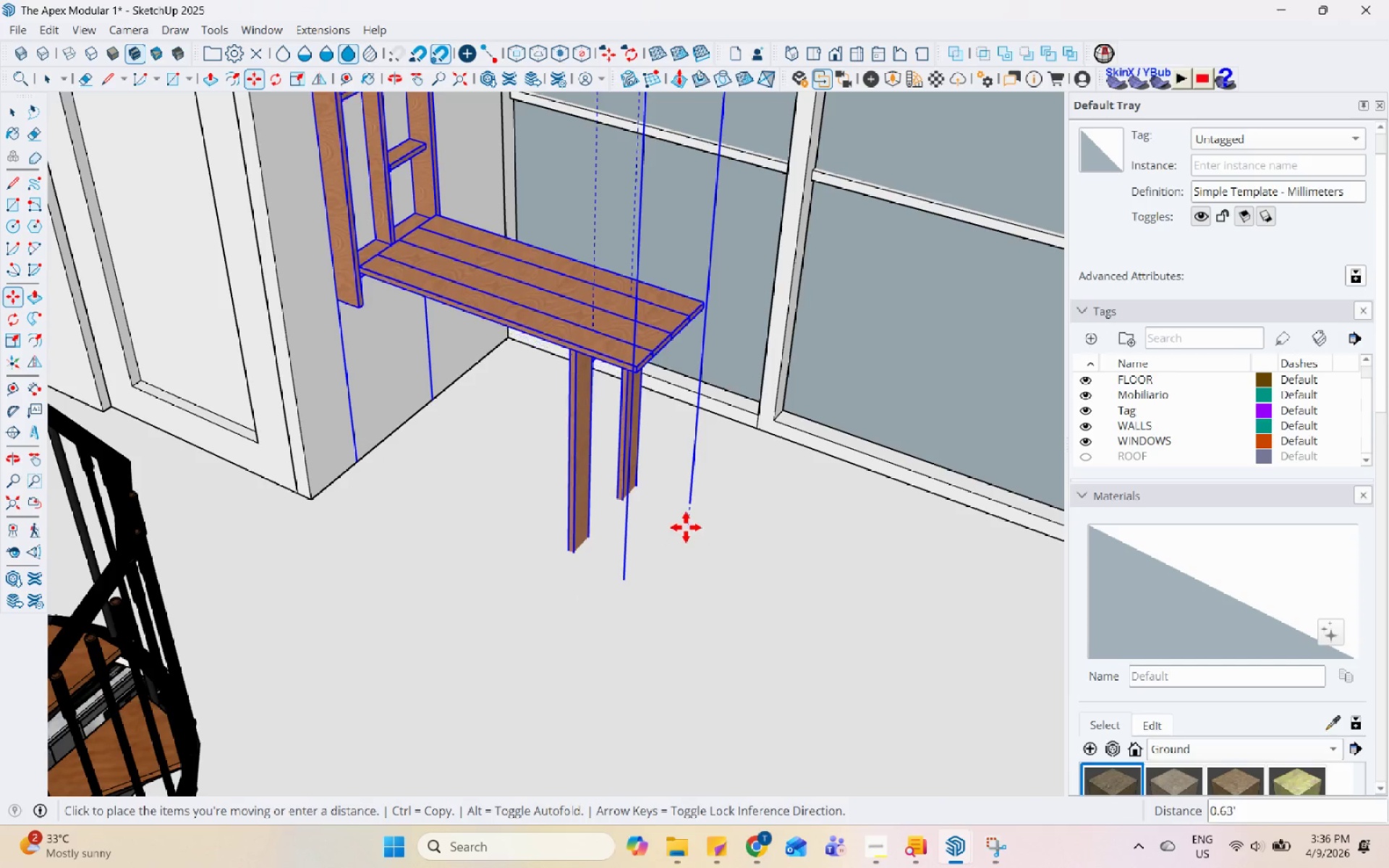 
left_click([689, 504])
 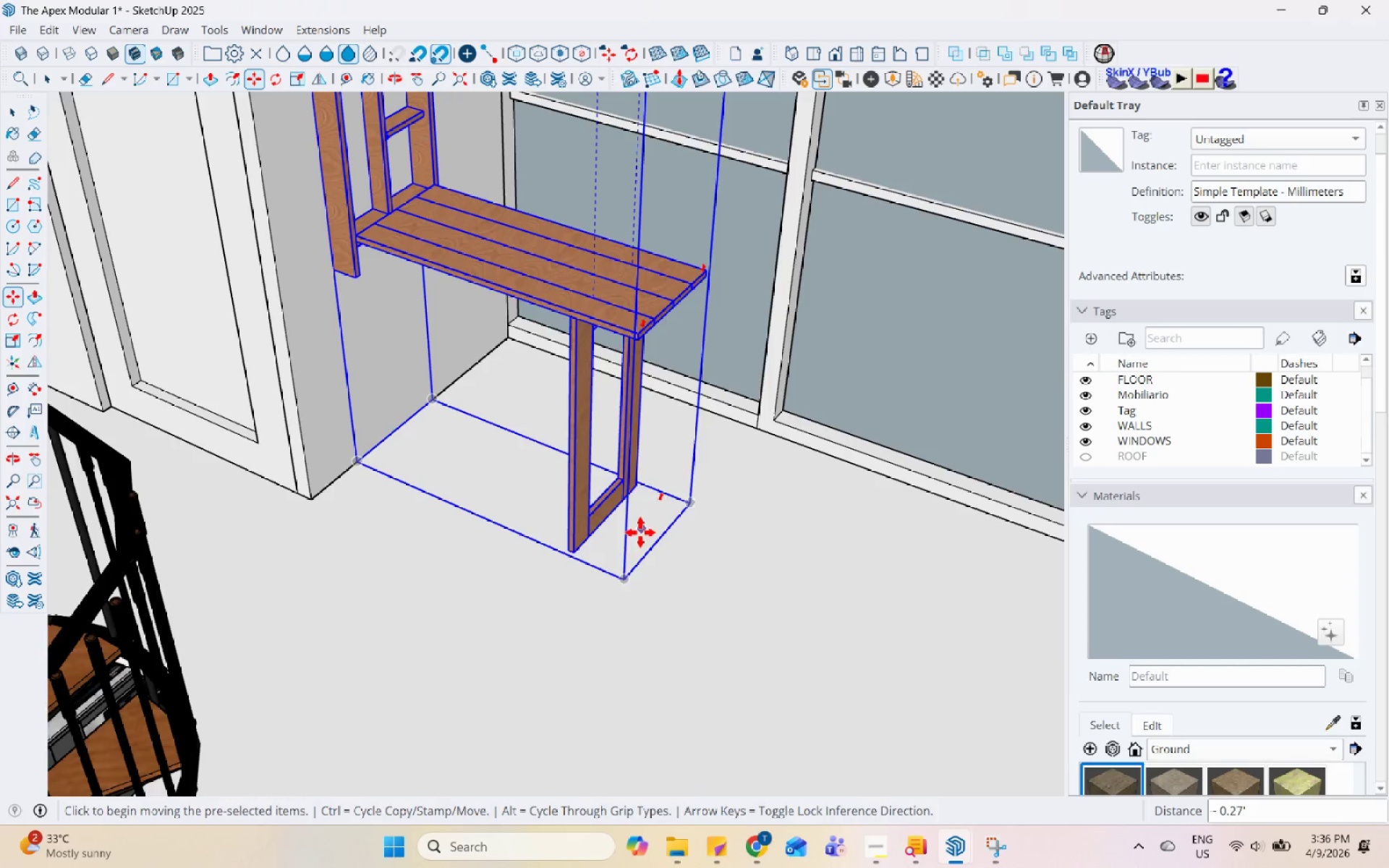 
scroll: coordinate [595, 583], scroll_direction: down, amount: 4.0
 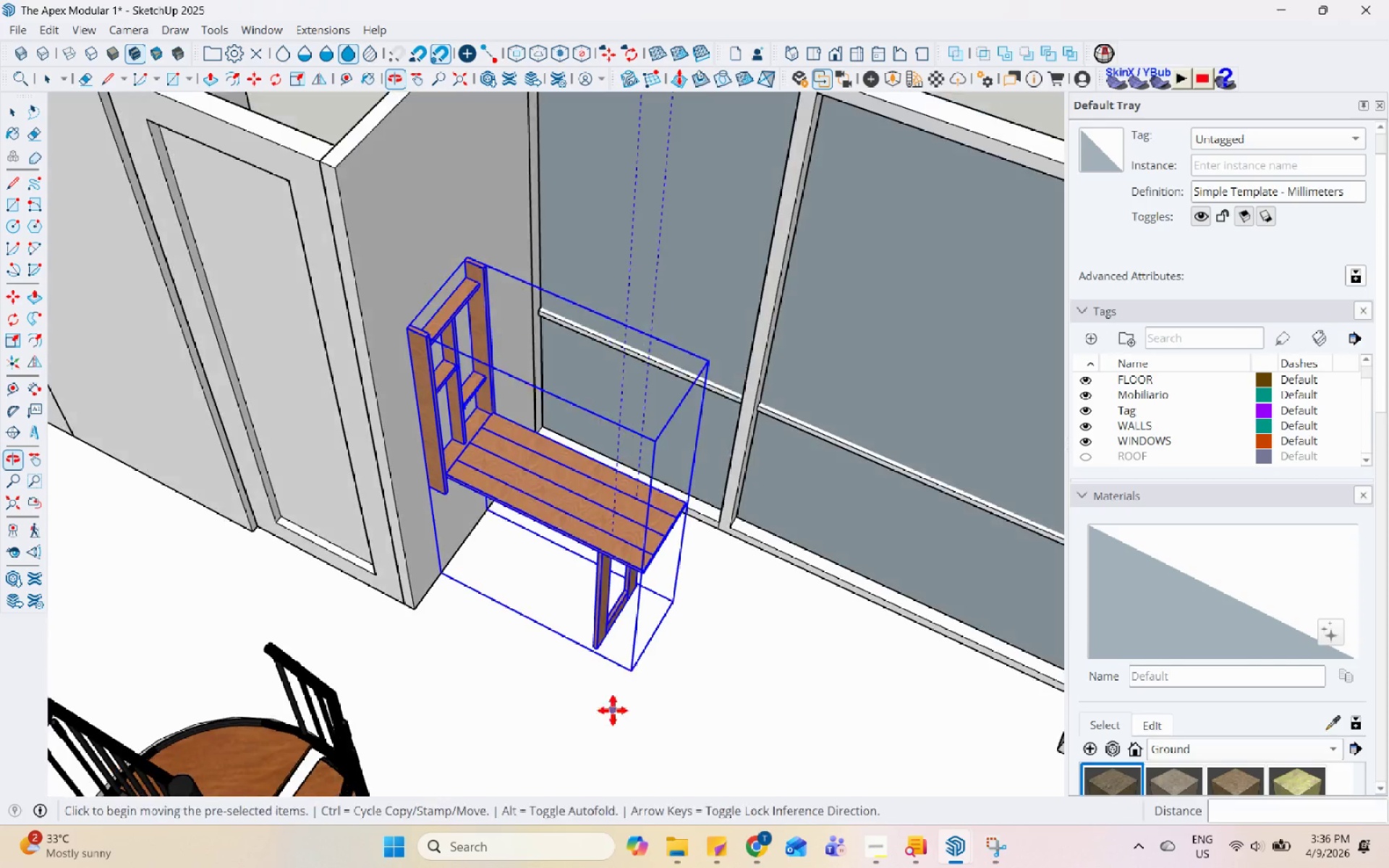 
left_click([466, 643])
 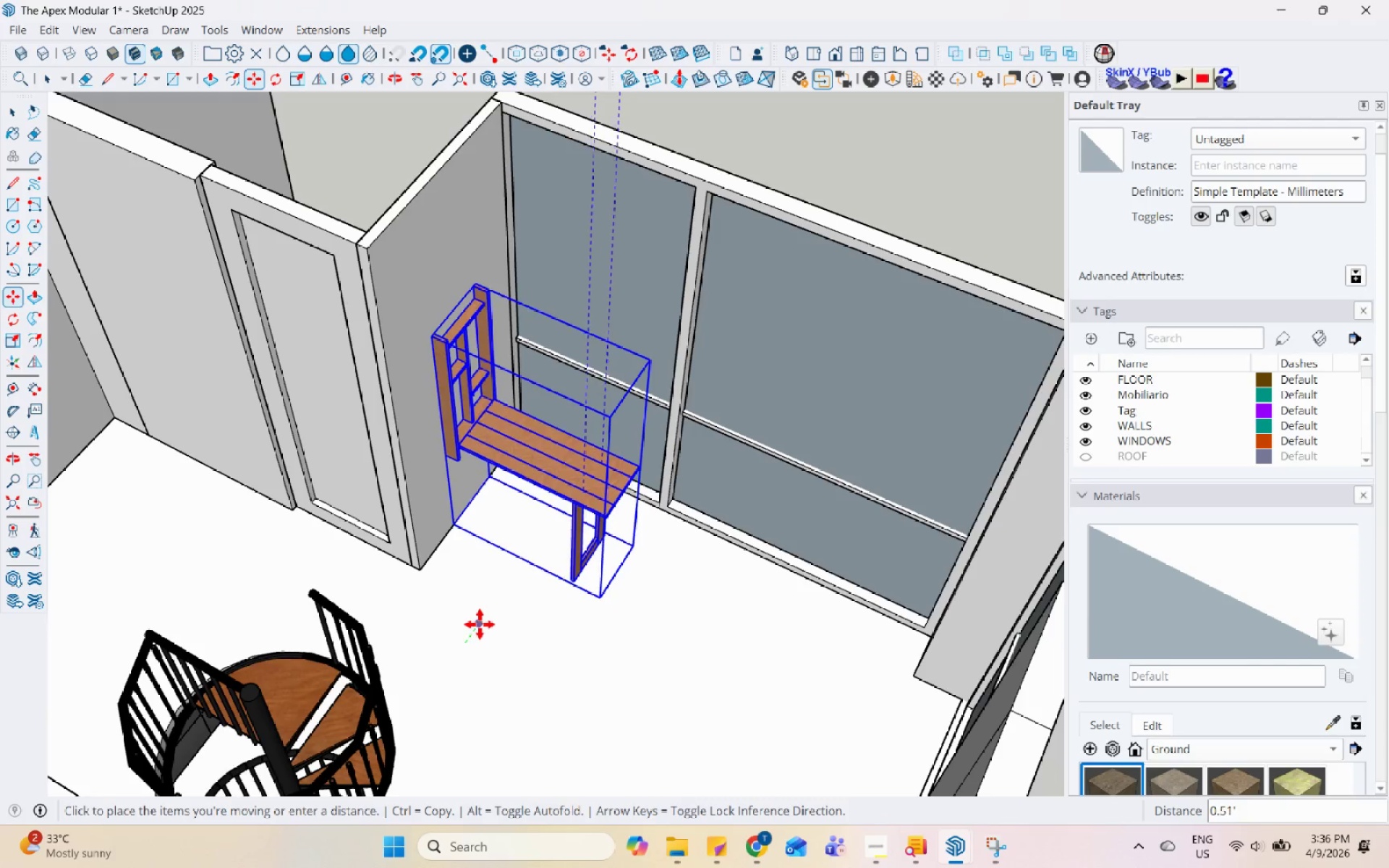 
scroll: coordinate [439, 432], scroll_direction: down, amount: 3.0
 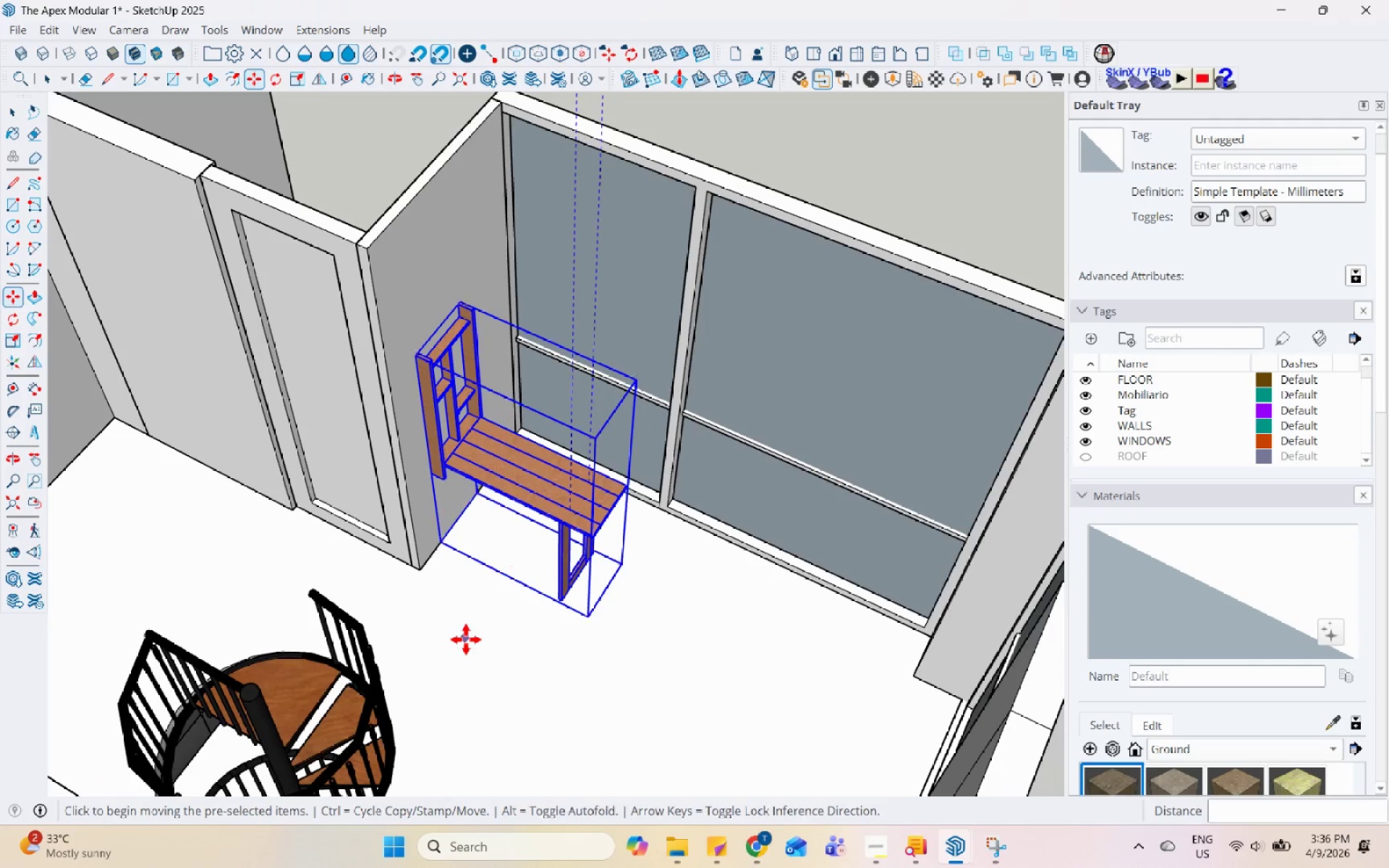 
left_click([480, 624])
 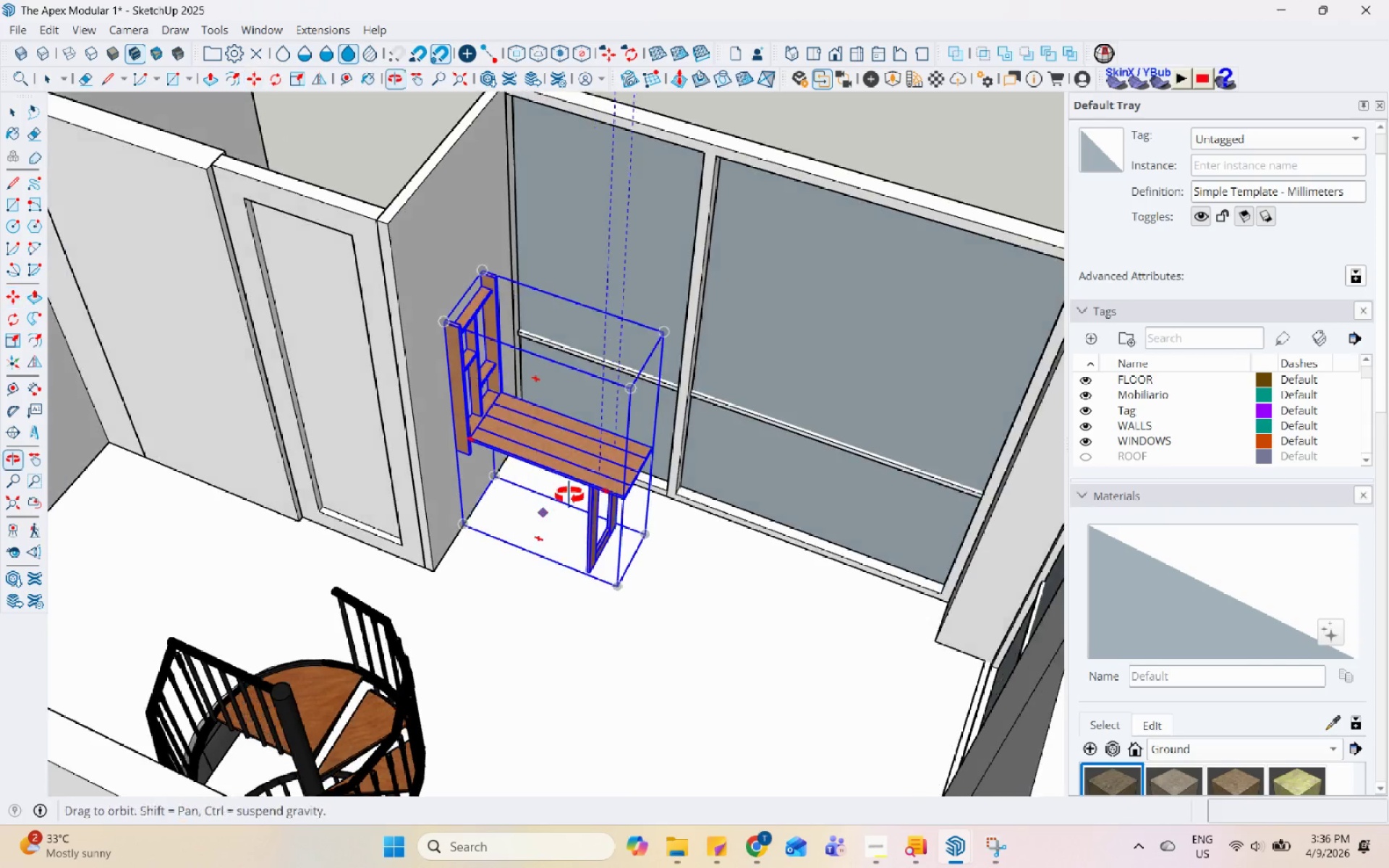 
key(Space)
 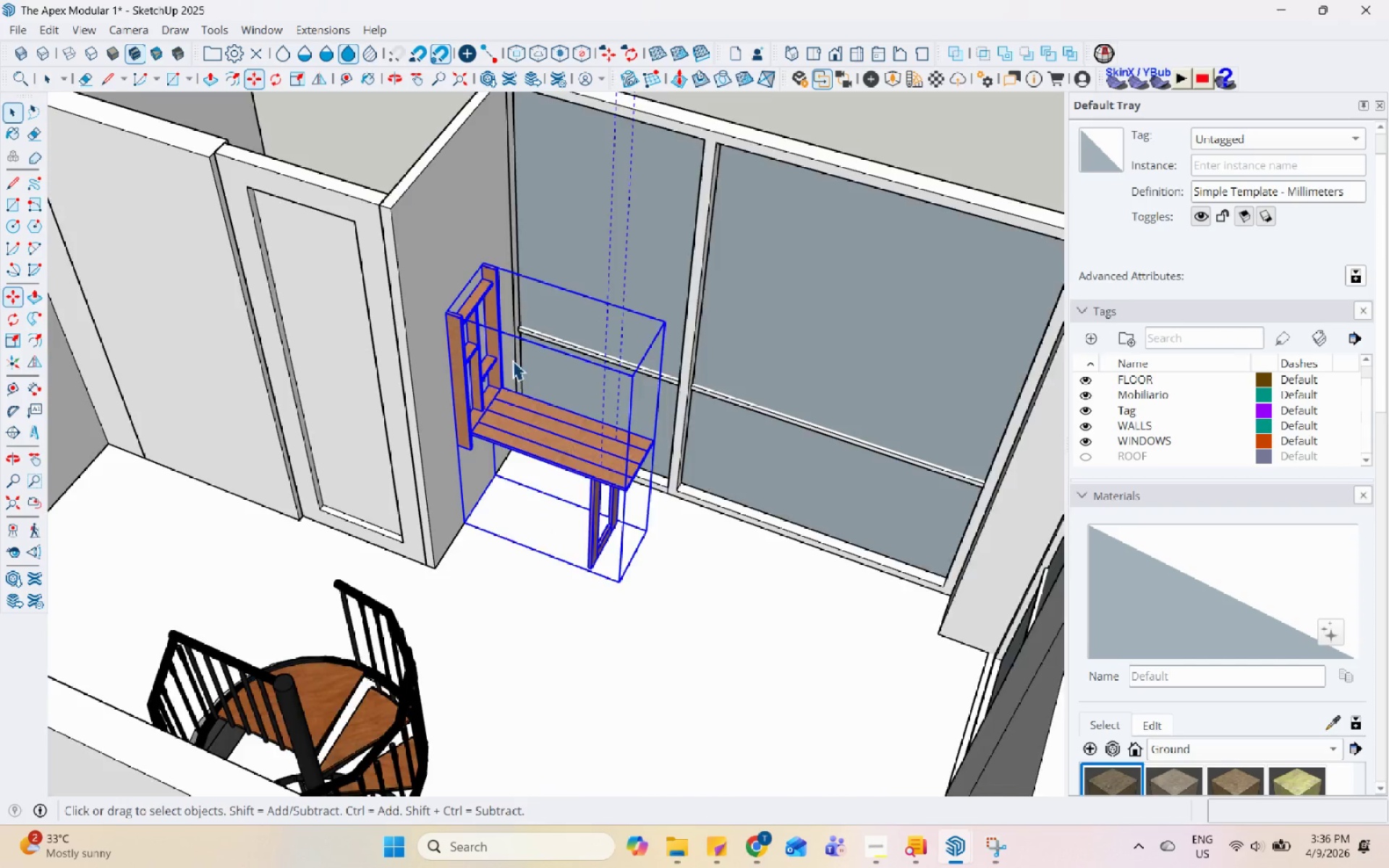 
double_click([488, 322])
 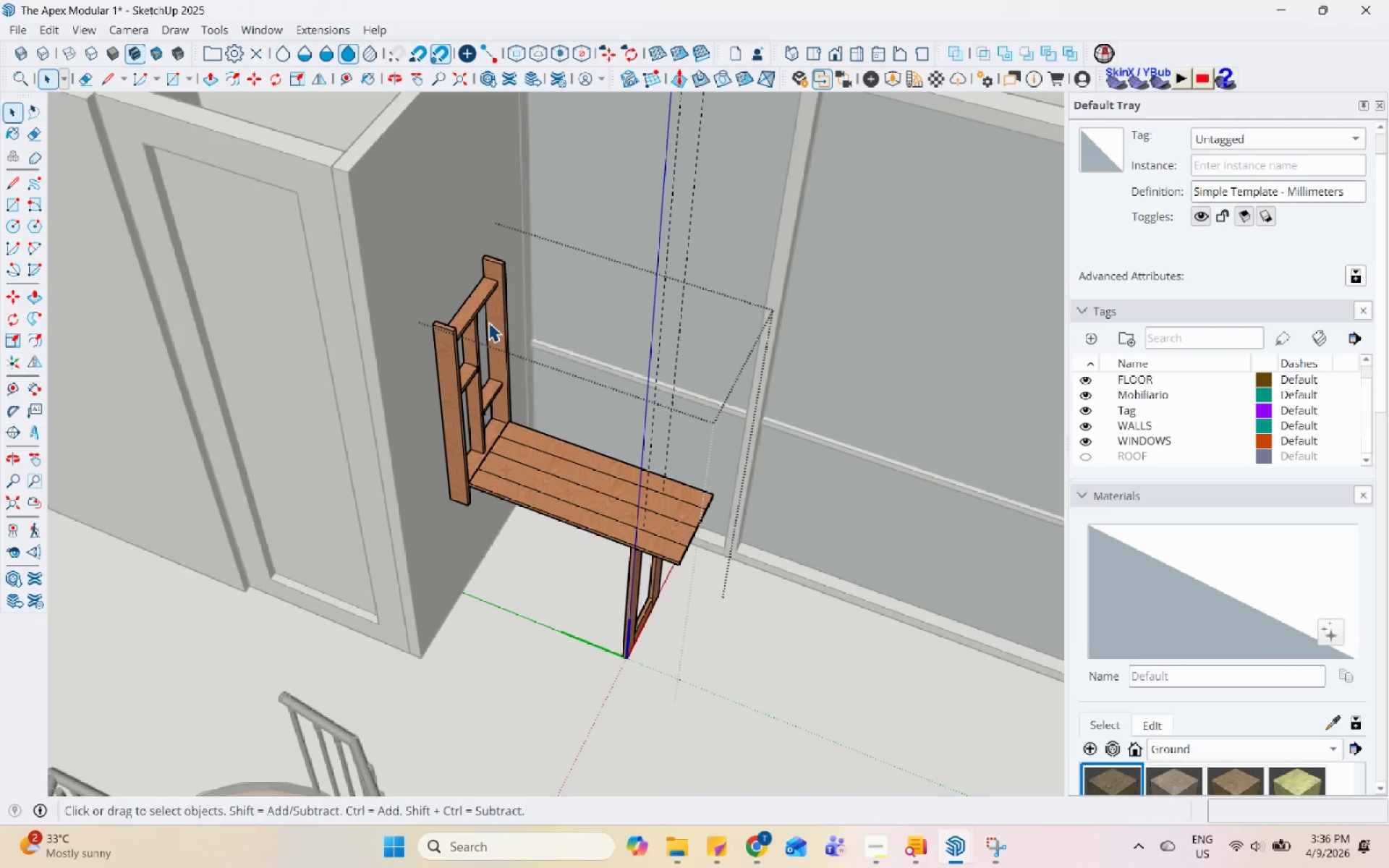 
scroll: coordinate [478, 282], scroll_direction: up, amount: 3.0
 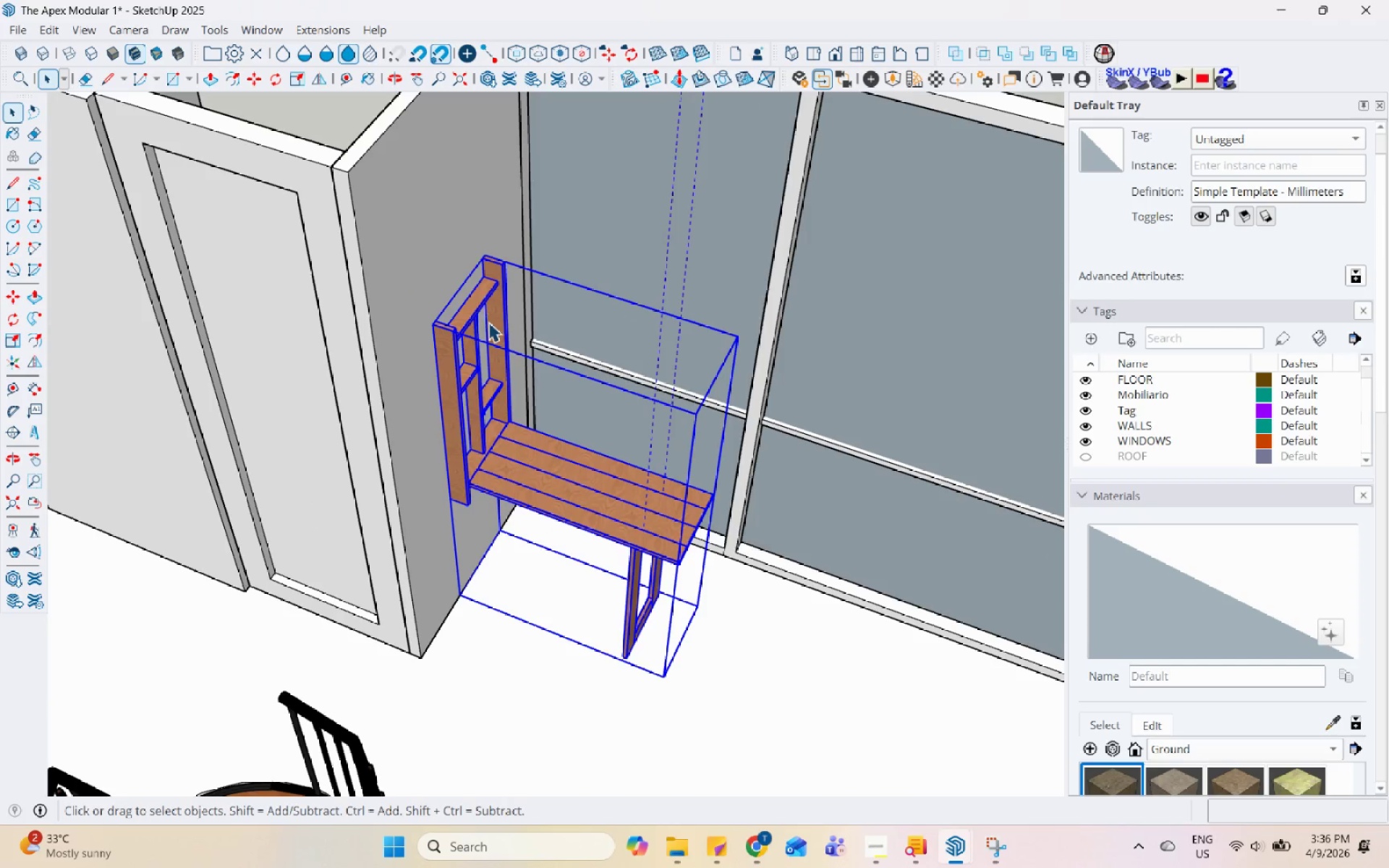 
triple_click([488, 322])
 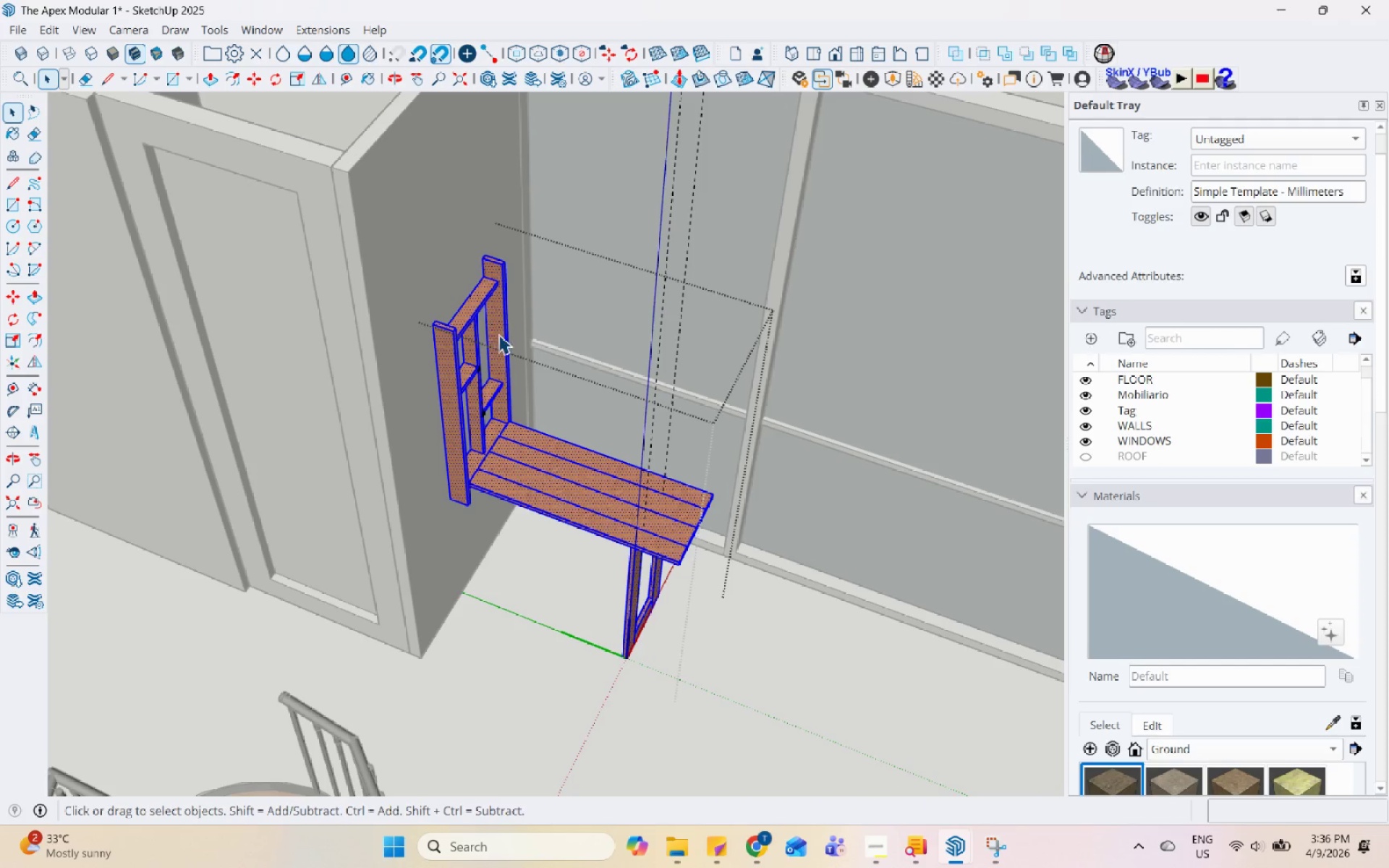 
left_click([499, 327])
 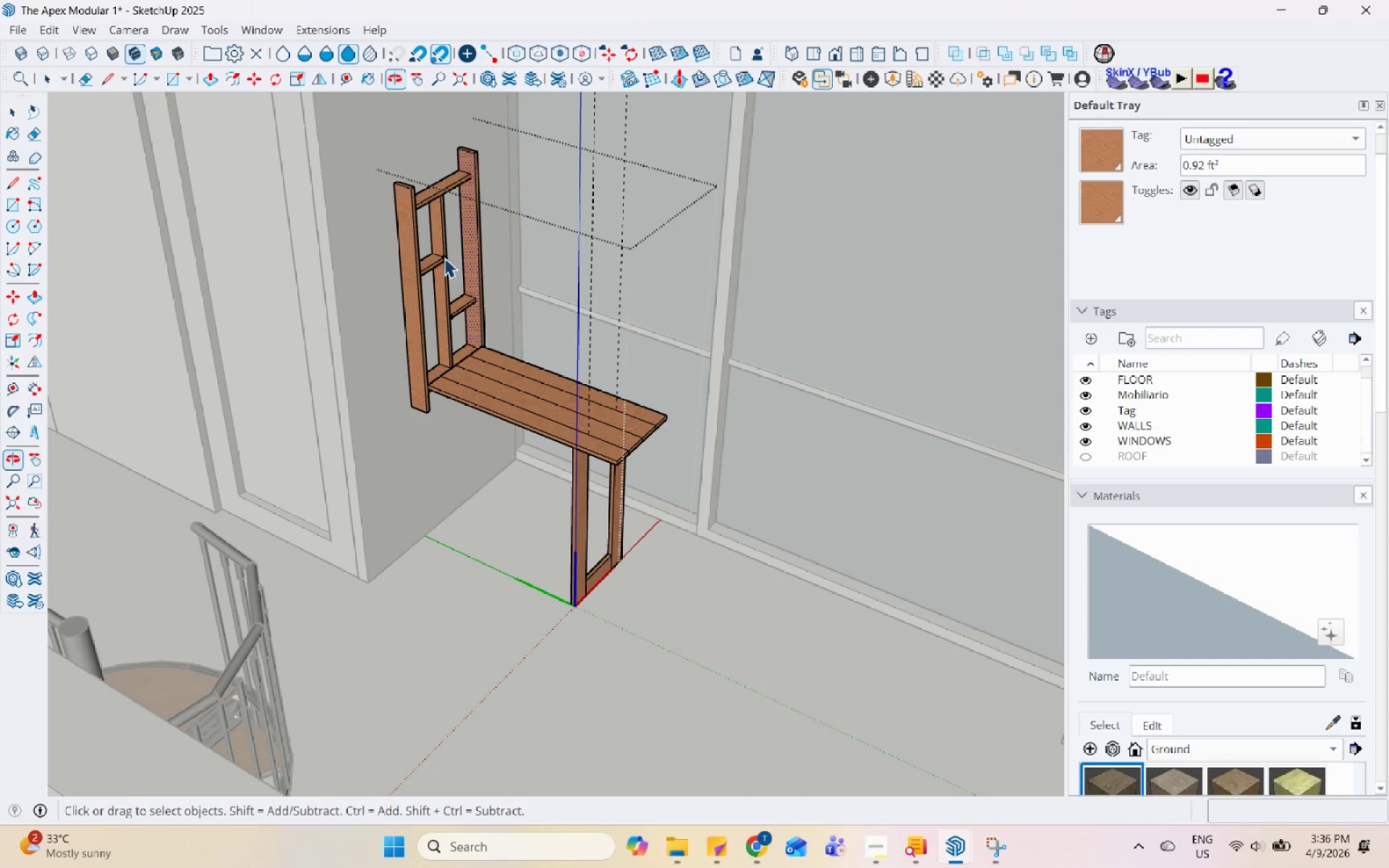 
scroll: coordinate [512, 333], scroll_direction: down, amount: 3.0
 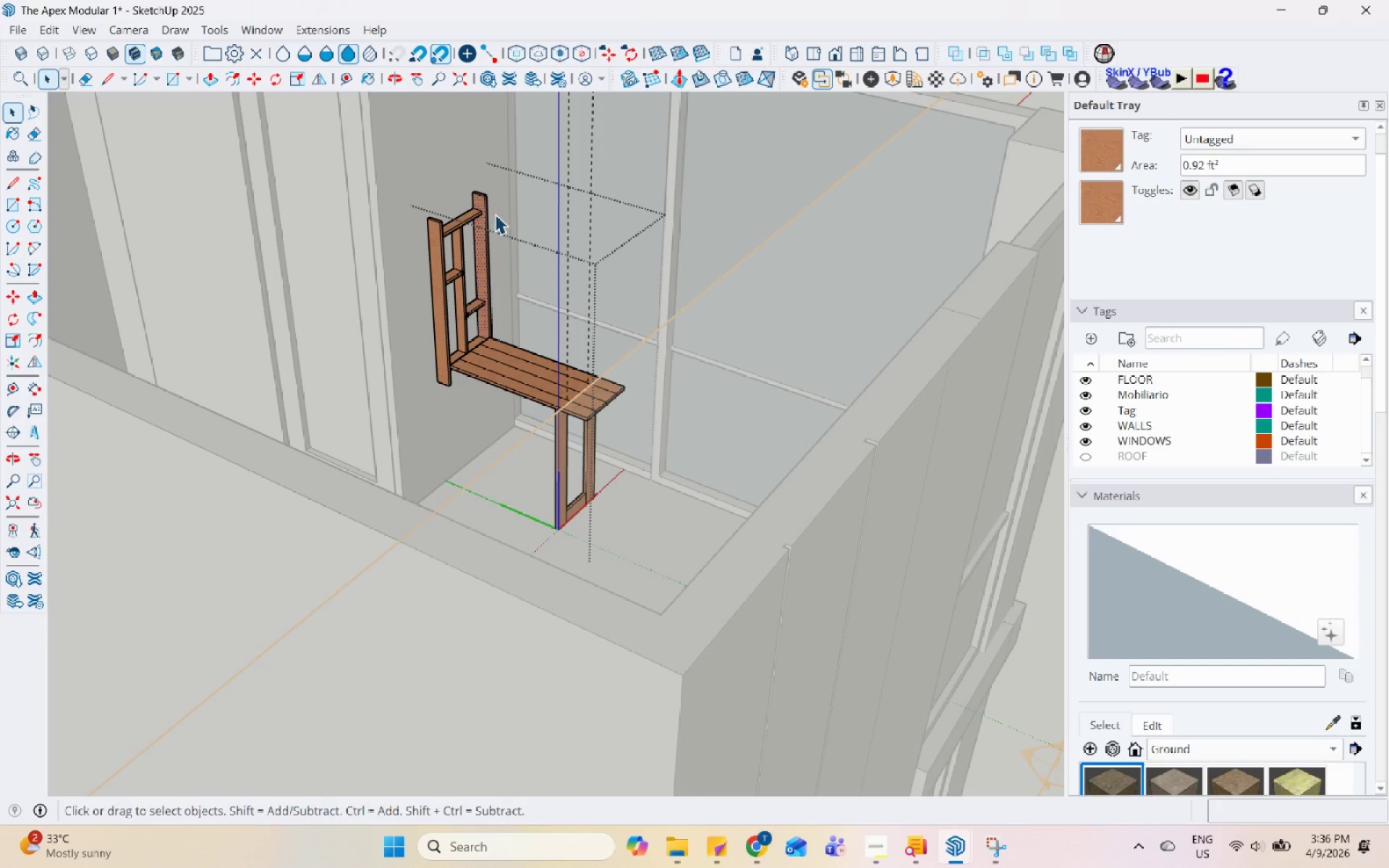 
left_click_drag(start_coordinate=[514, 247], to_coordinate=[344, 162])
 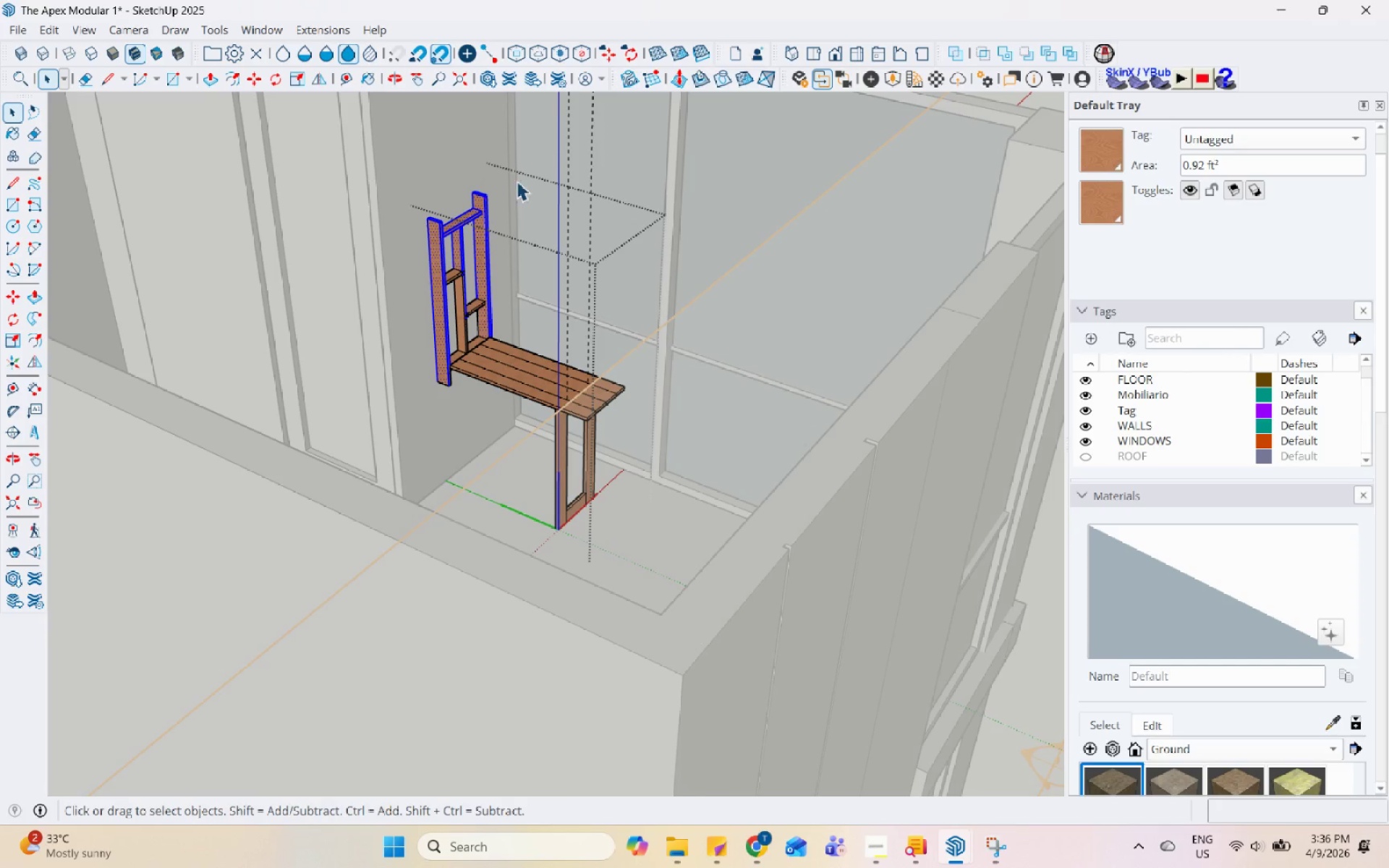 
scroll: coordinate [462, 208], scroll_direction: up, amount: 5.0
 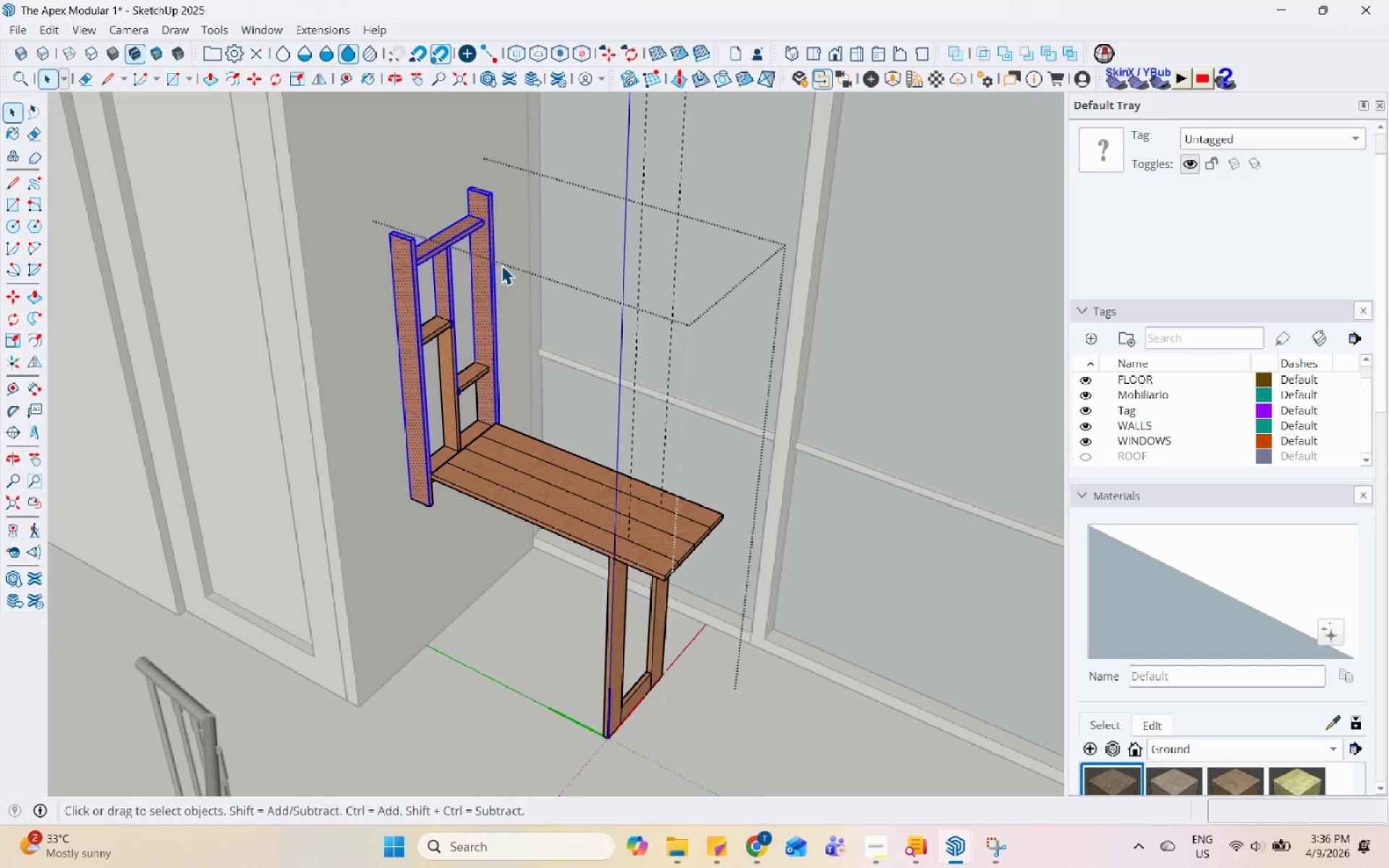 
key(S)
 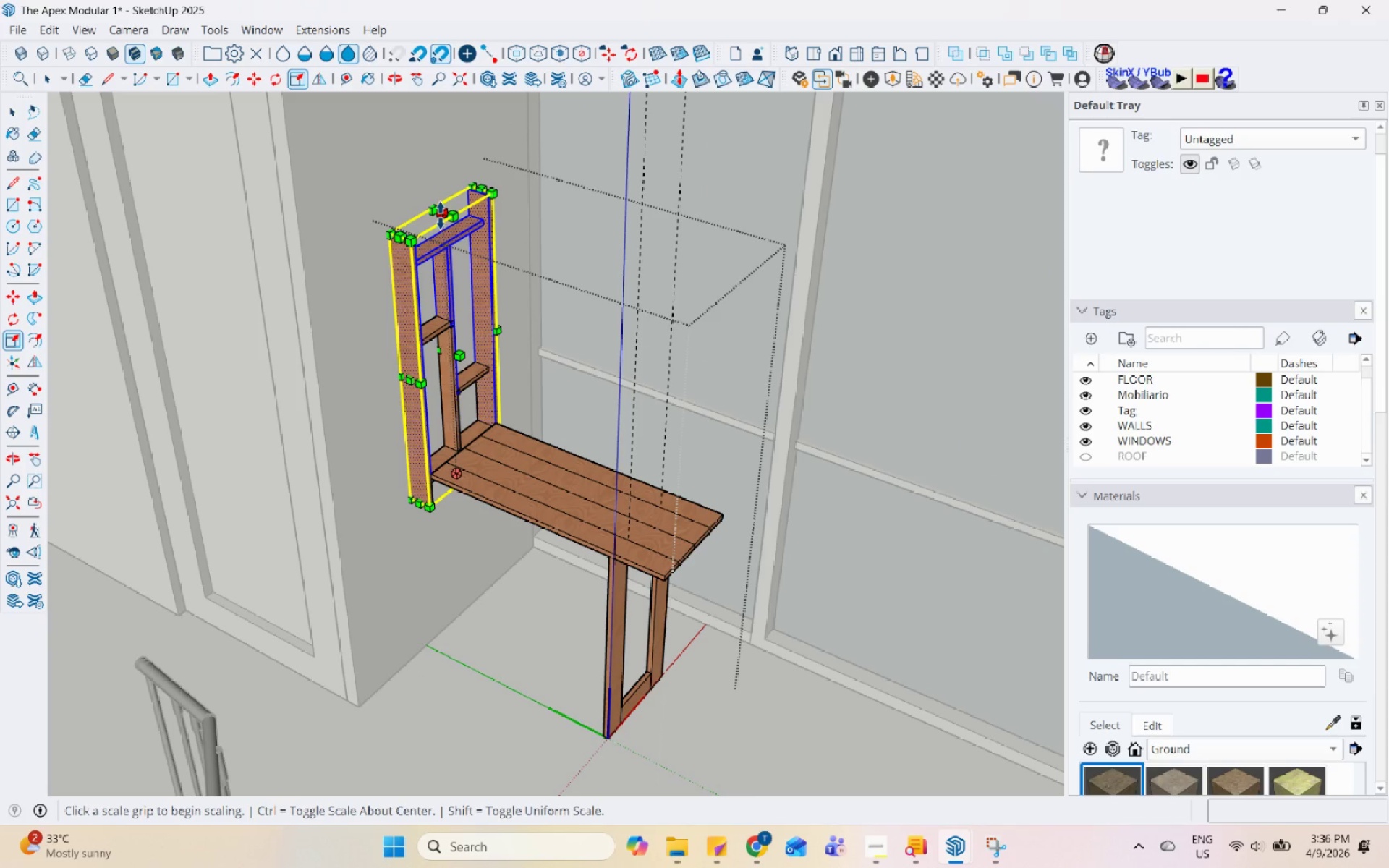 
left_click([441, 214])
 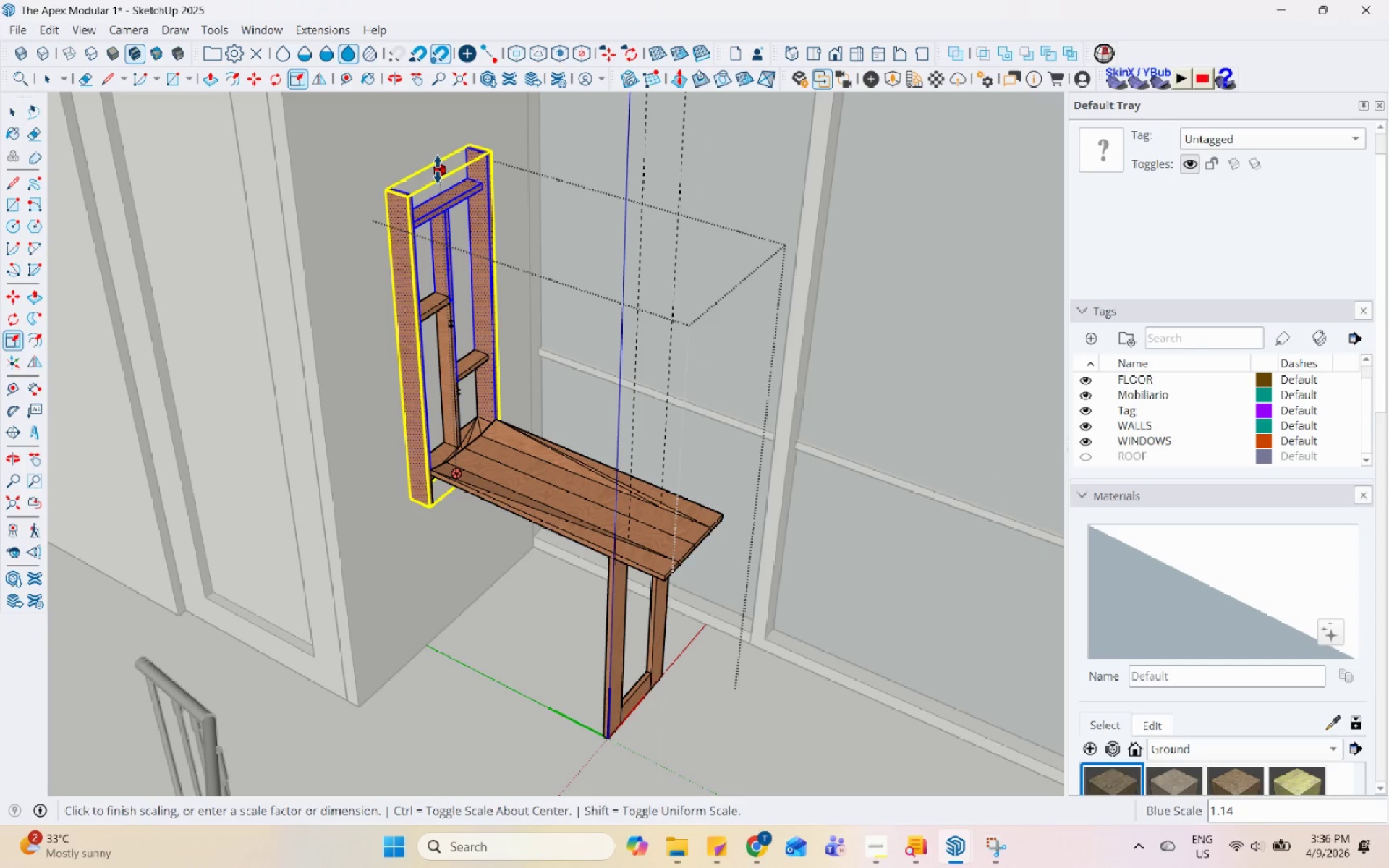 
key(Space)
 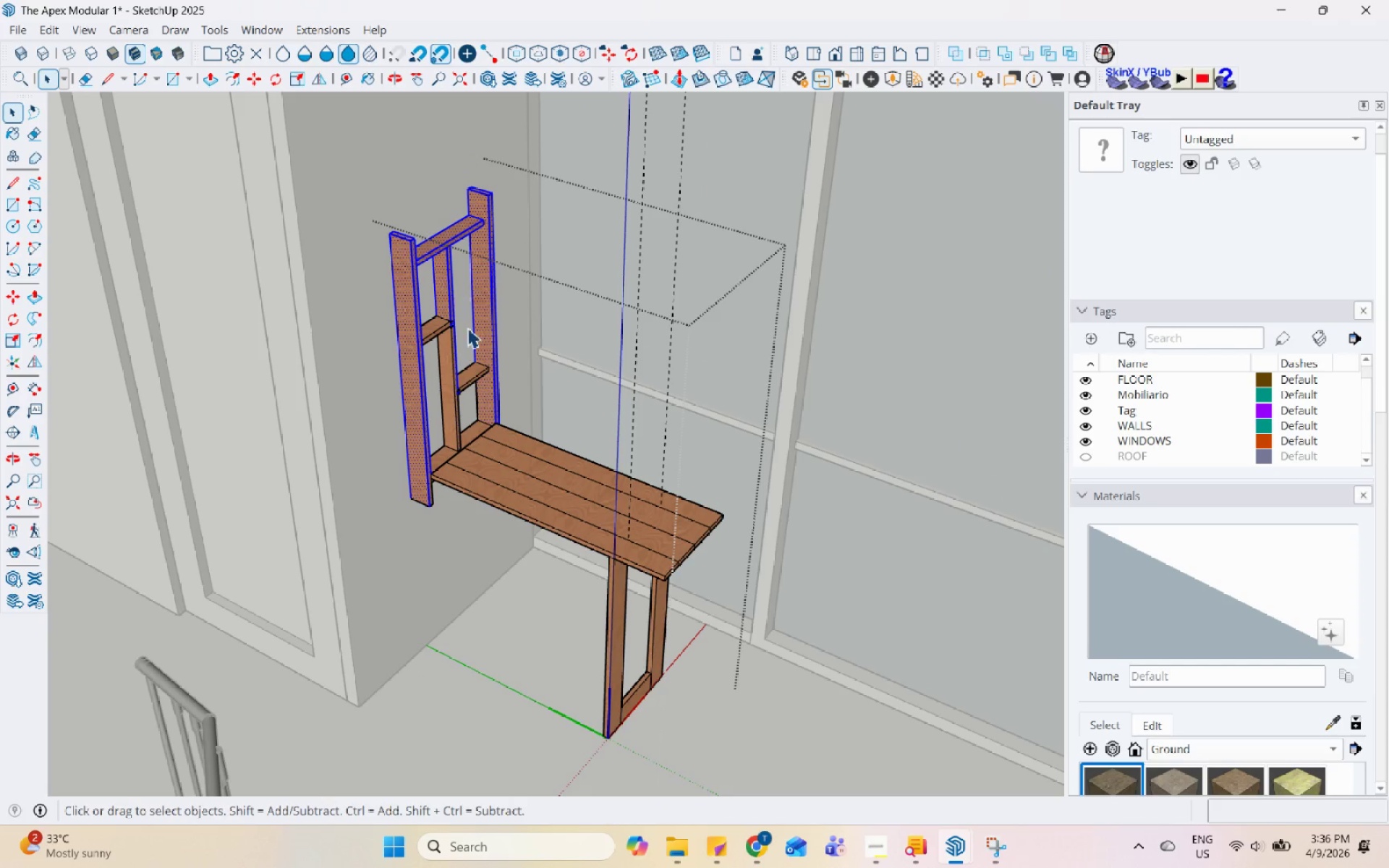 
scroll: coordinate [476, 280], scroll_direction: up, amount: 4.0
 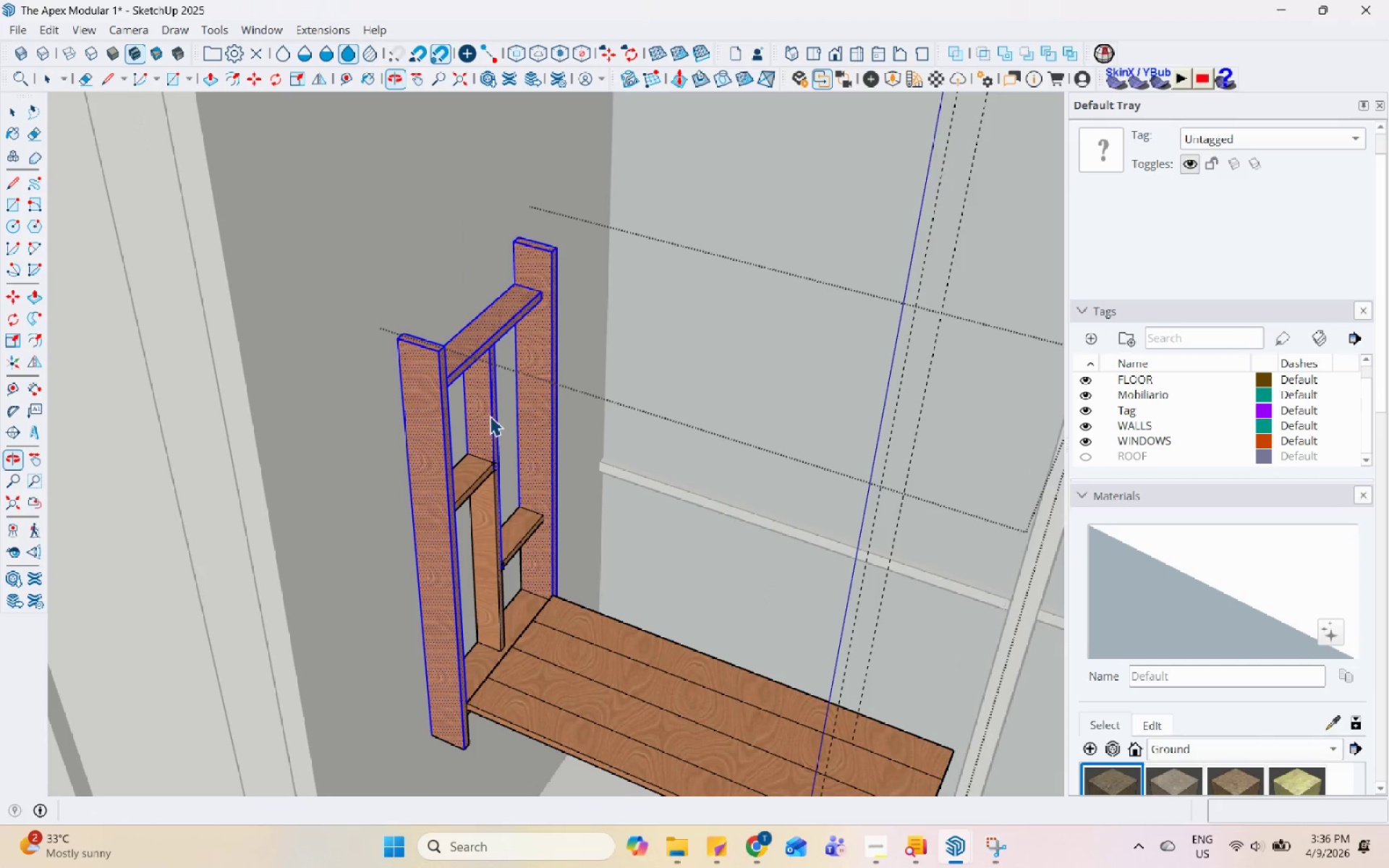 
scroll: coordinate [360, 409], scroll_direction: down, amount: 3.0
 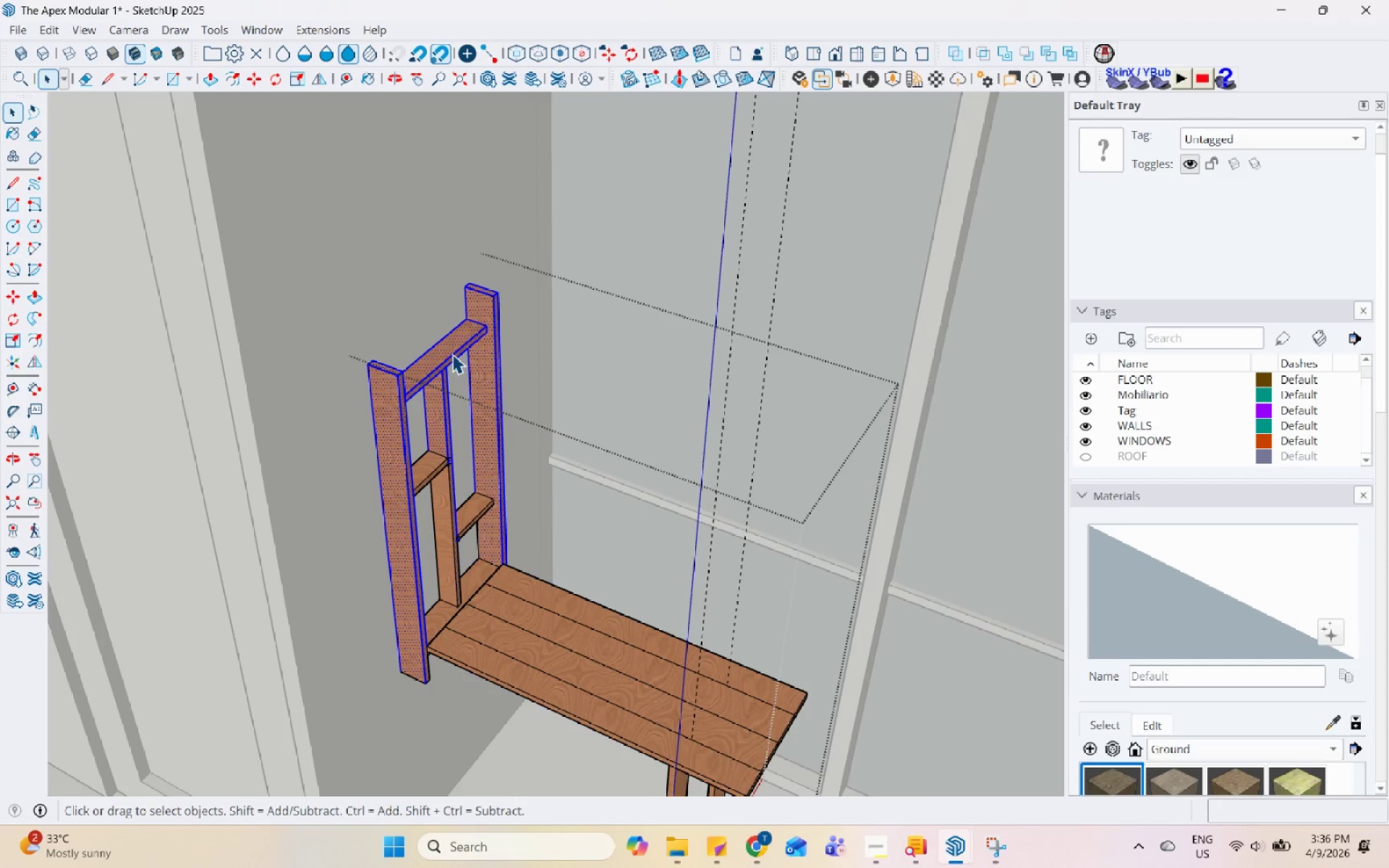 
key(Space)
 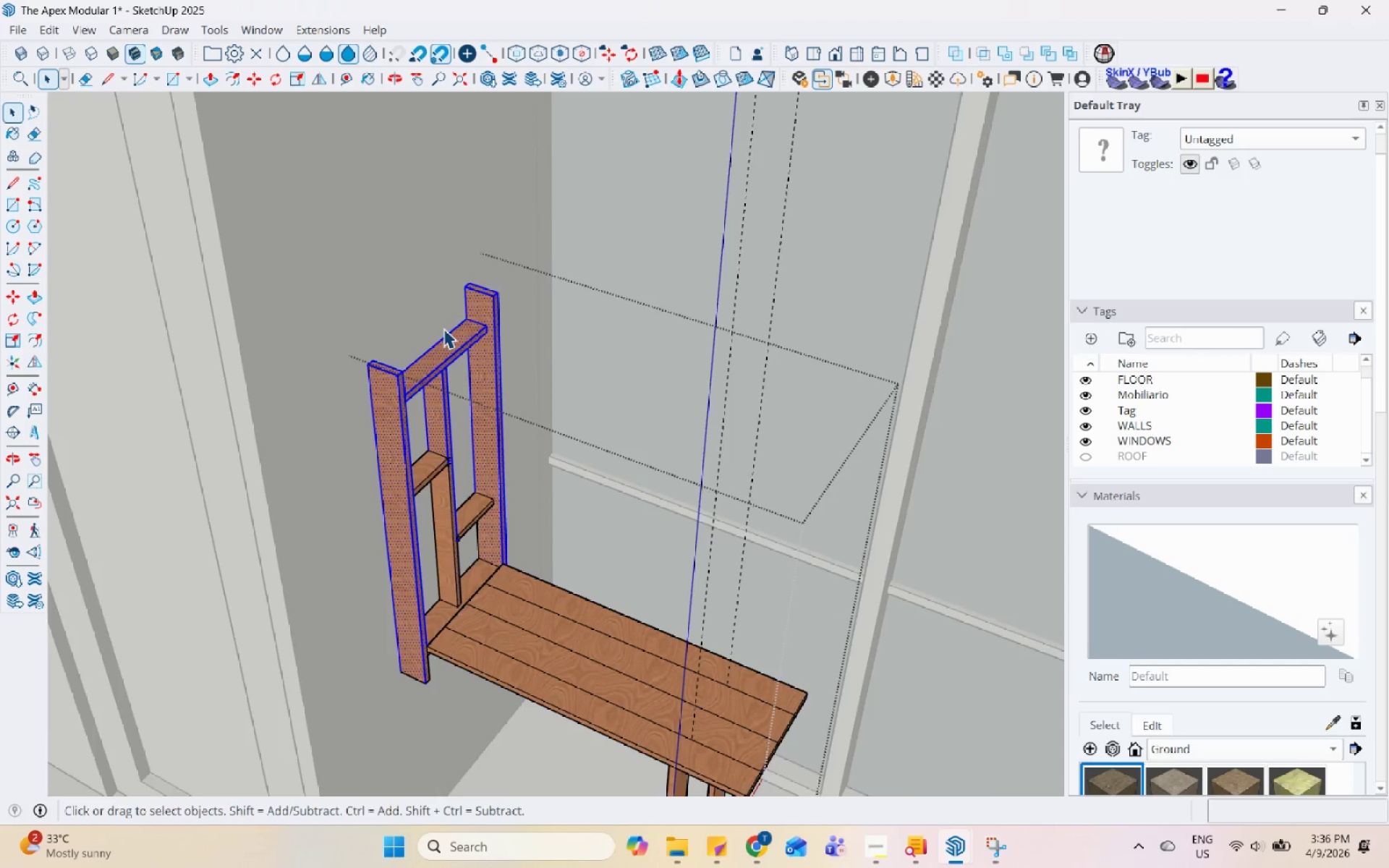 
key(Escape)
 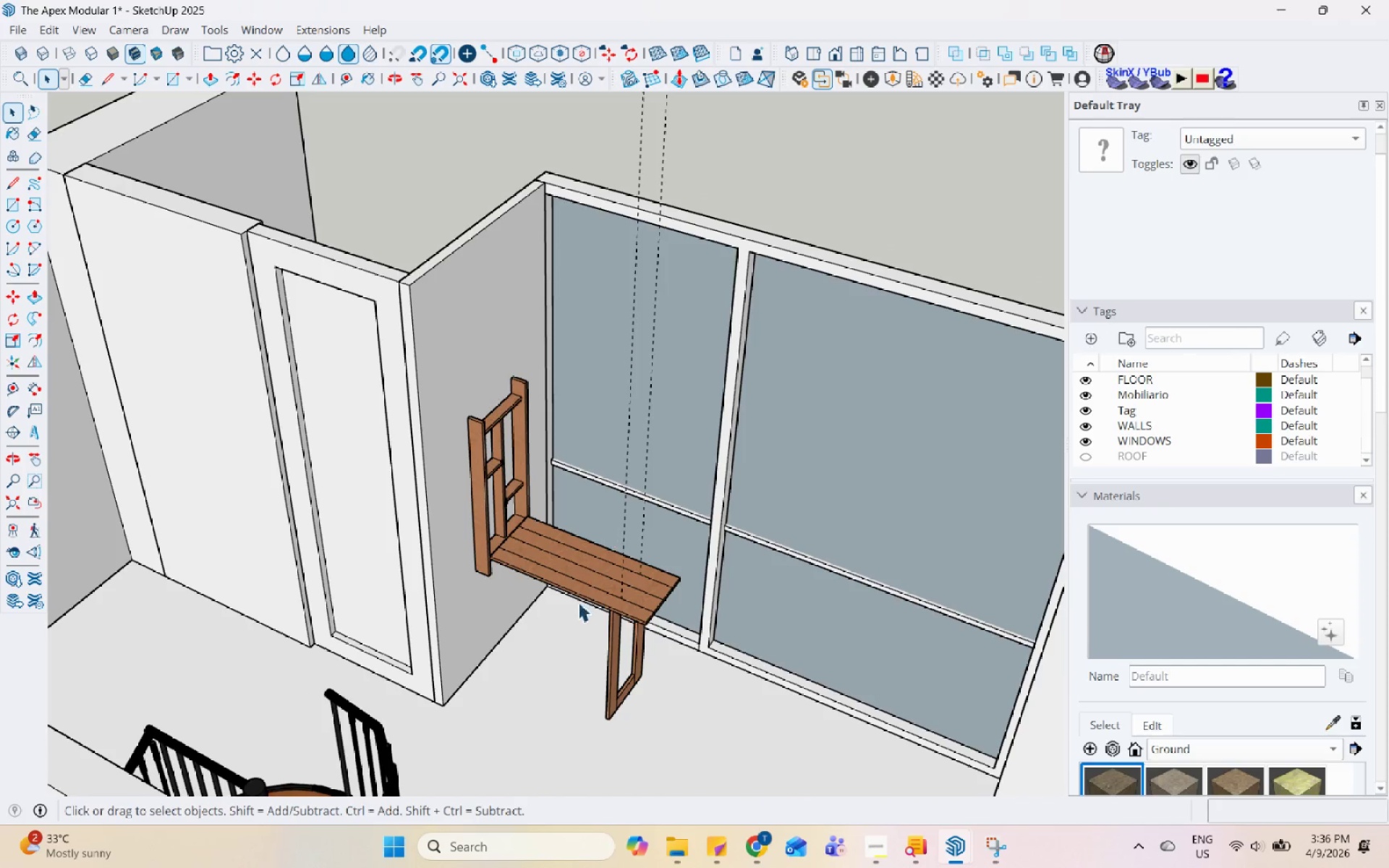 
left_click([578, 604])
 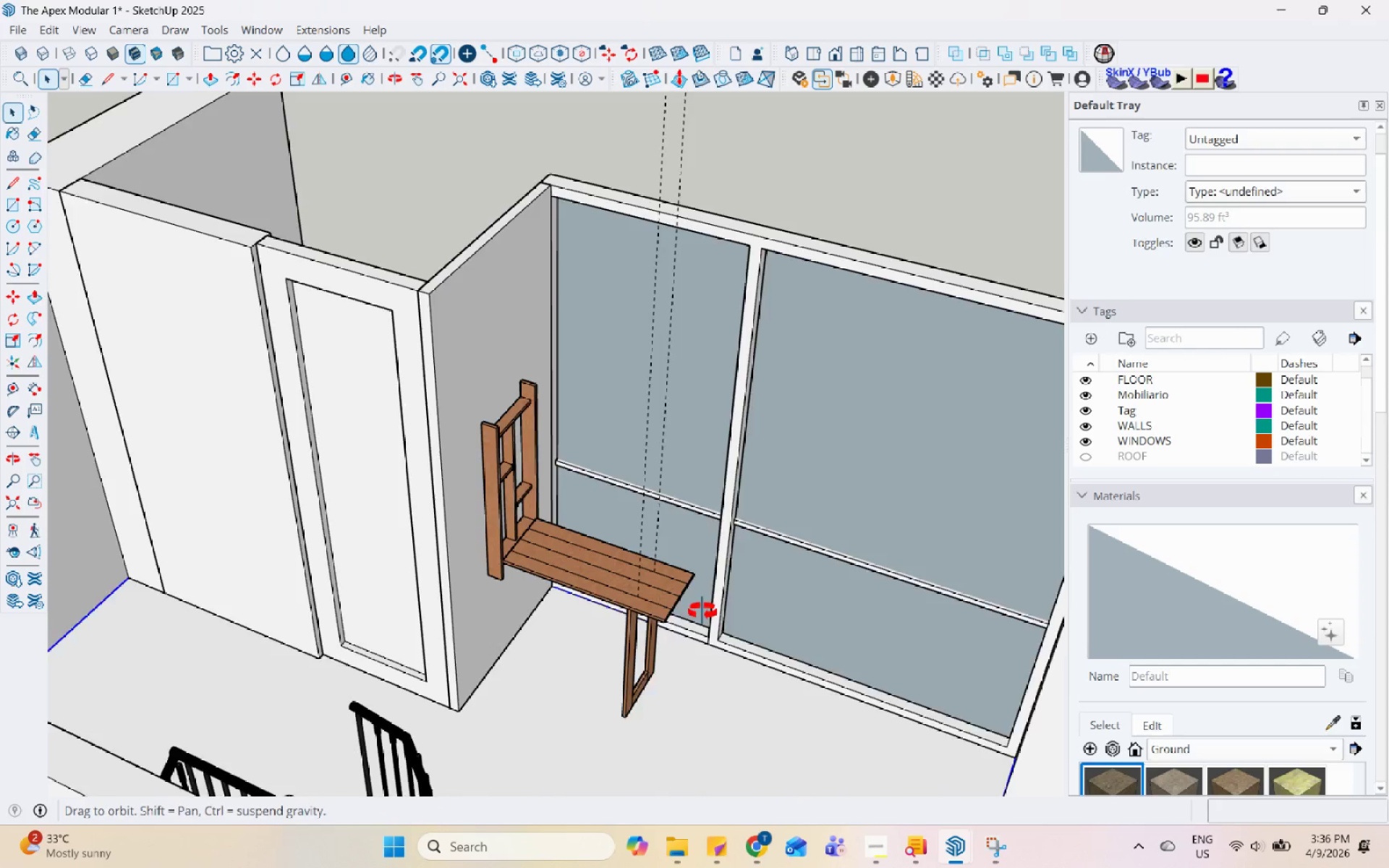 
scroll: coordinate [603, 524], scroll_direction: down, amount: 7.0
 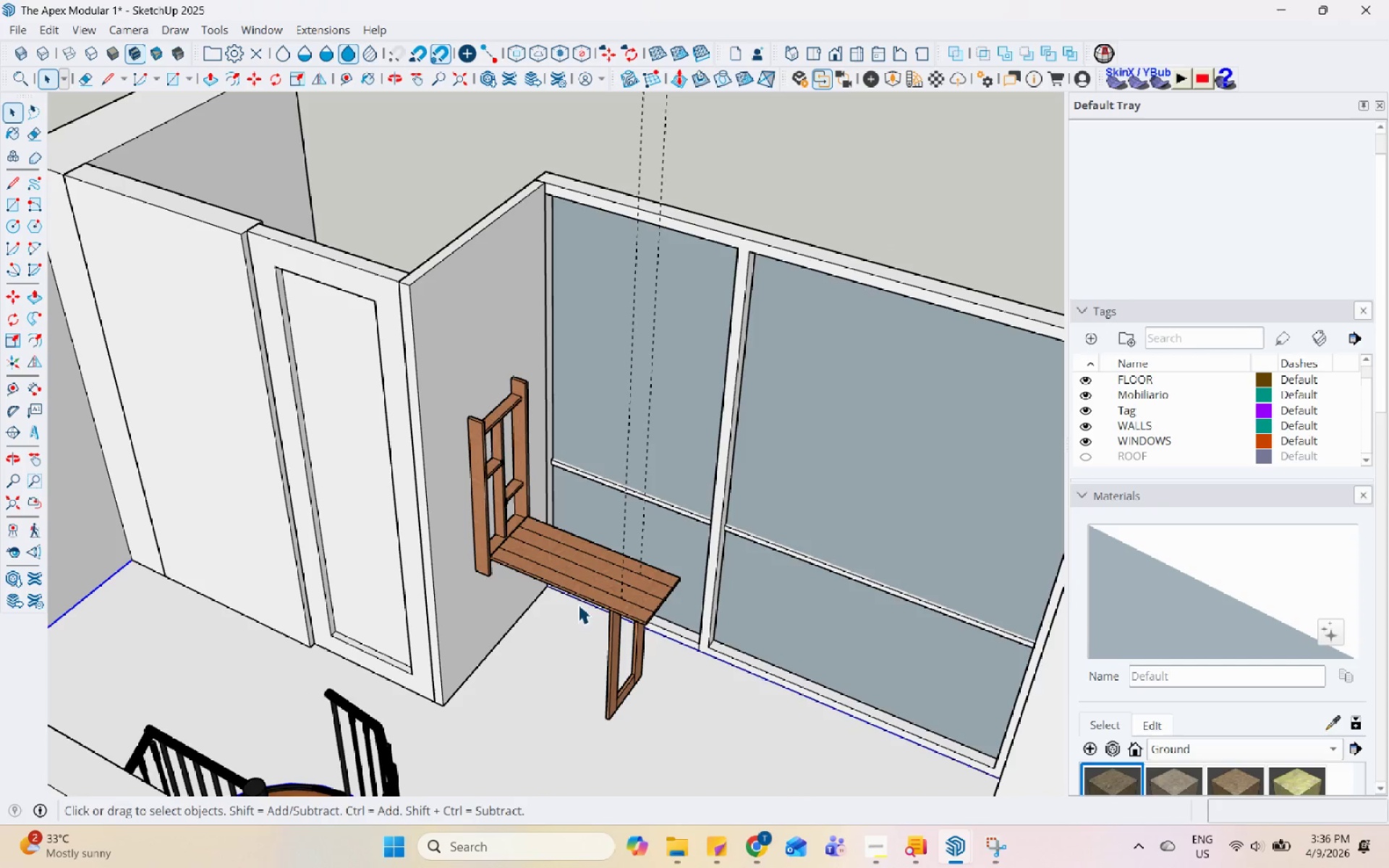 
scroll: coordinate [715, 610], scroll_direction: up, amount: 1.0
 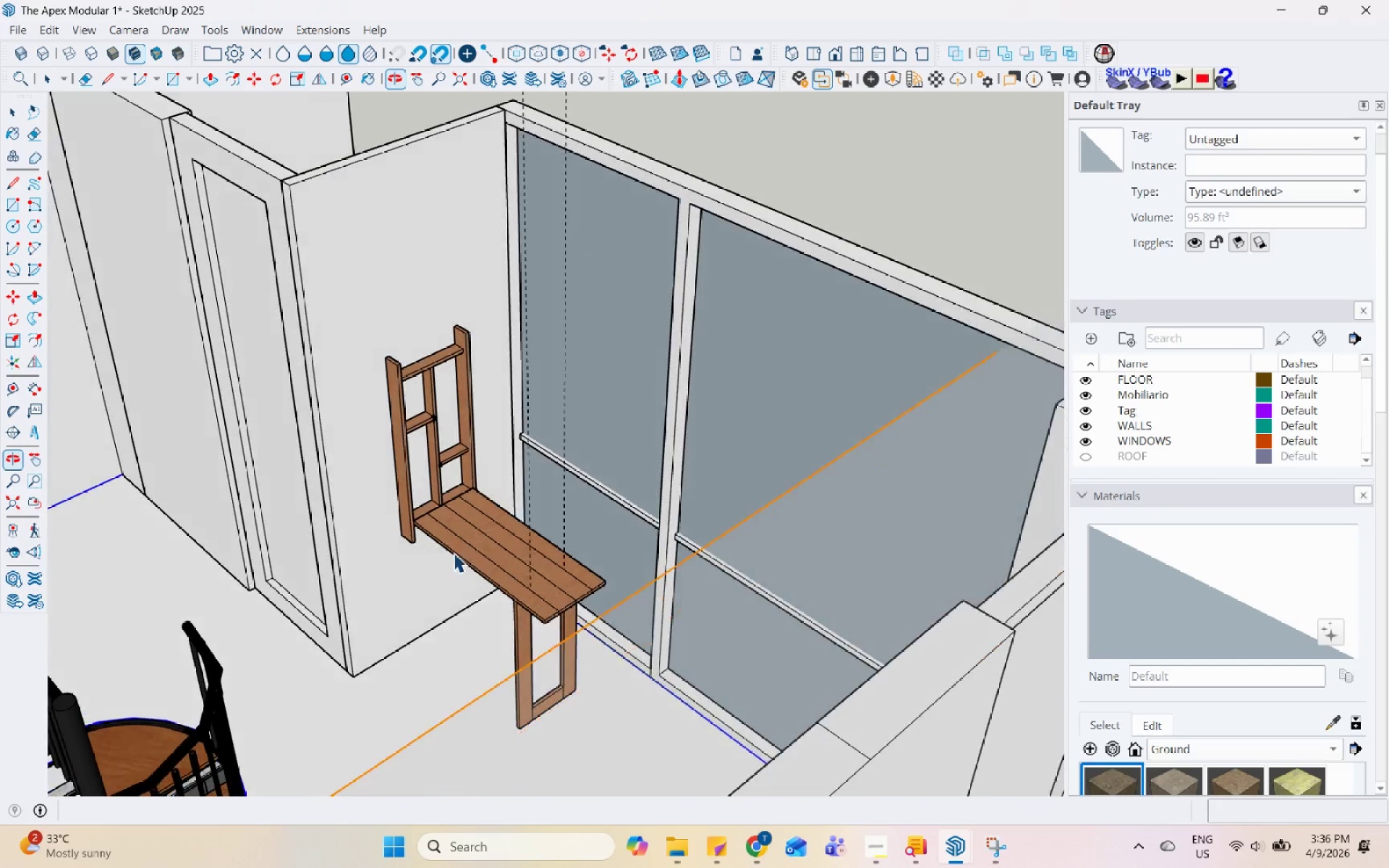 
left_click([525, 542])
 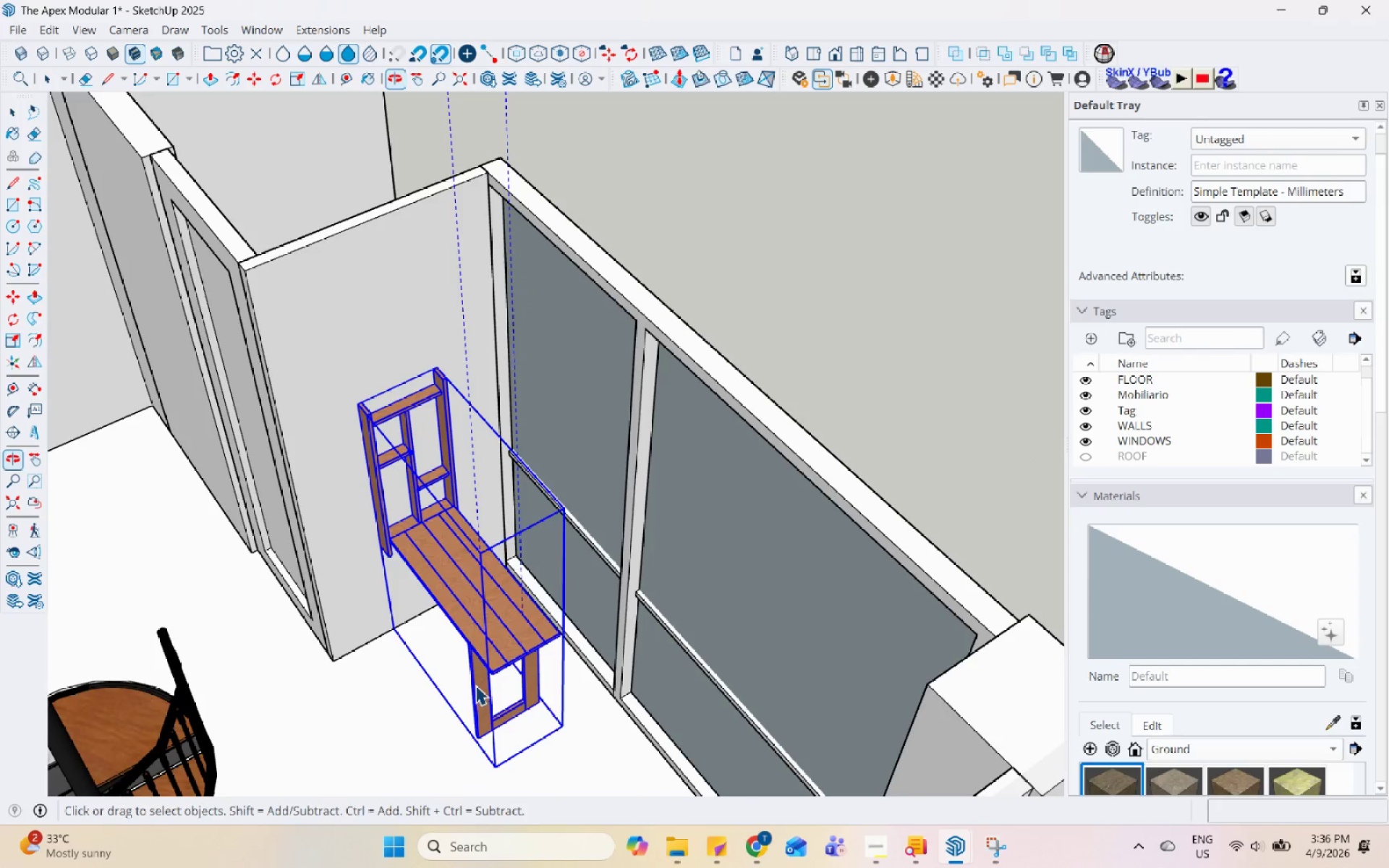 
key(M)
 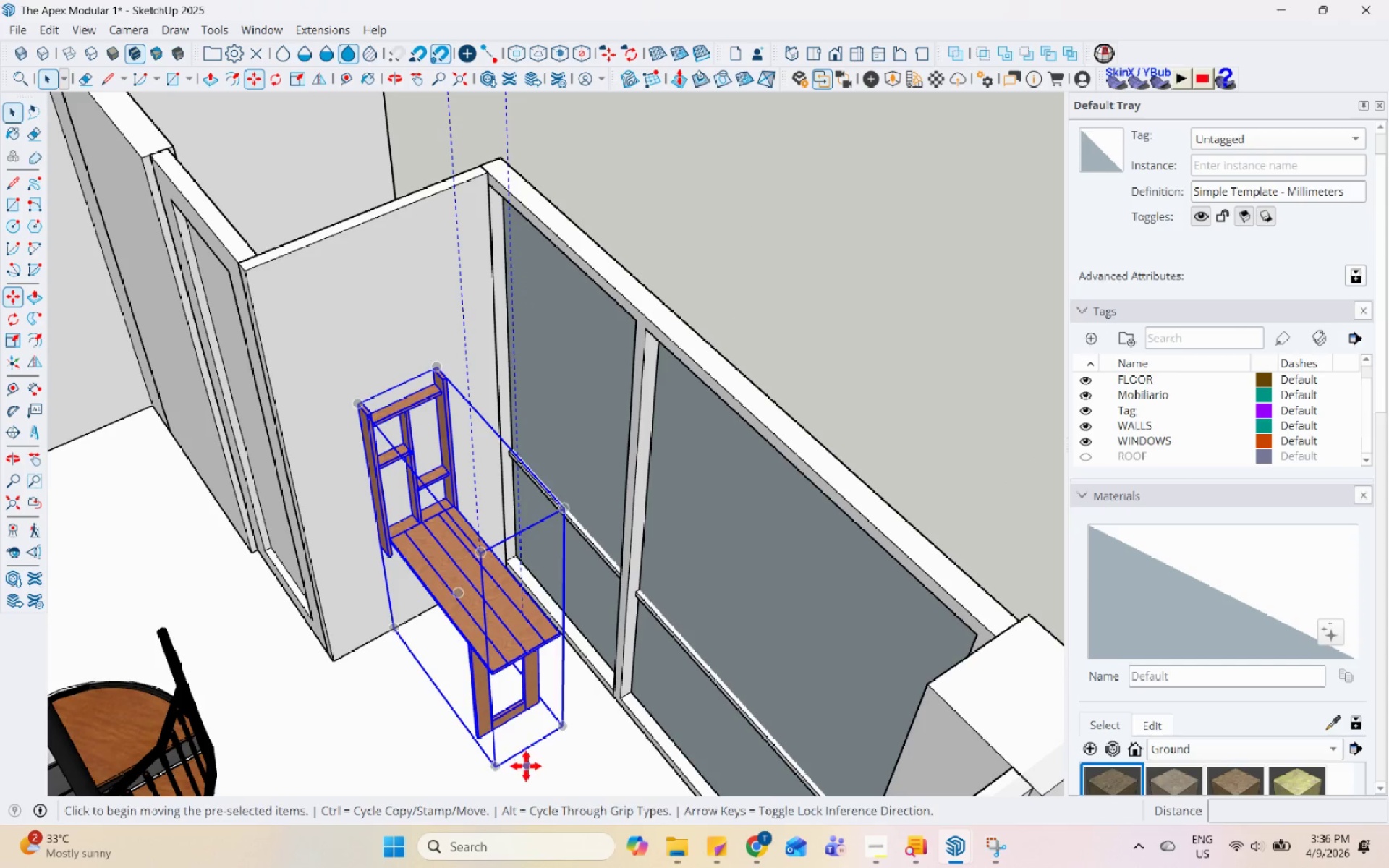 
left_click([523, 771])
 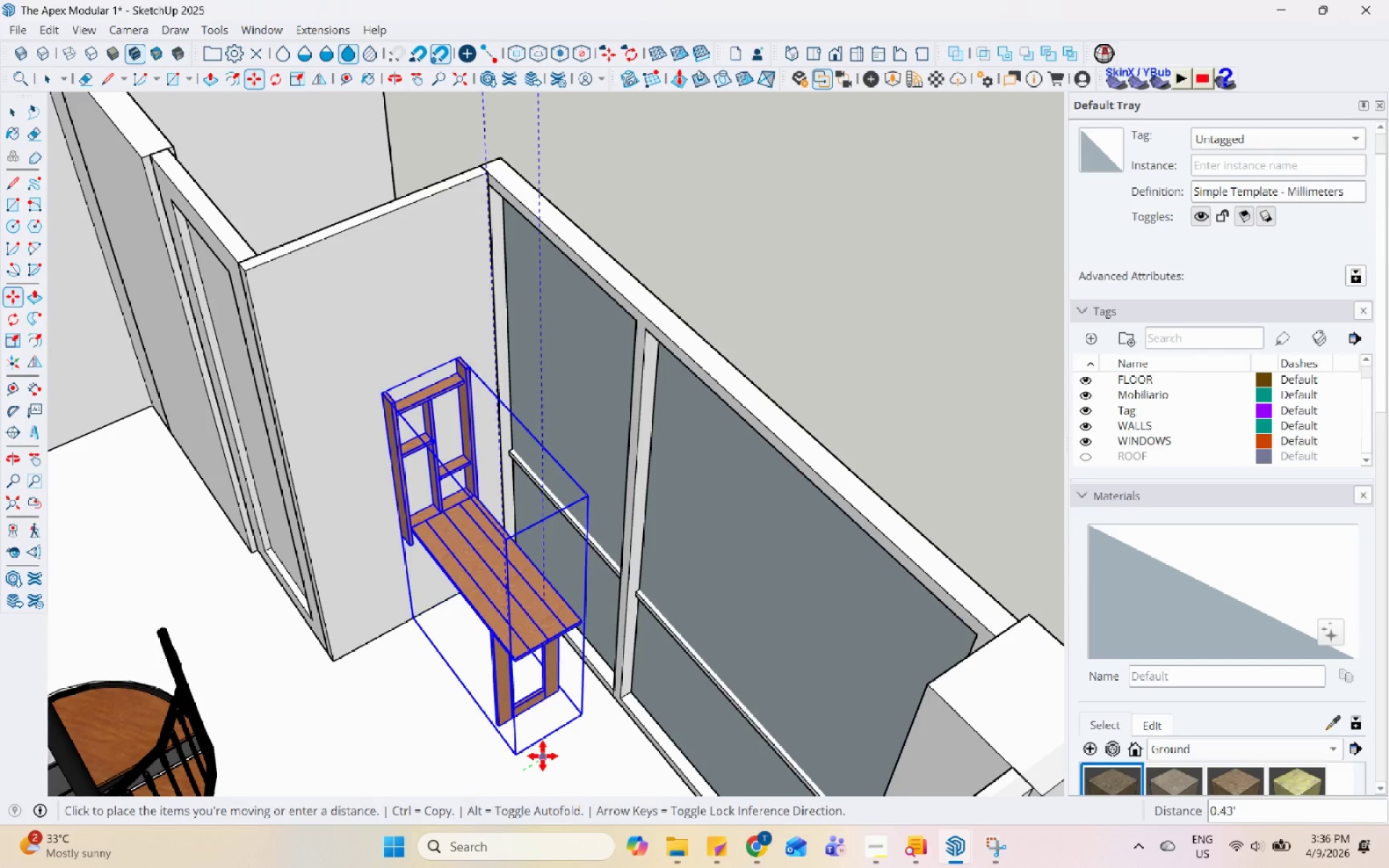 
left_click([543, 756])
 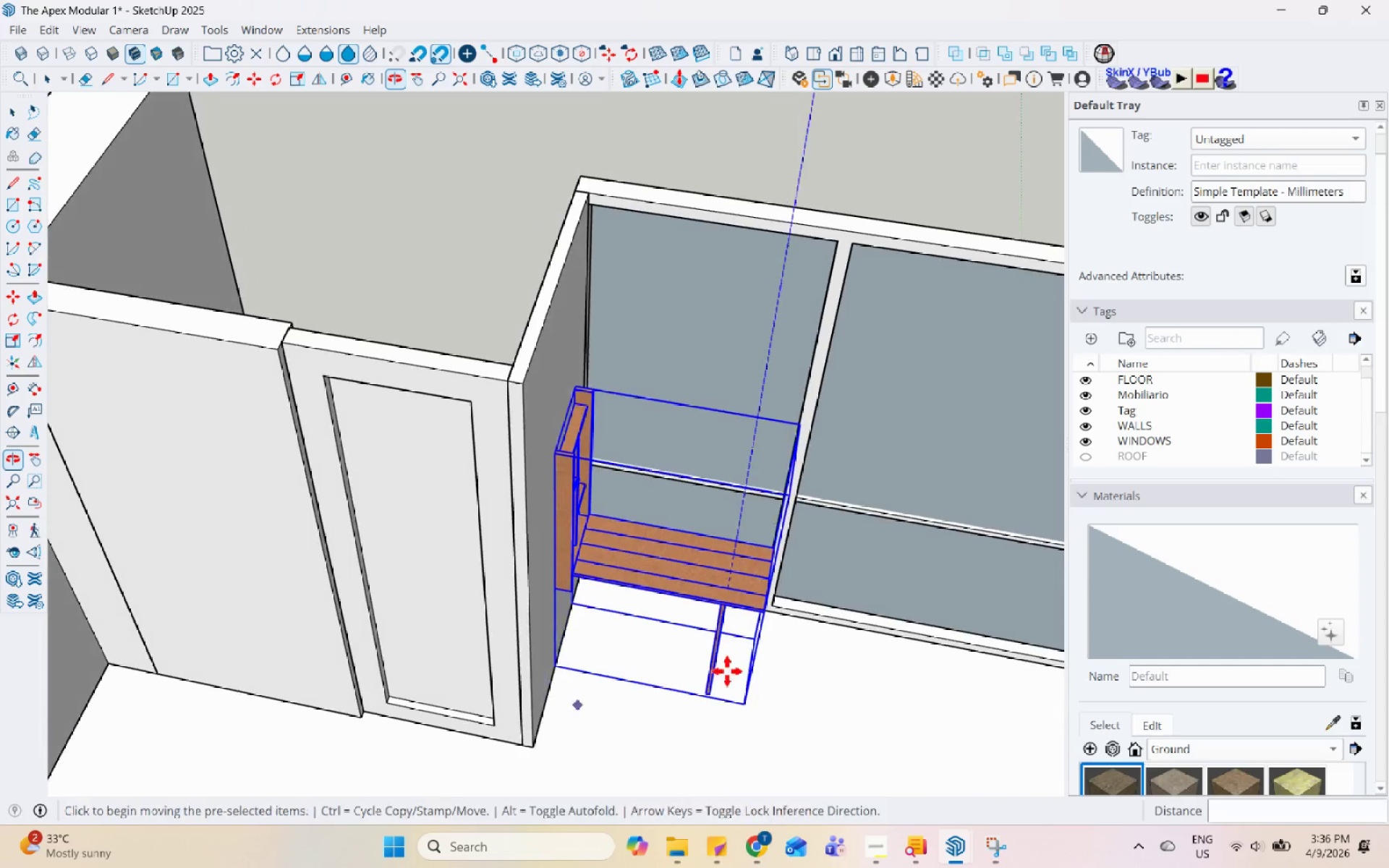 
scroll: coordinate [630, 443], scroll_direction: up, amount: 4.0
 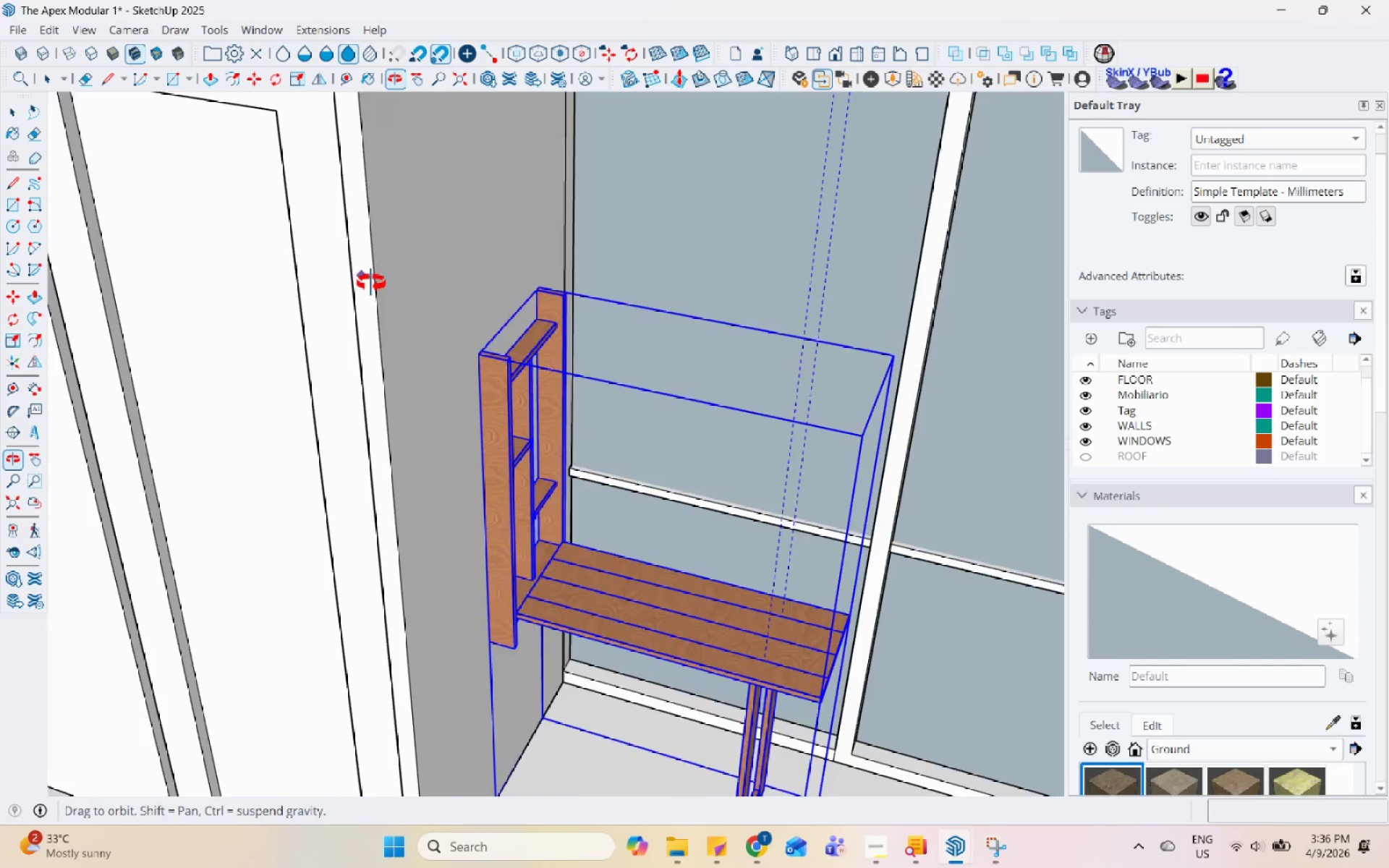 
key(Space)
 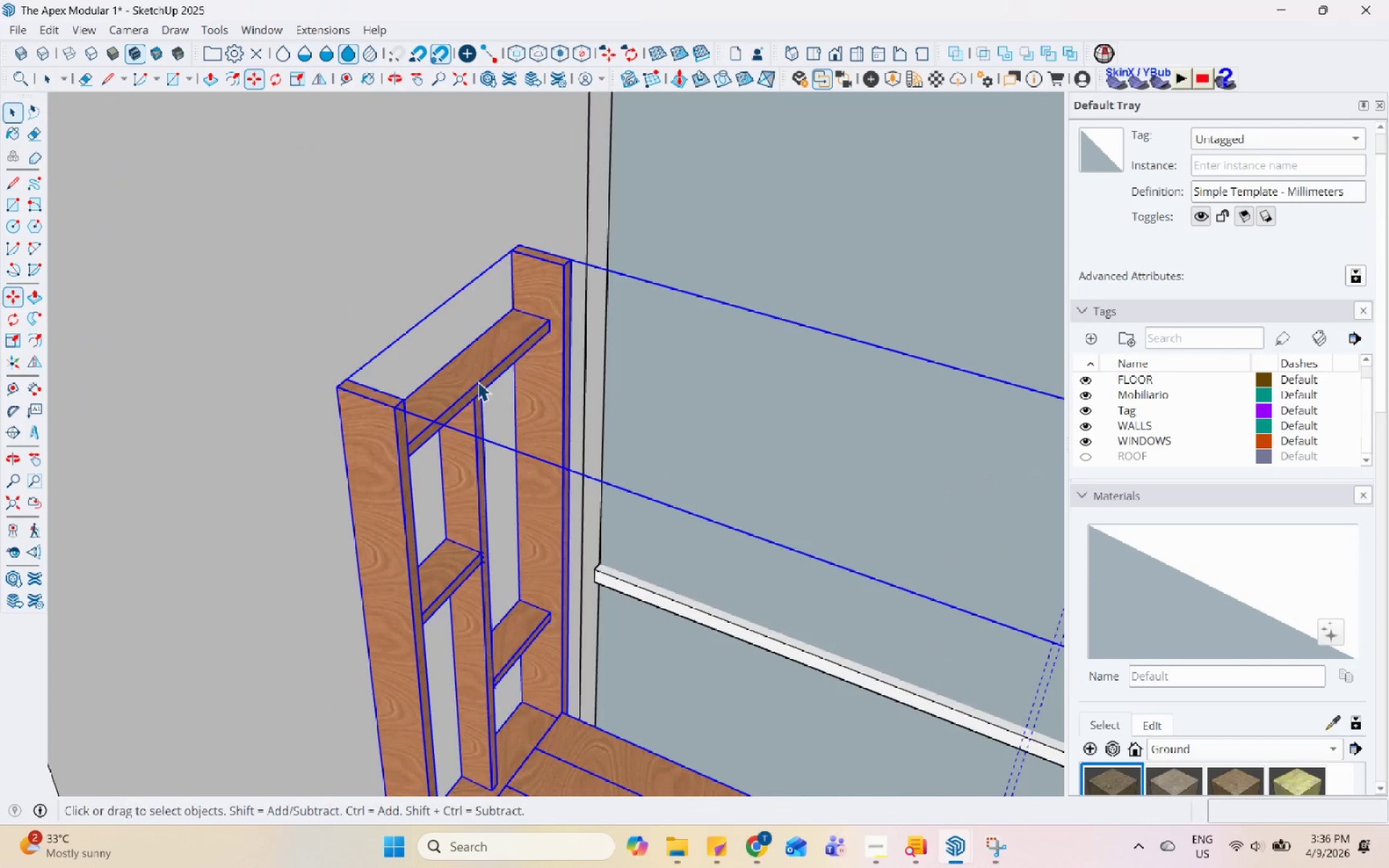 
double_click([477, 381])
 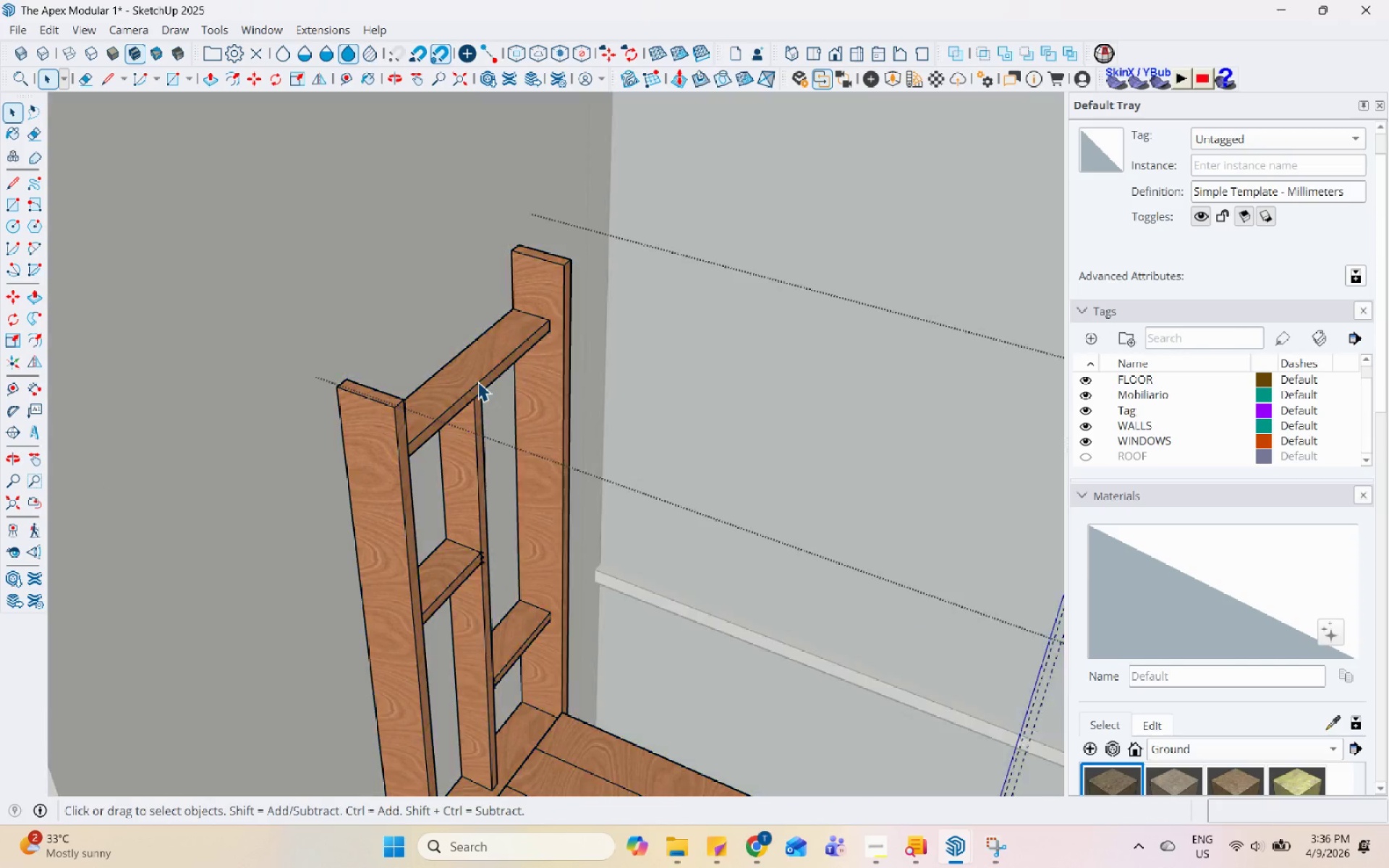 
scroll: coordinate [477, 381], scroll_direction: up, amount: 7.0
 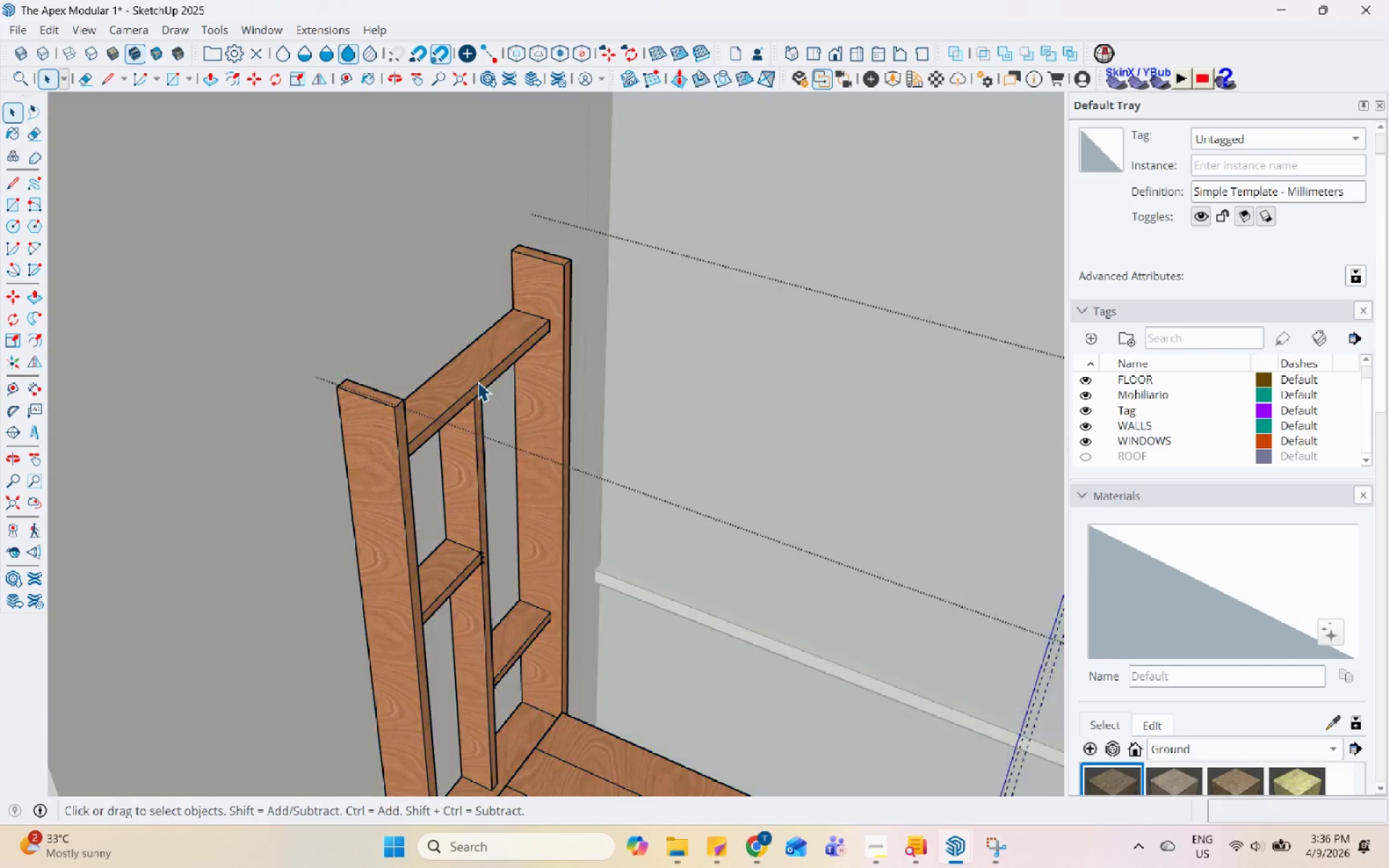 
triple_click([477, 381])
 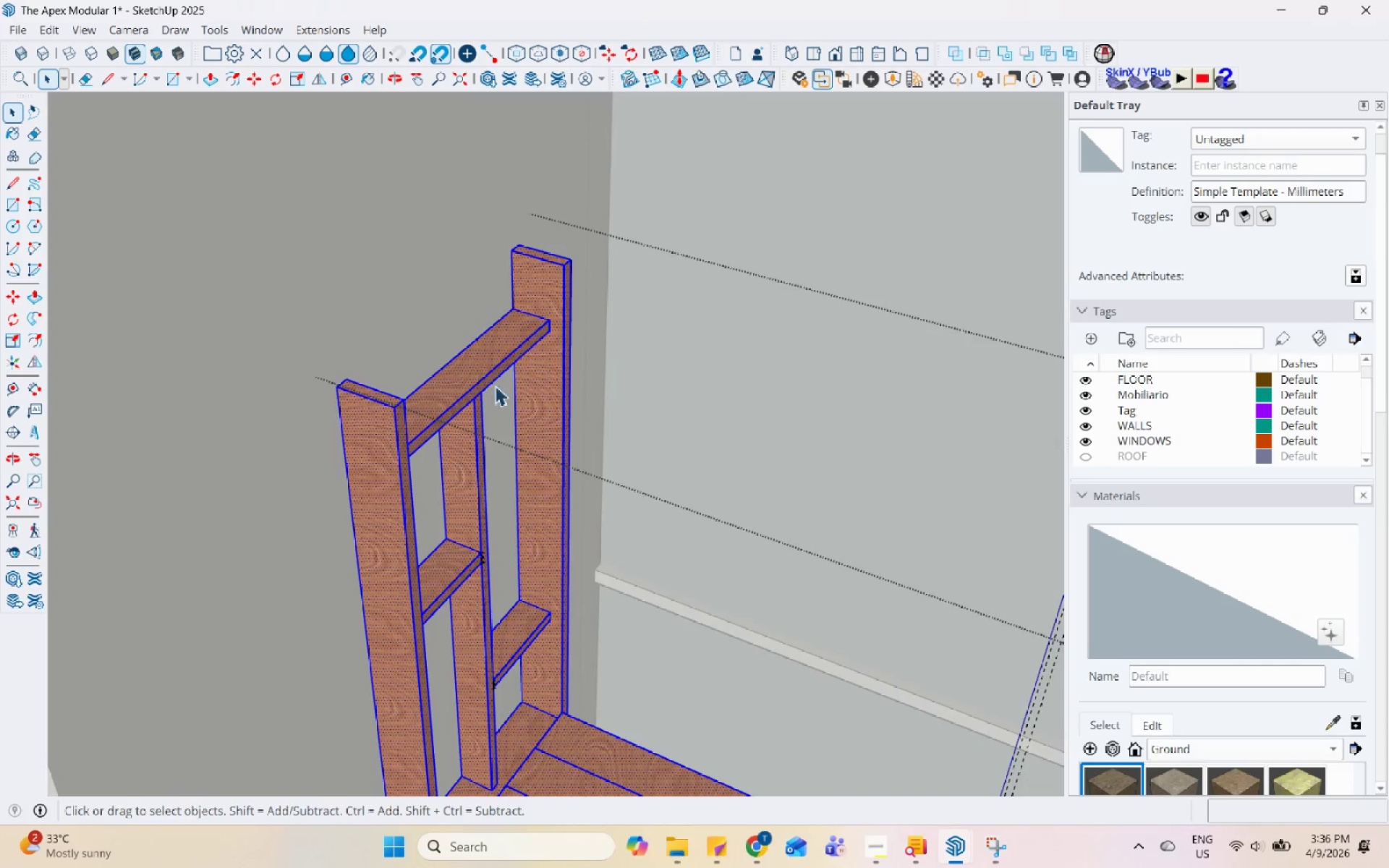 
triple_click([509, 387])
 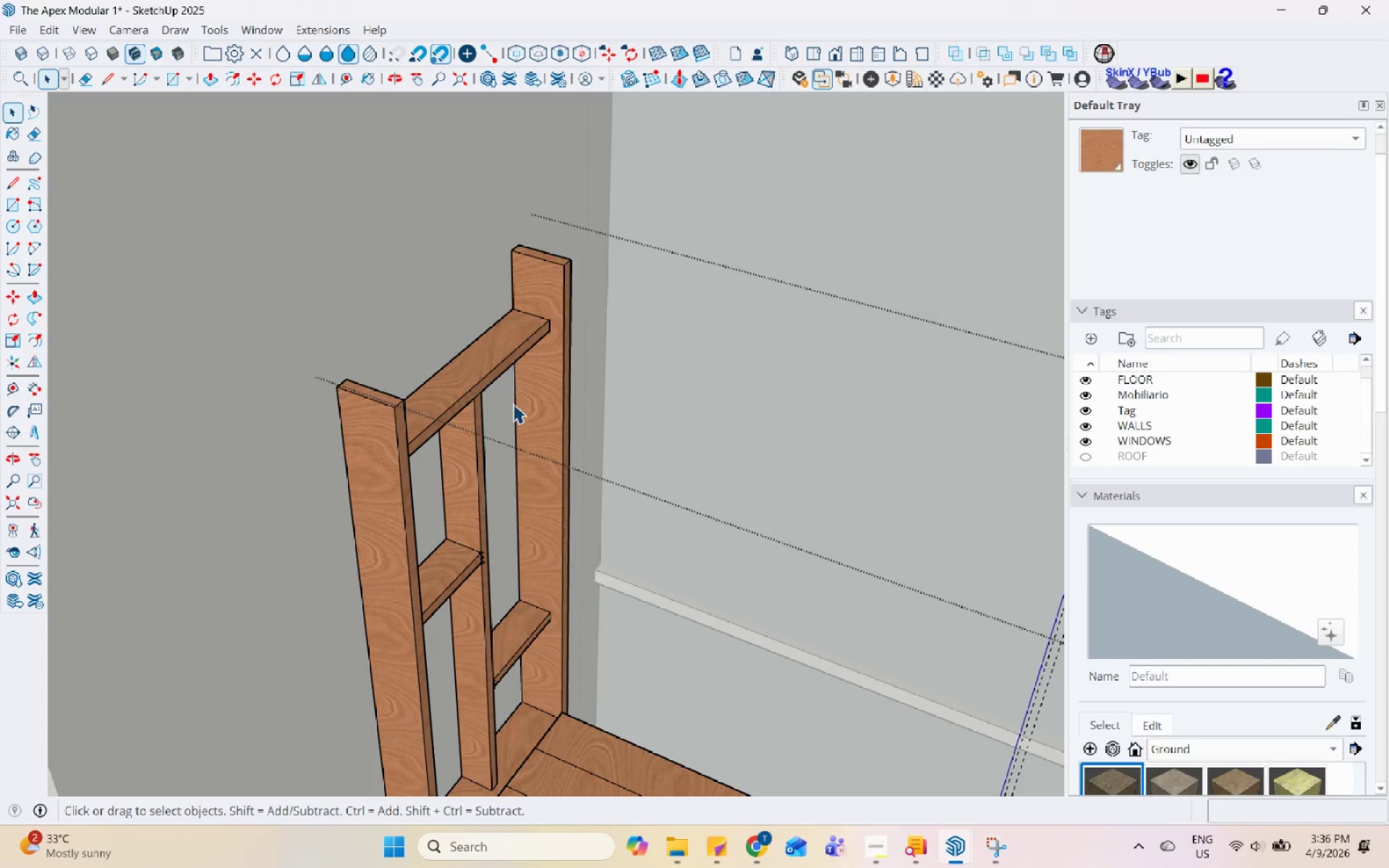 
left_click_drag(start_coordinate=[515, 407], to_coordinate=[467, 340])
 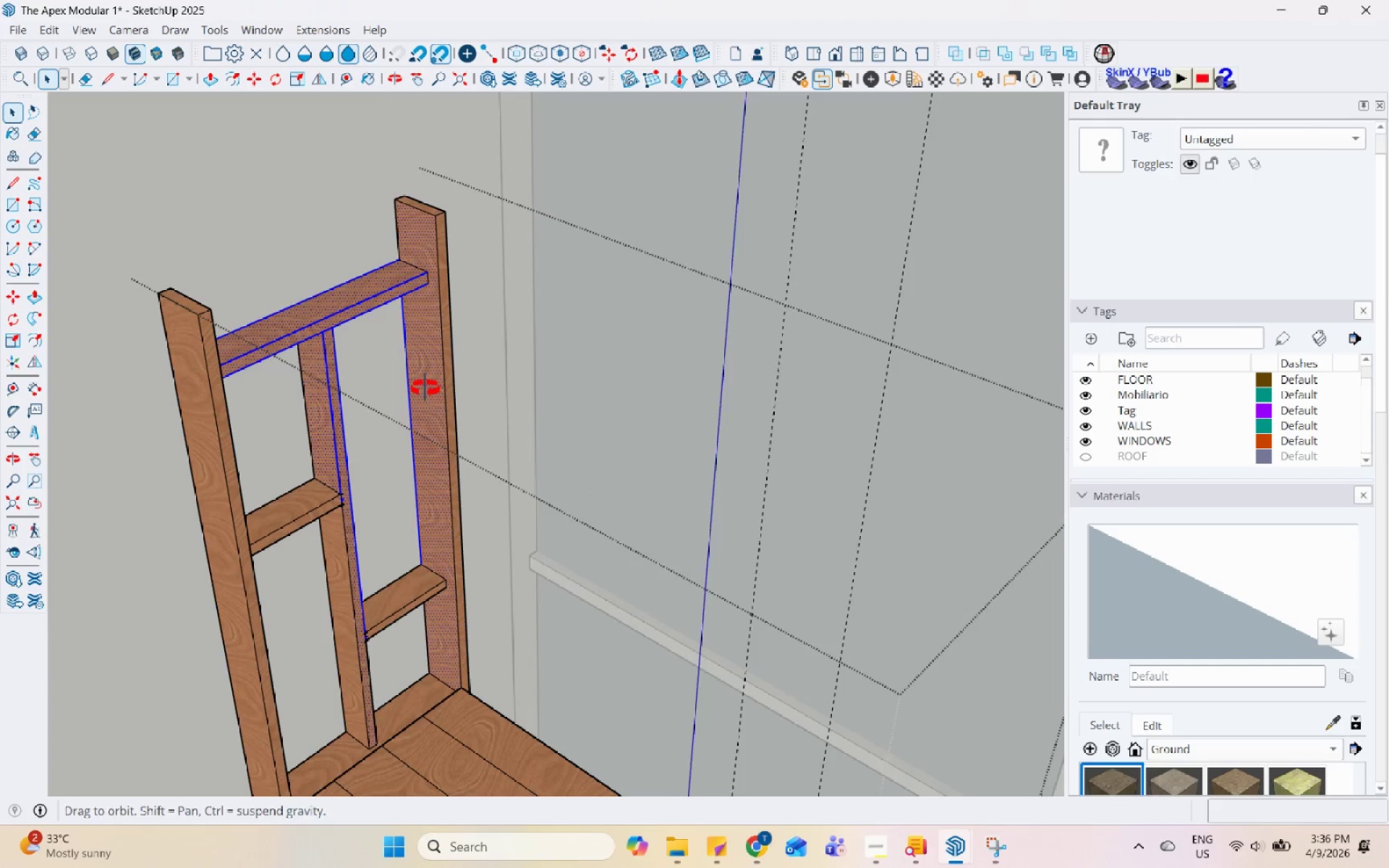 
left_click([369, 334])
 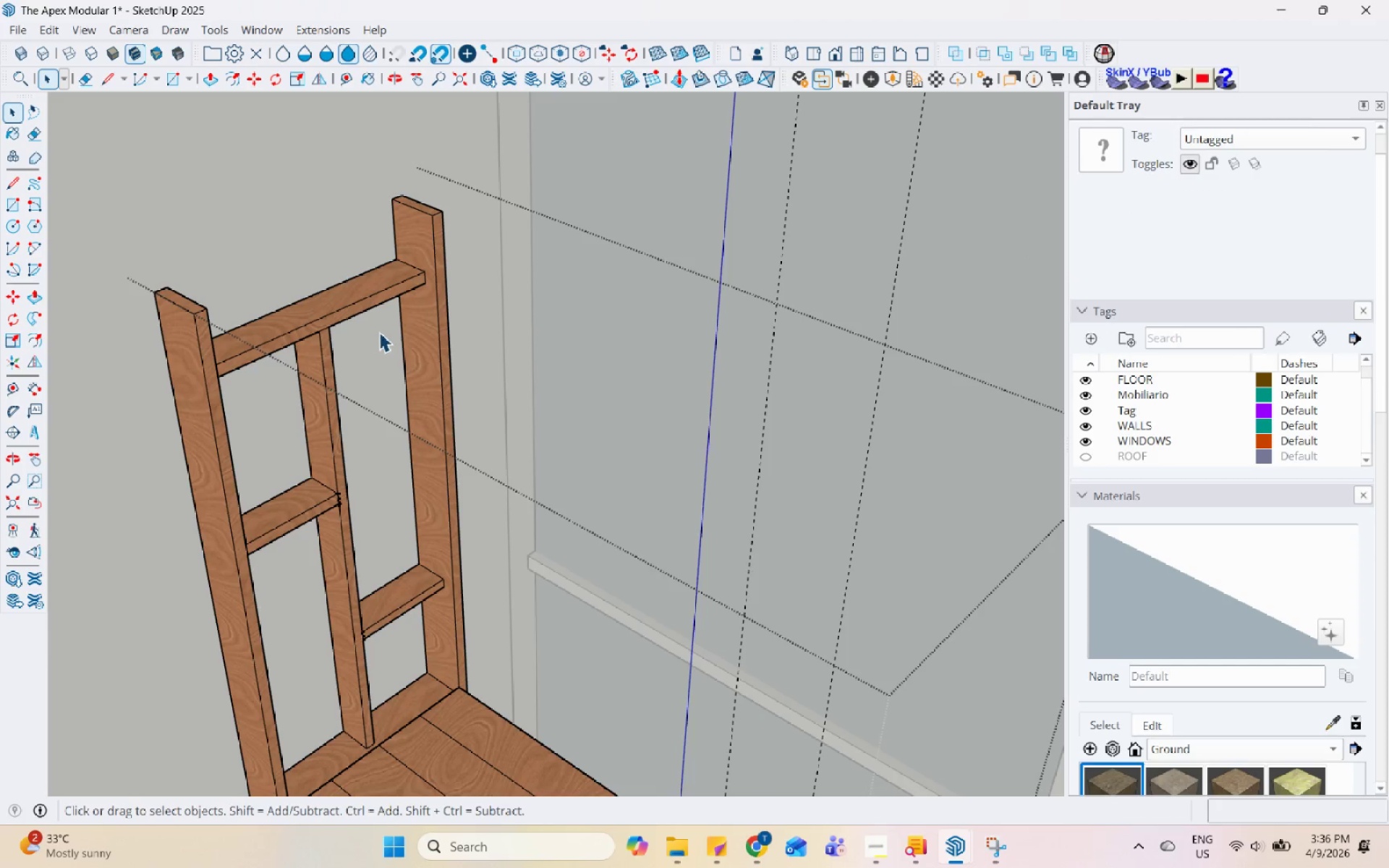 
left_click_drag(start_coordinate=[383, 334], to_coordinate=[336, 268])
 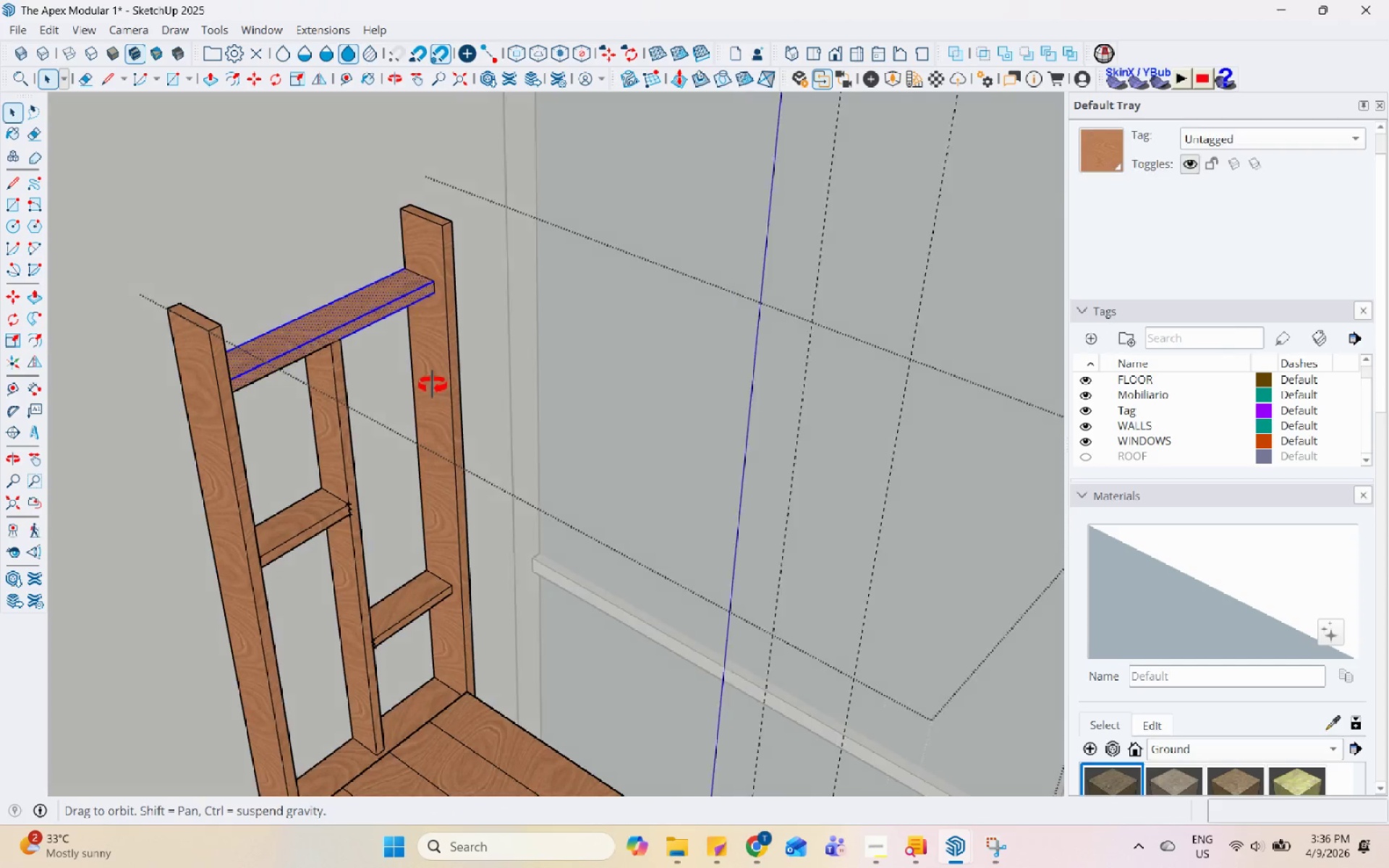 
double_click([488, 390])
 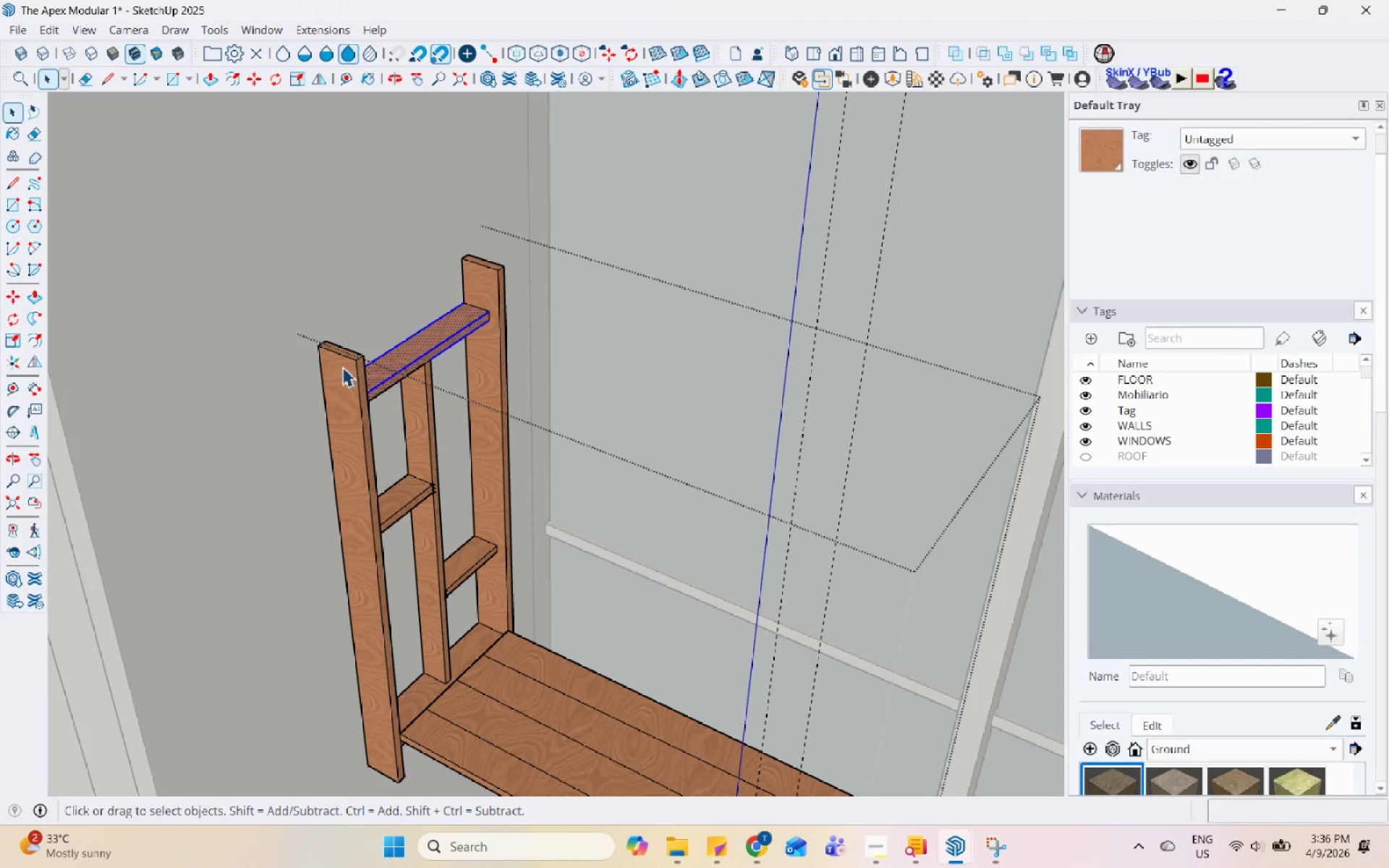 
scroll: coordinate [475, 412], scroll_direction: down, amount: 3.0
 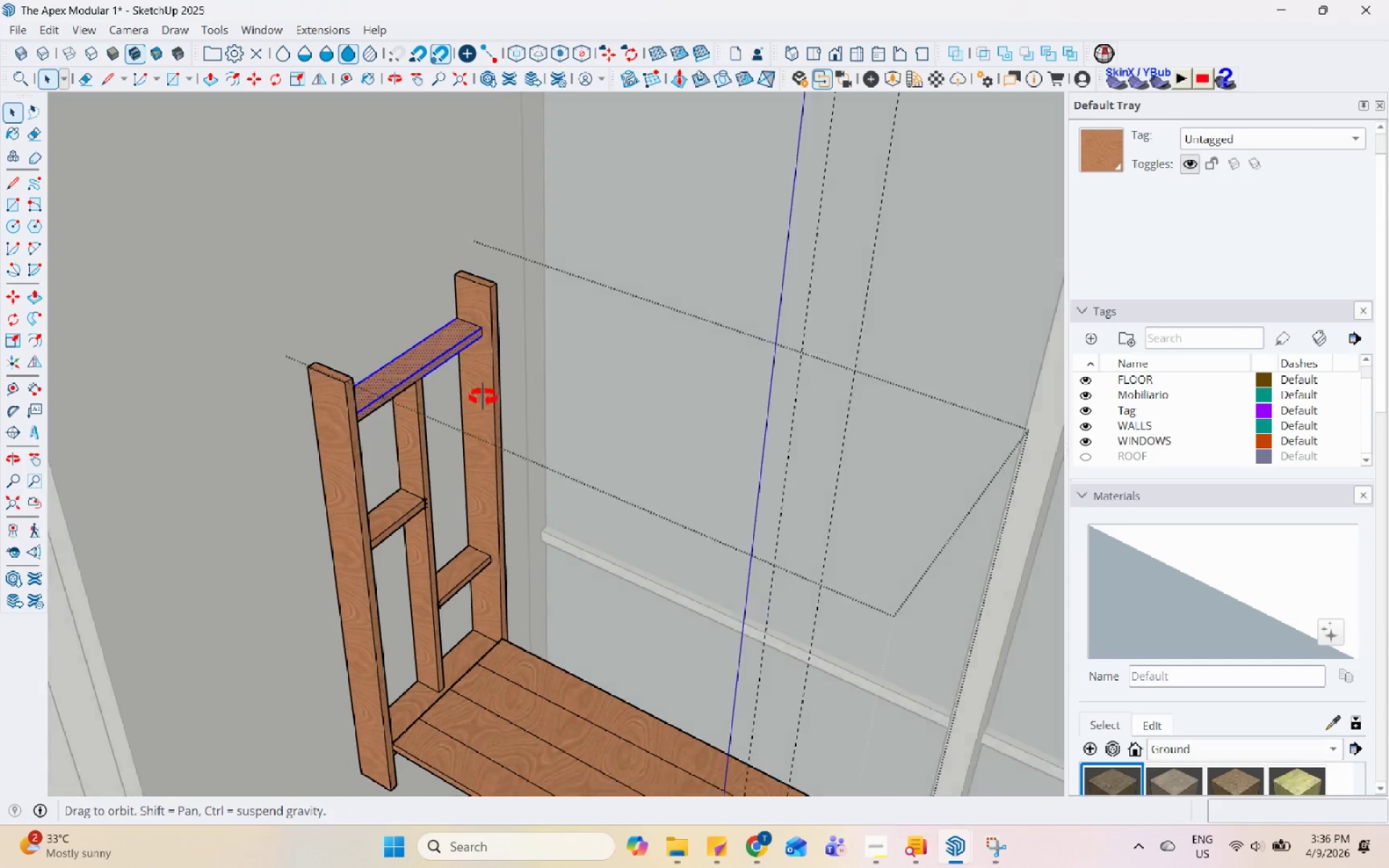 
key(Escape)
 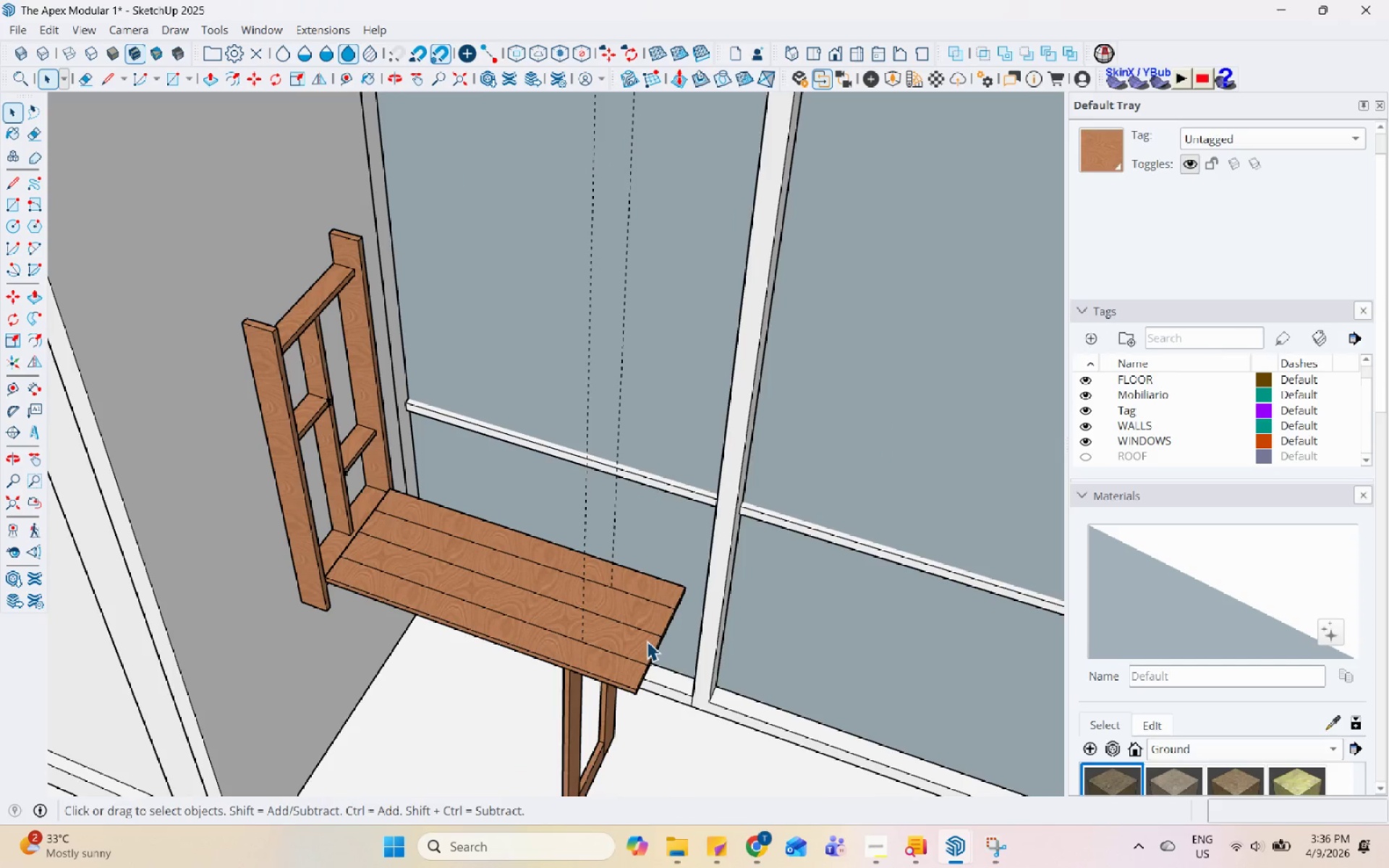 
left_click([647, 641])
 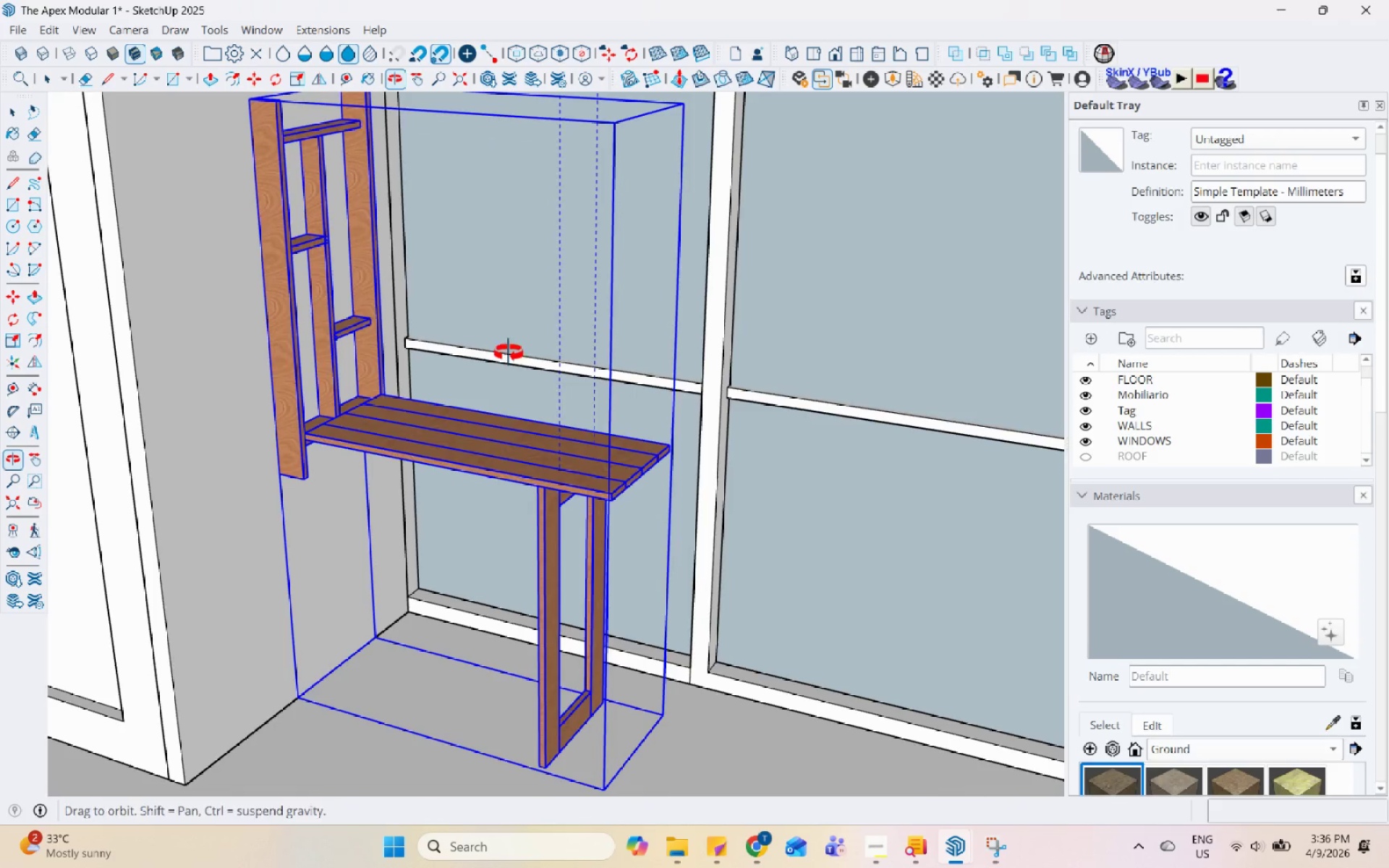 
scroll: coordinate [647, 641], scroll_direction: down, amount: 5.0
 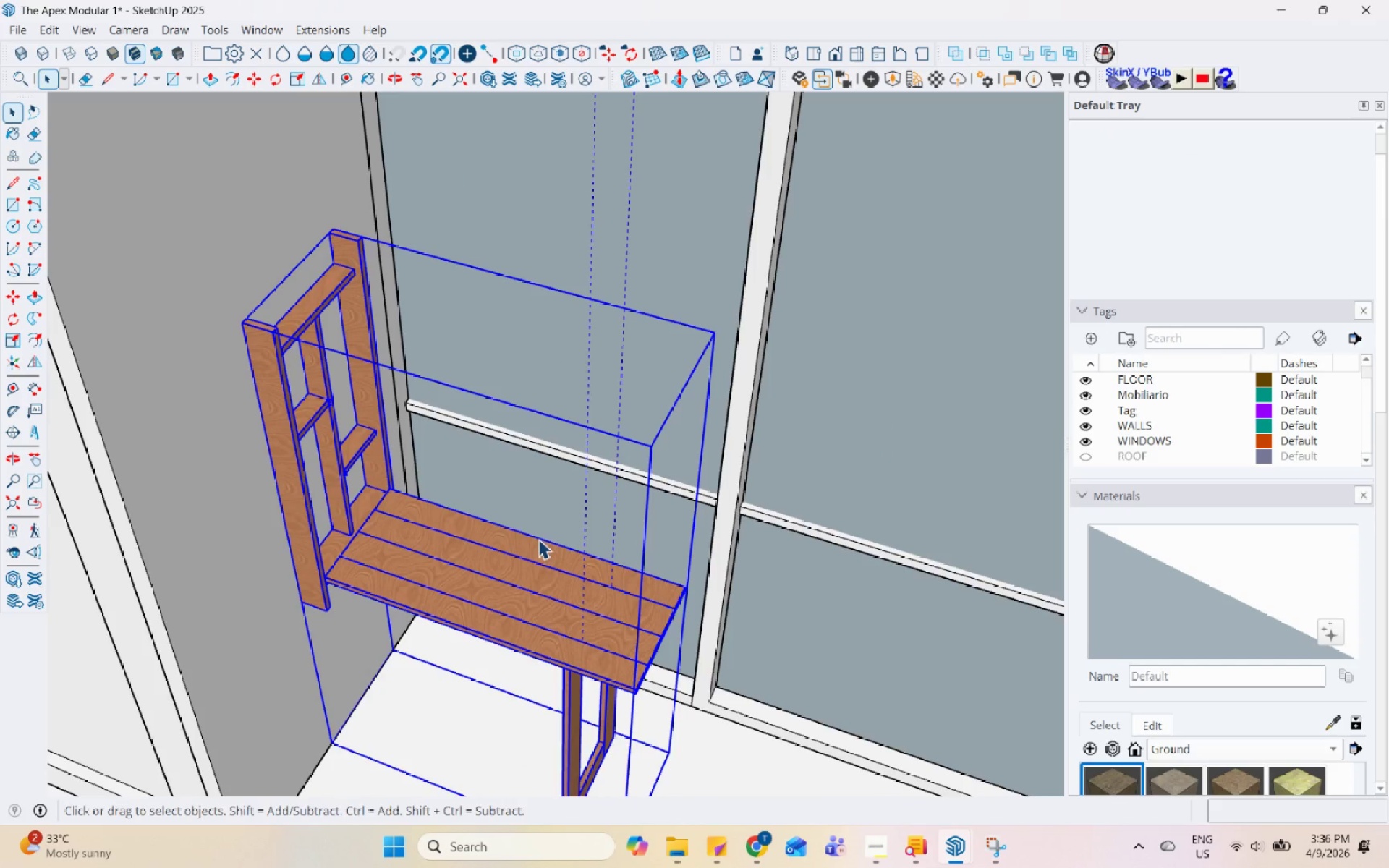 
double_click([623, 448])
 